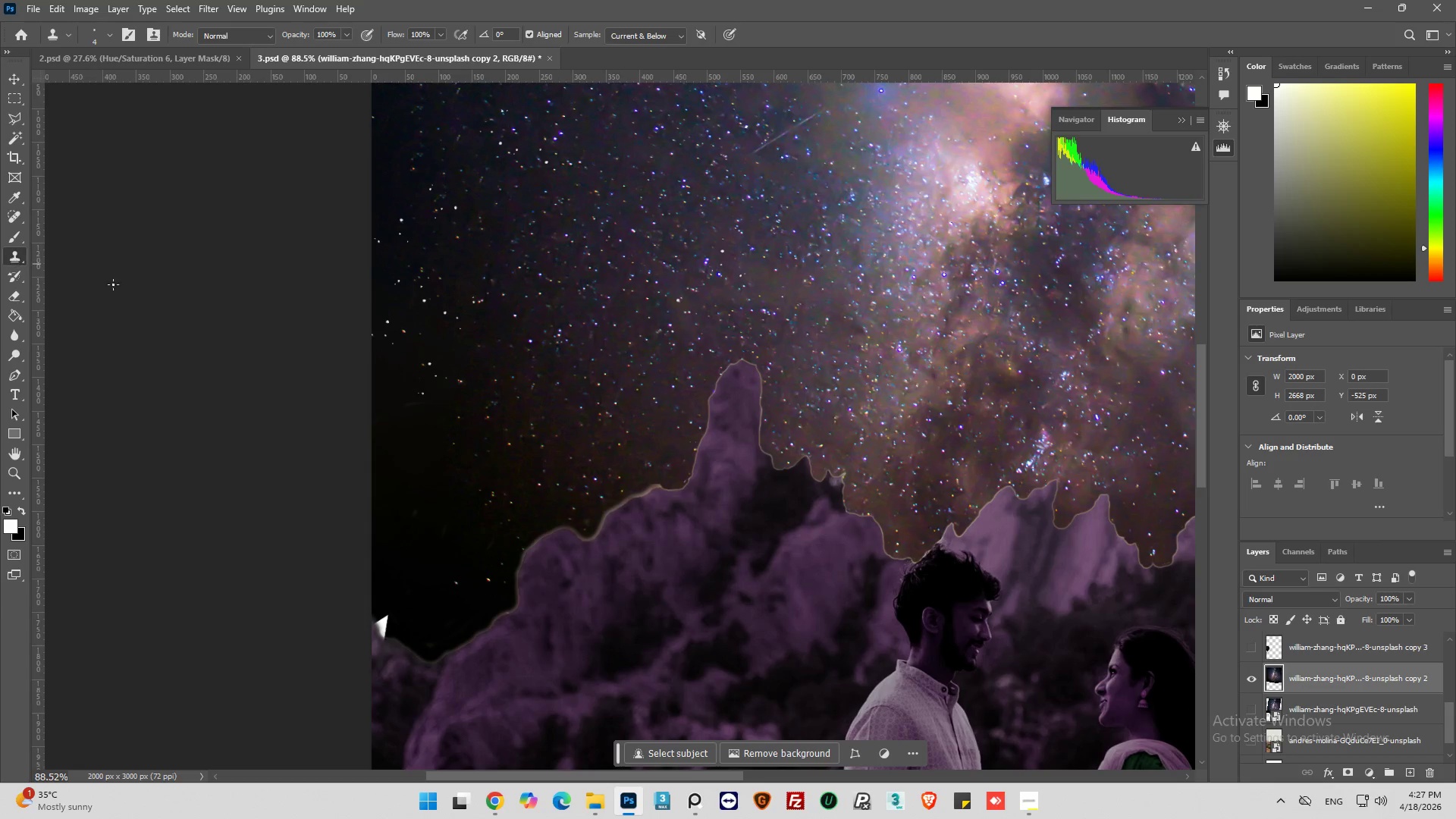 
hold_key(key=AltLeft, duration=0.48)
 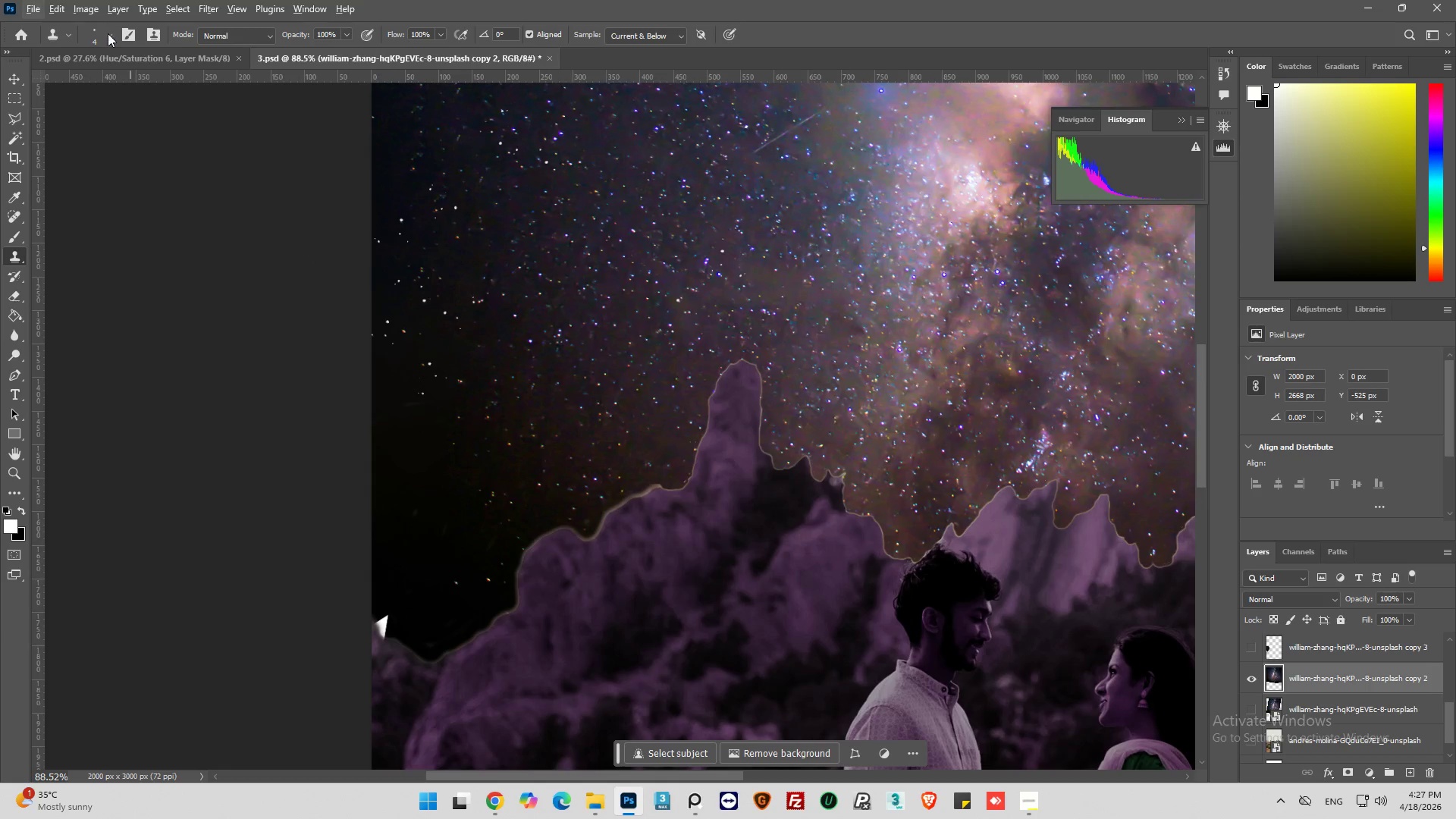 
left_click([108, 33])
 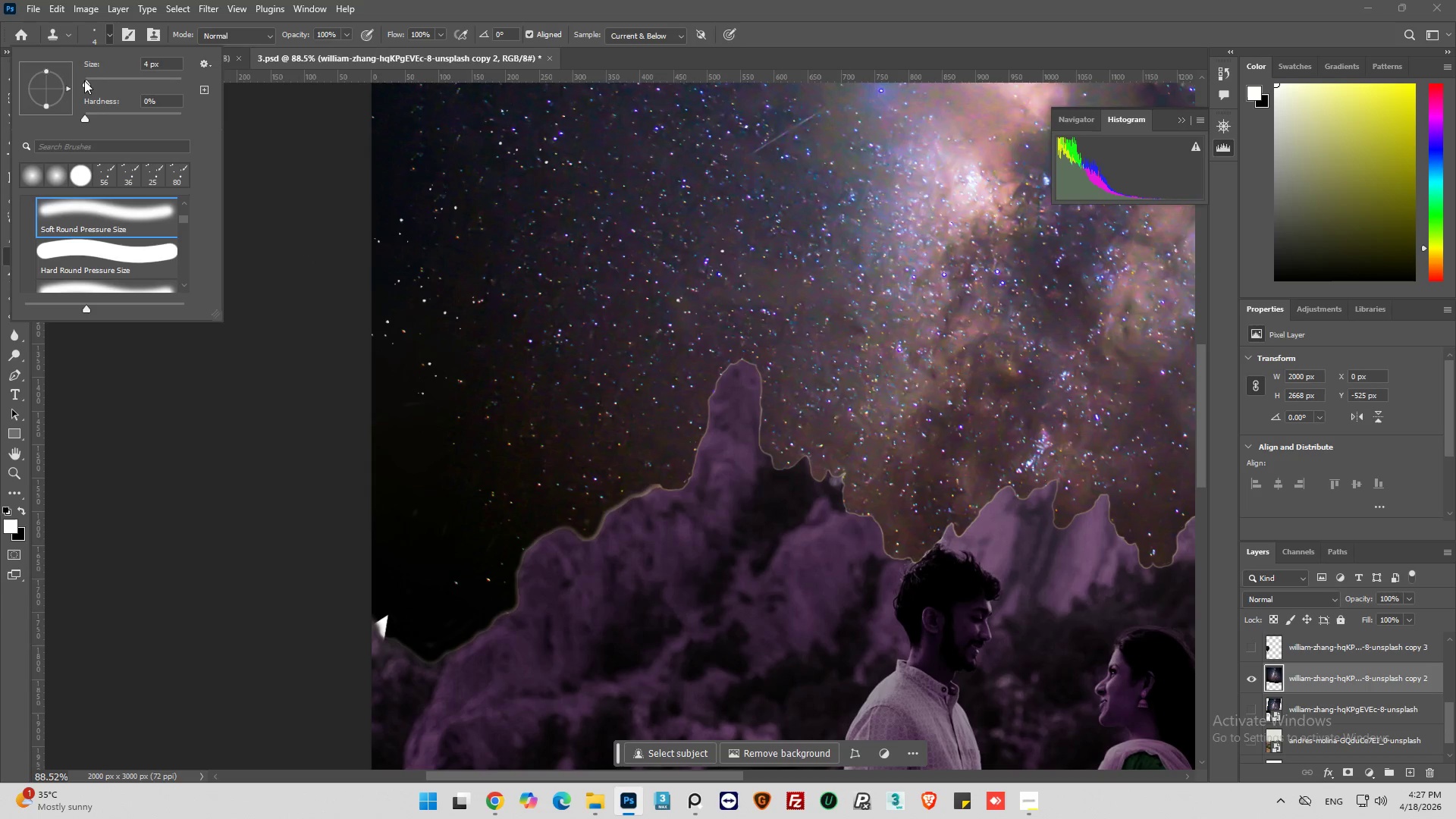 
left_click_drag(start_coordinate=[86, 80], to_coordinate=[120, 90])
 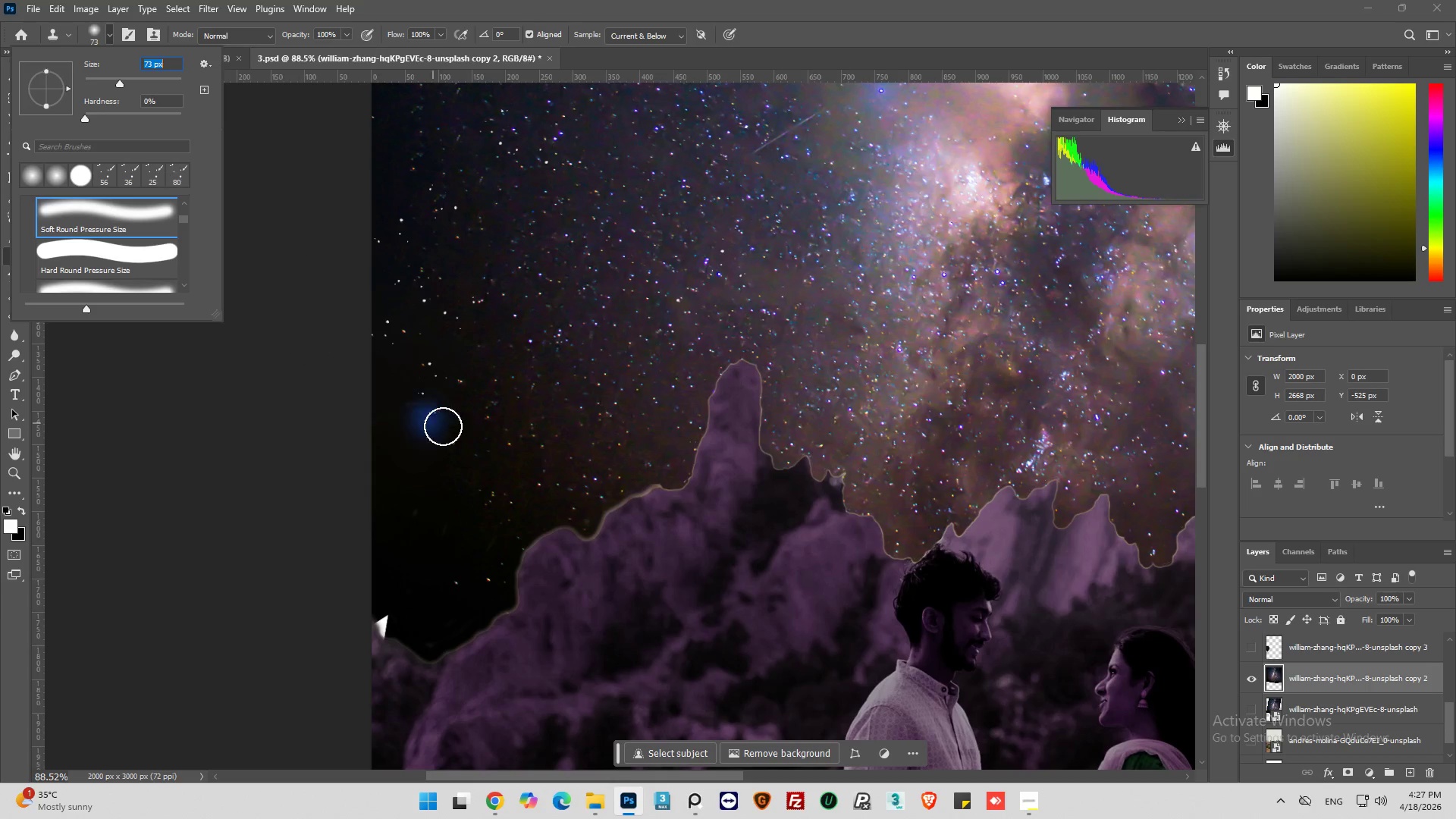 
hold_key(key=AltLeft, duration=0.92)
left_click([432, 378])
 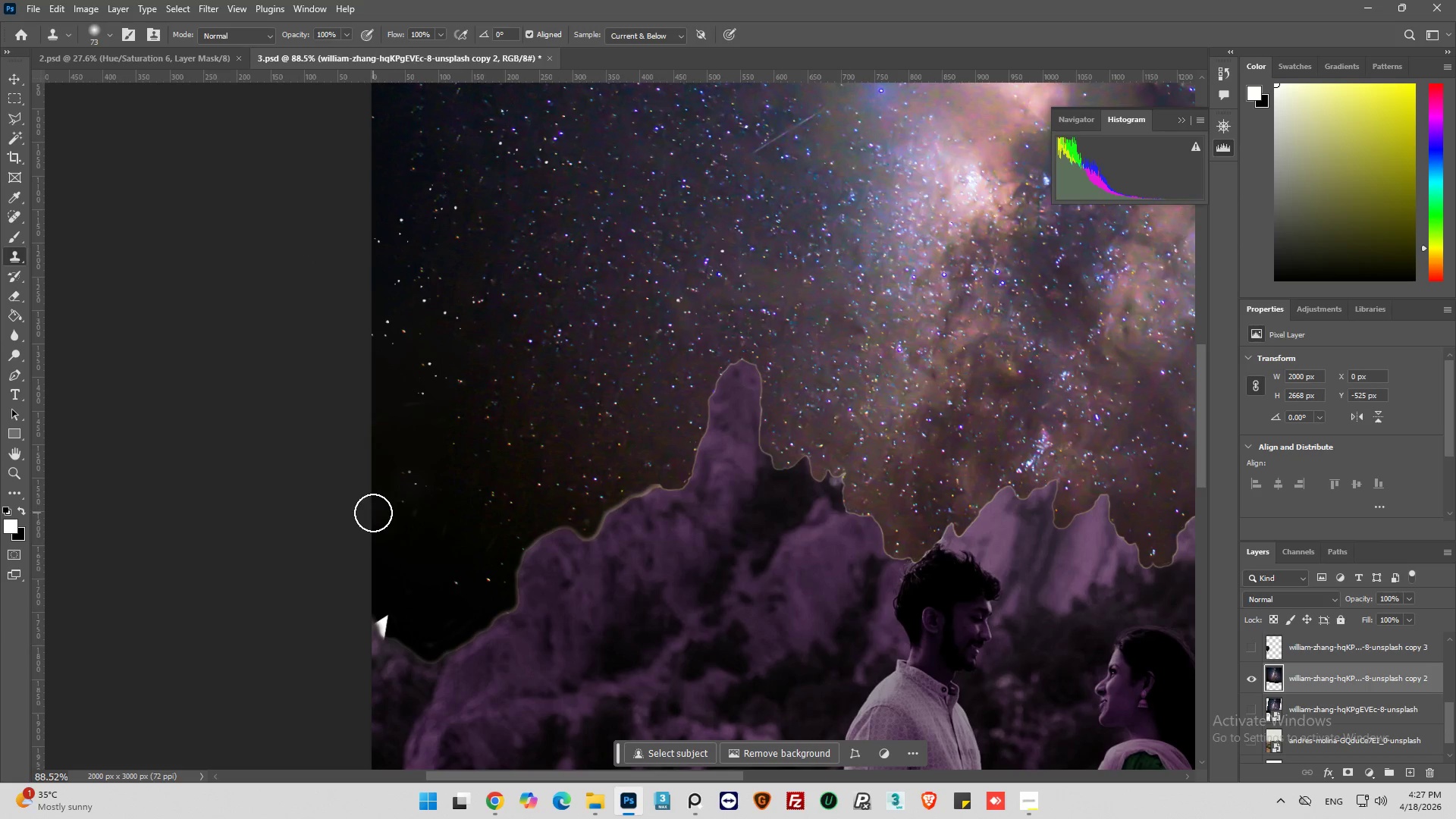 
left_click_drag(start_coordinate=[388, 446], to_coordinate=[388, 441])
 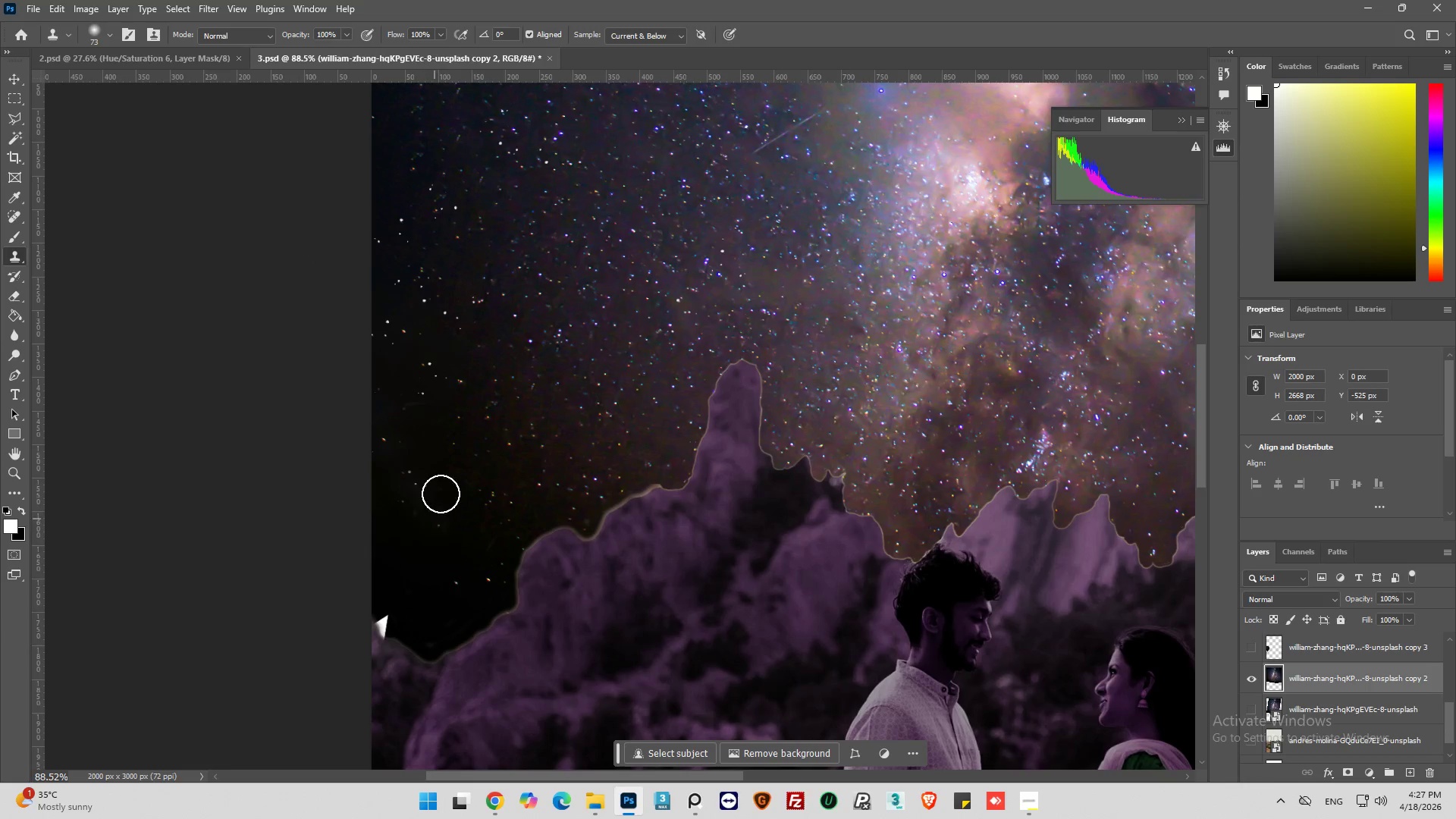 
left_click_drag(start_coordinate=[406, 428], to_coordinate=[416, 428])
 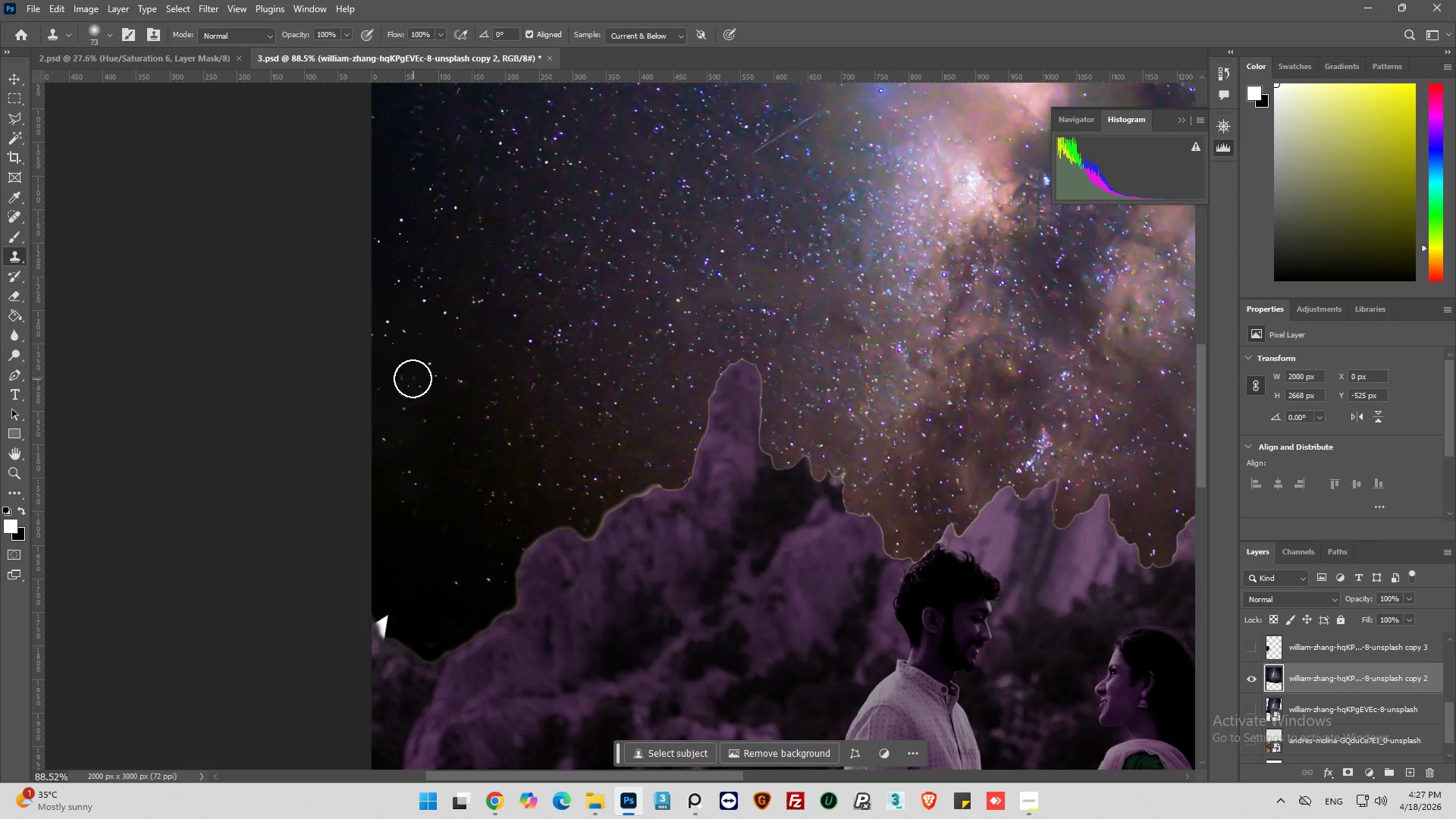 
left_click([403, 378])
 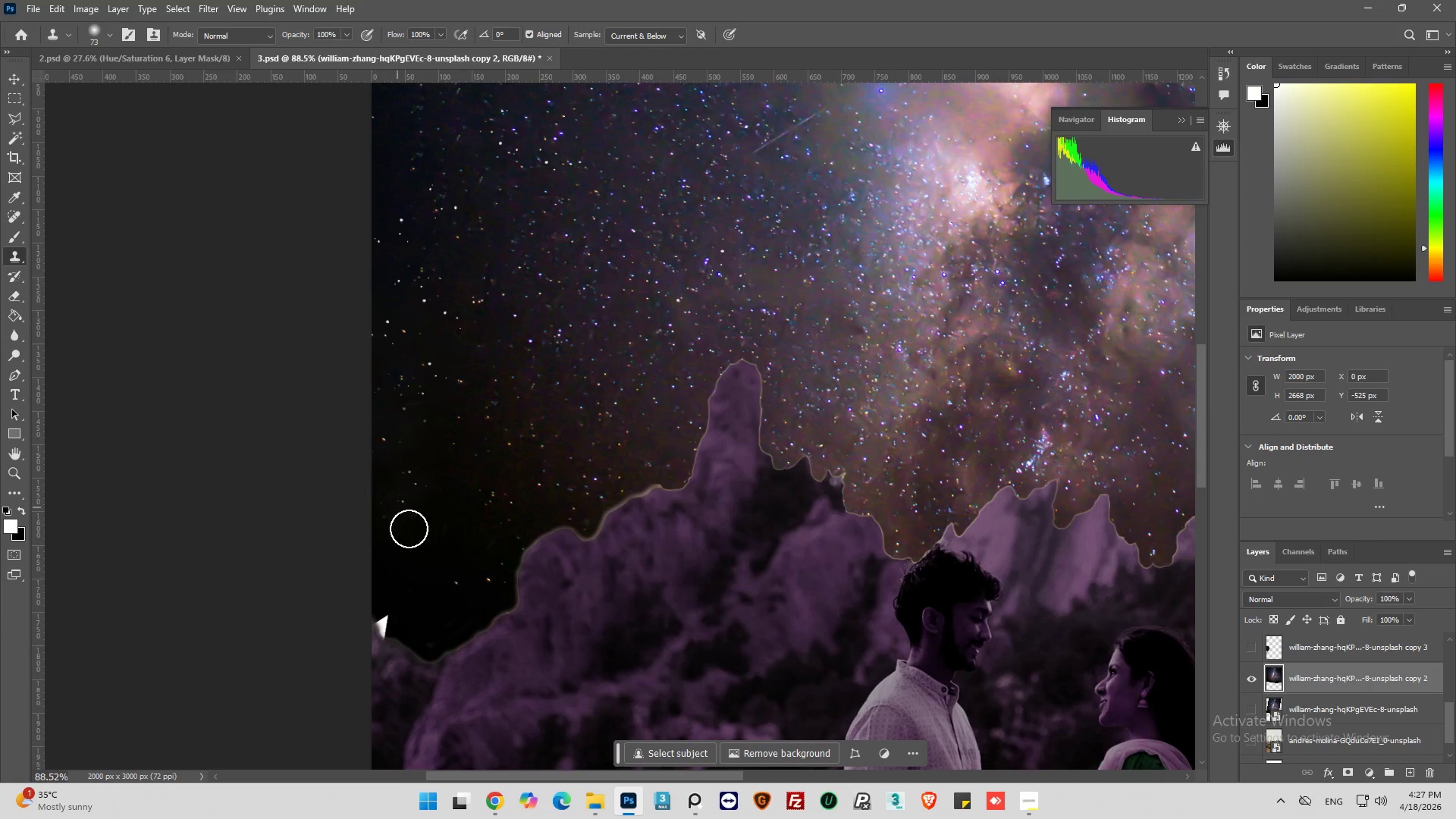 
left_click([422, 531])
 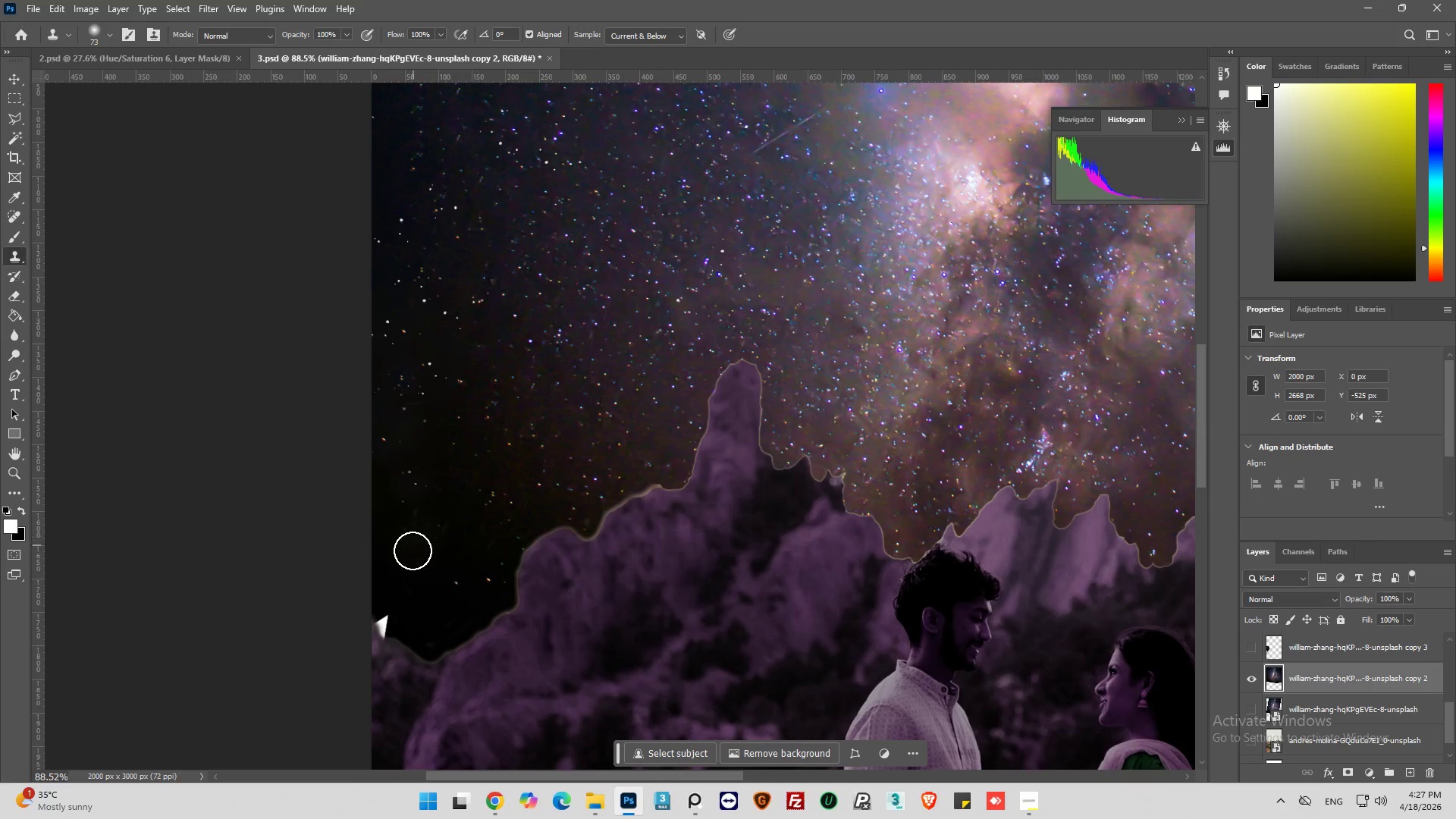 
left_click_drag(start_coordinate=[413, 561], to_coordinate=[421, 567])
 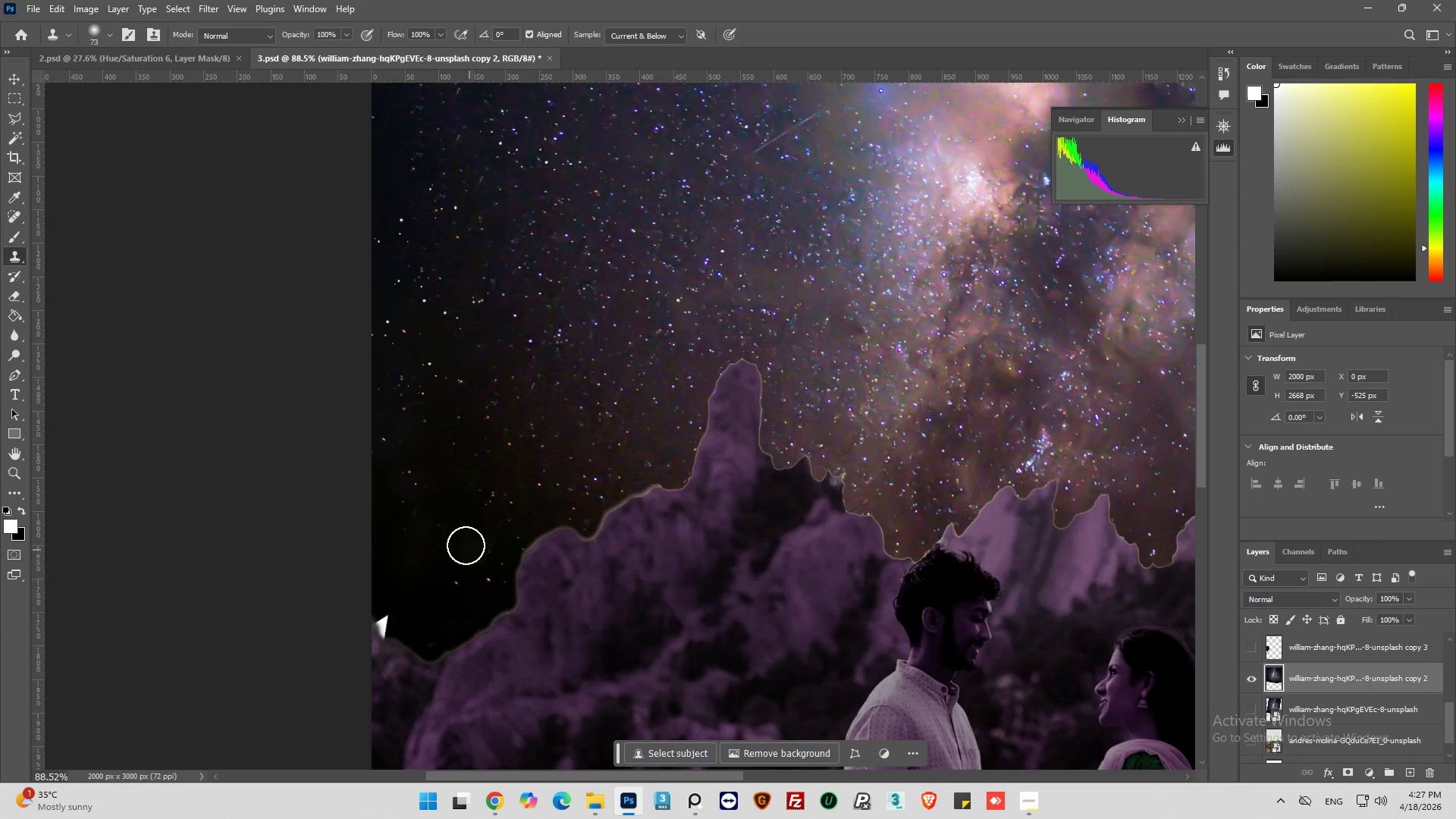 
hold_key(key=AltLeft, duration=0.89)
left_click([463, 392])
 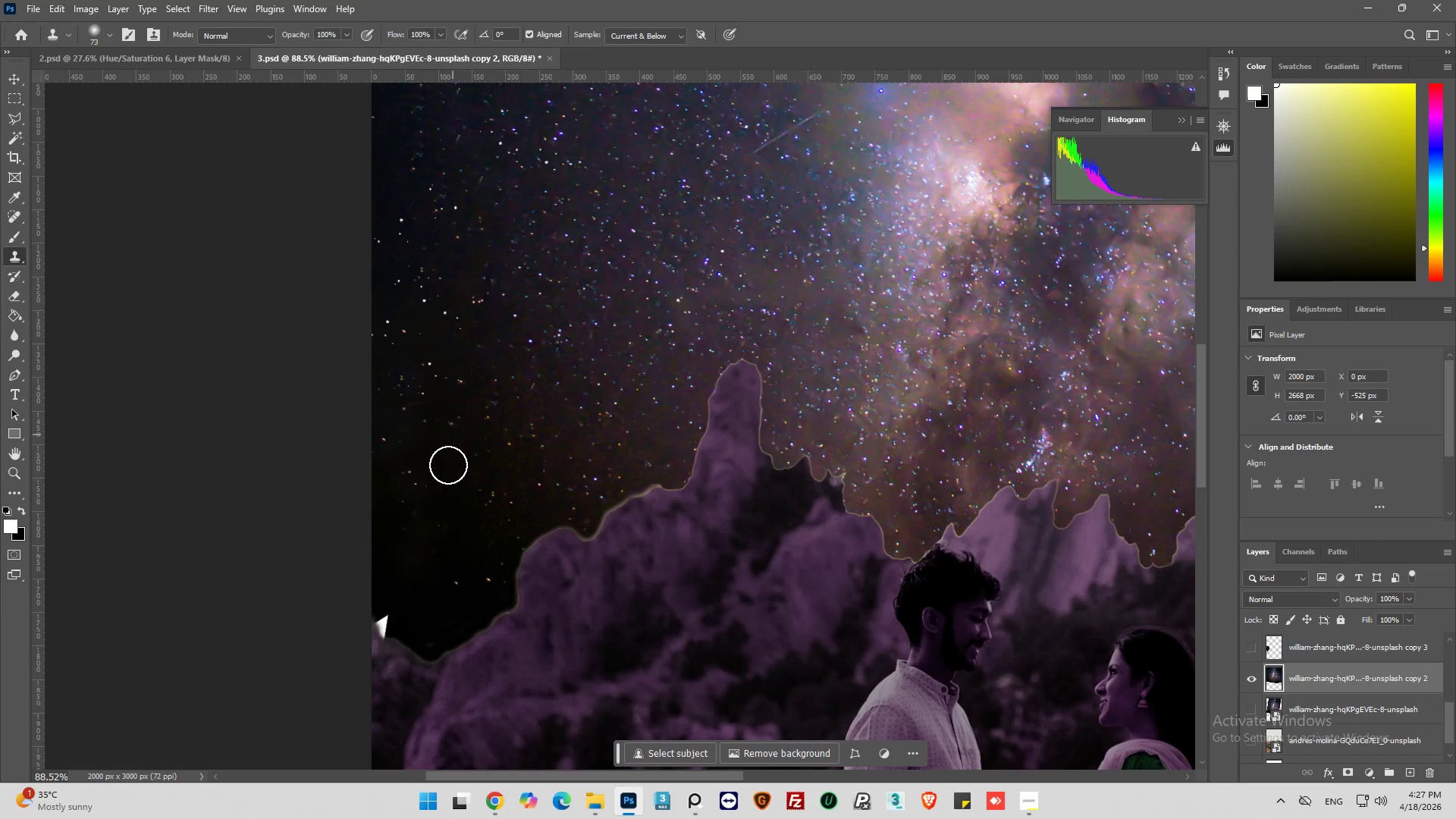 
left_click_drag(start_coordinate=[448, 467], to_coordinate=[448, 479])
 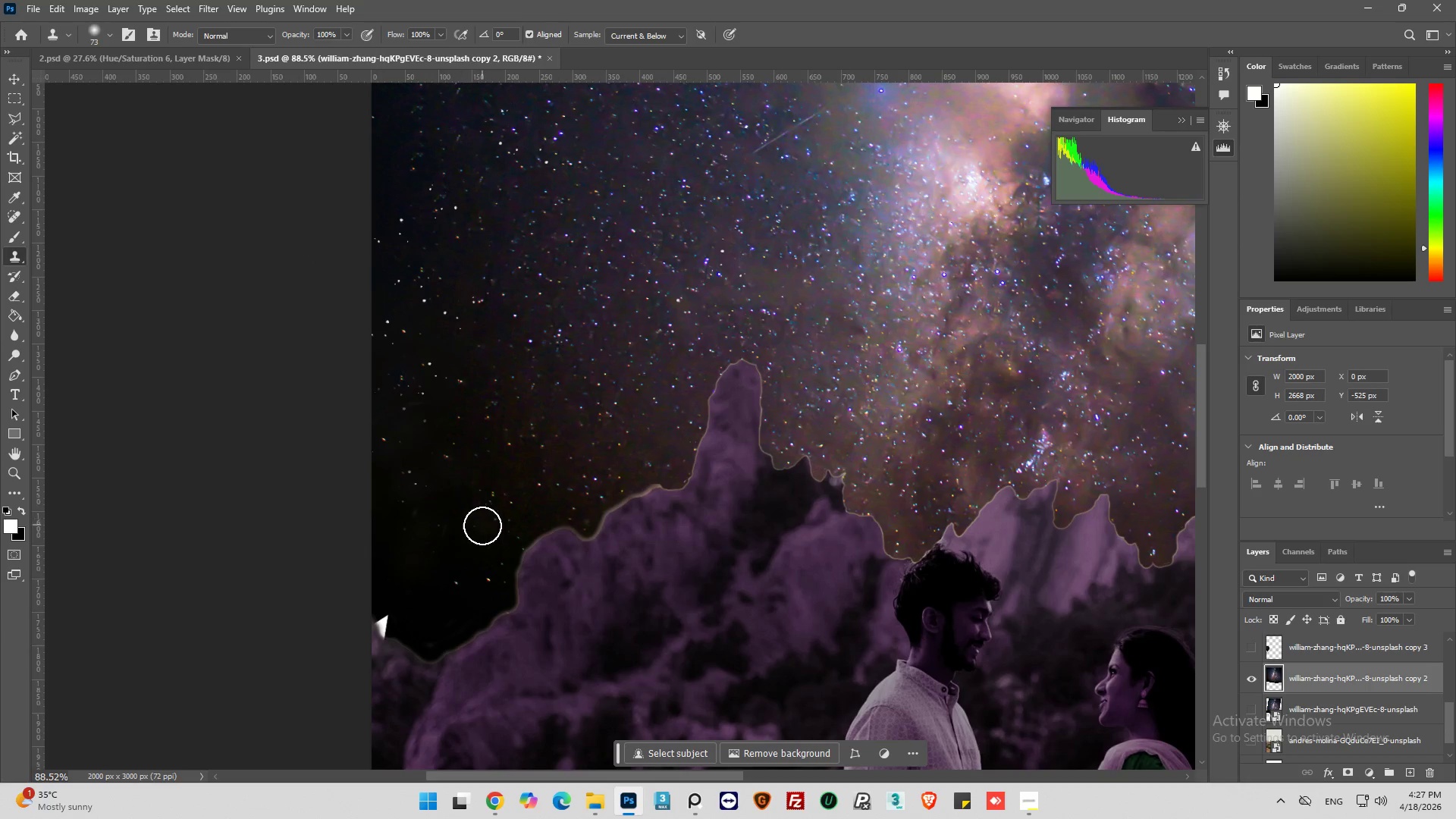 
left_click_drag(start_coordinate=[483, 526], to_coordinate=[484, 529])
 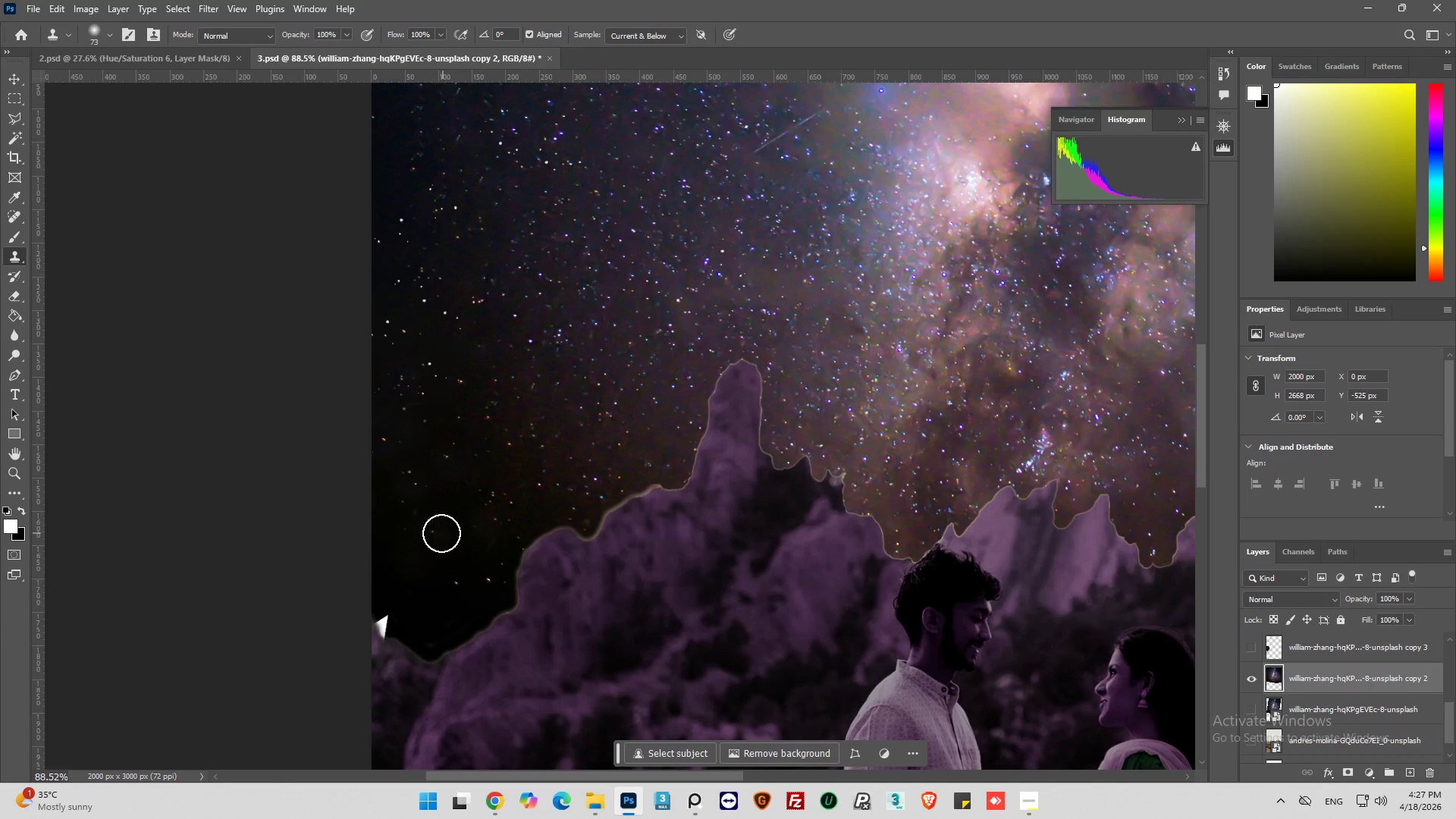 
hold_key(key=AltLeft, duration=0.72)
left_click_drag(start_coordinate=[406, 487], to_coordinate=[412, 475])
 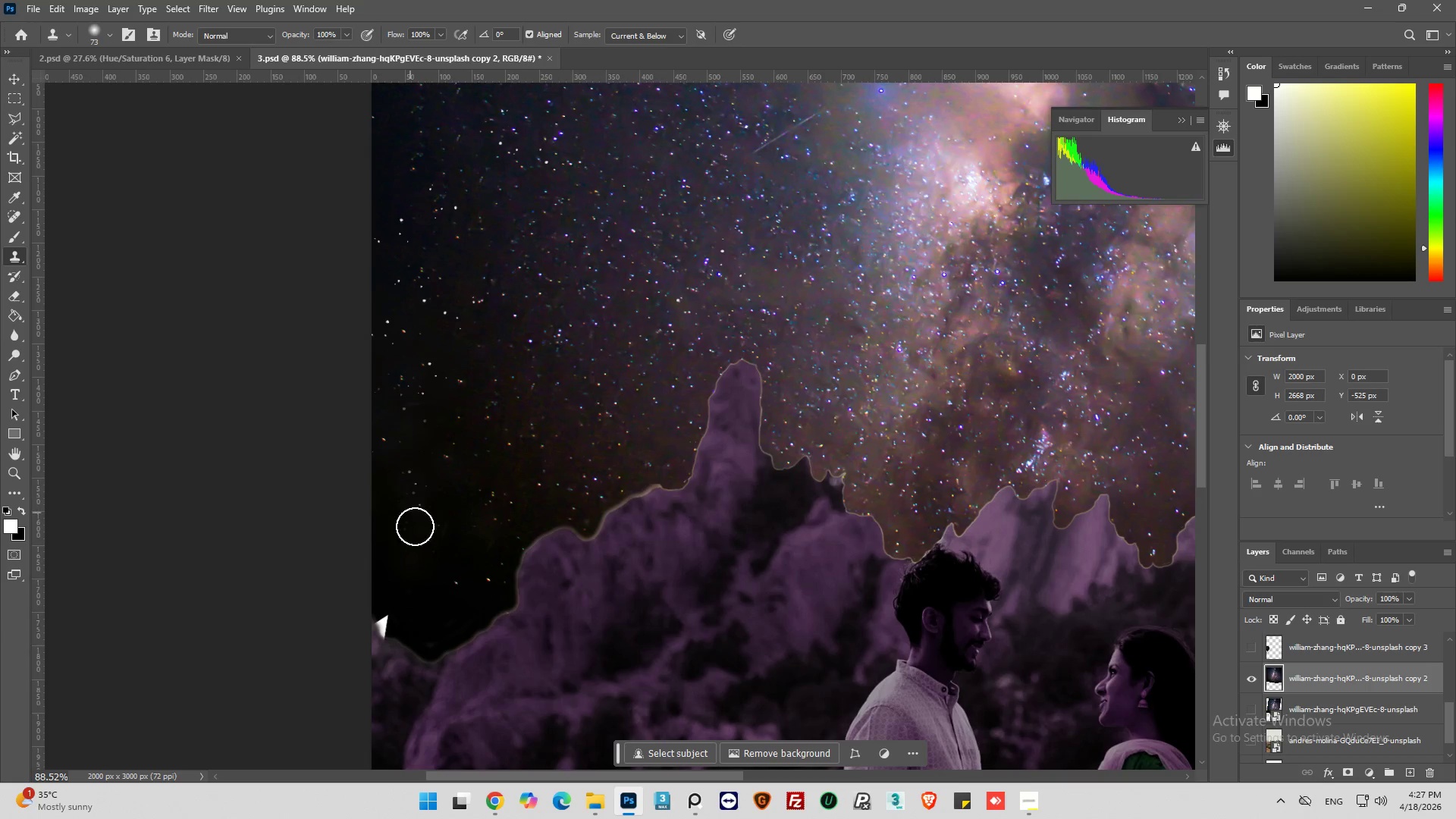 
left_click_drag(start_coordinate=[422, 535], to_coordinate=[431, 553])
 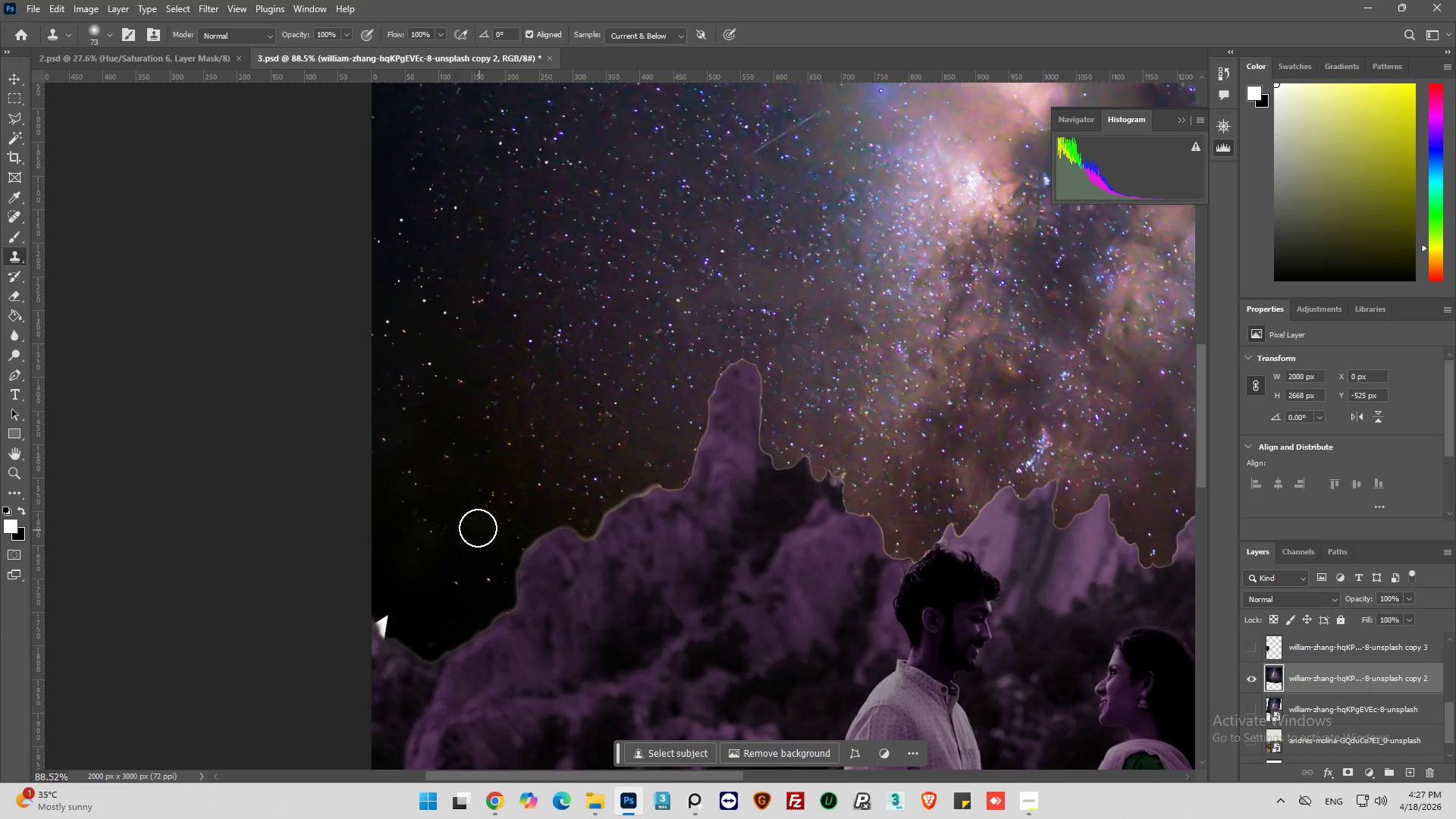 
left_click([478, 527])
 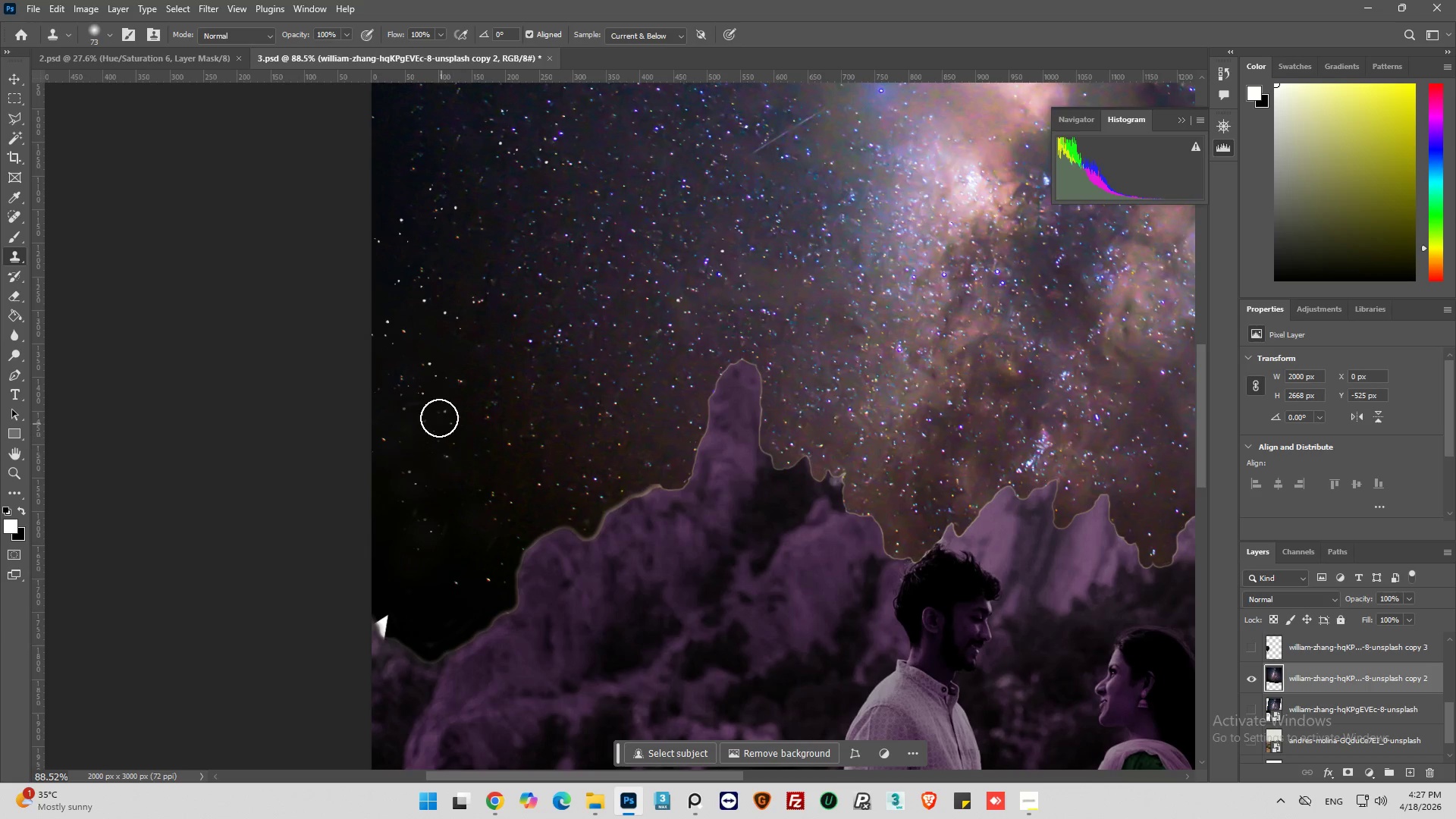 
hold_key(key=AltLeft, duration=0.56)
left_click([406, 393])
 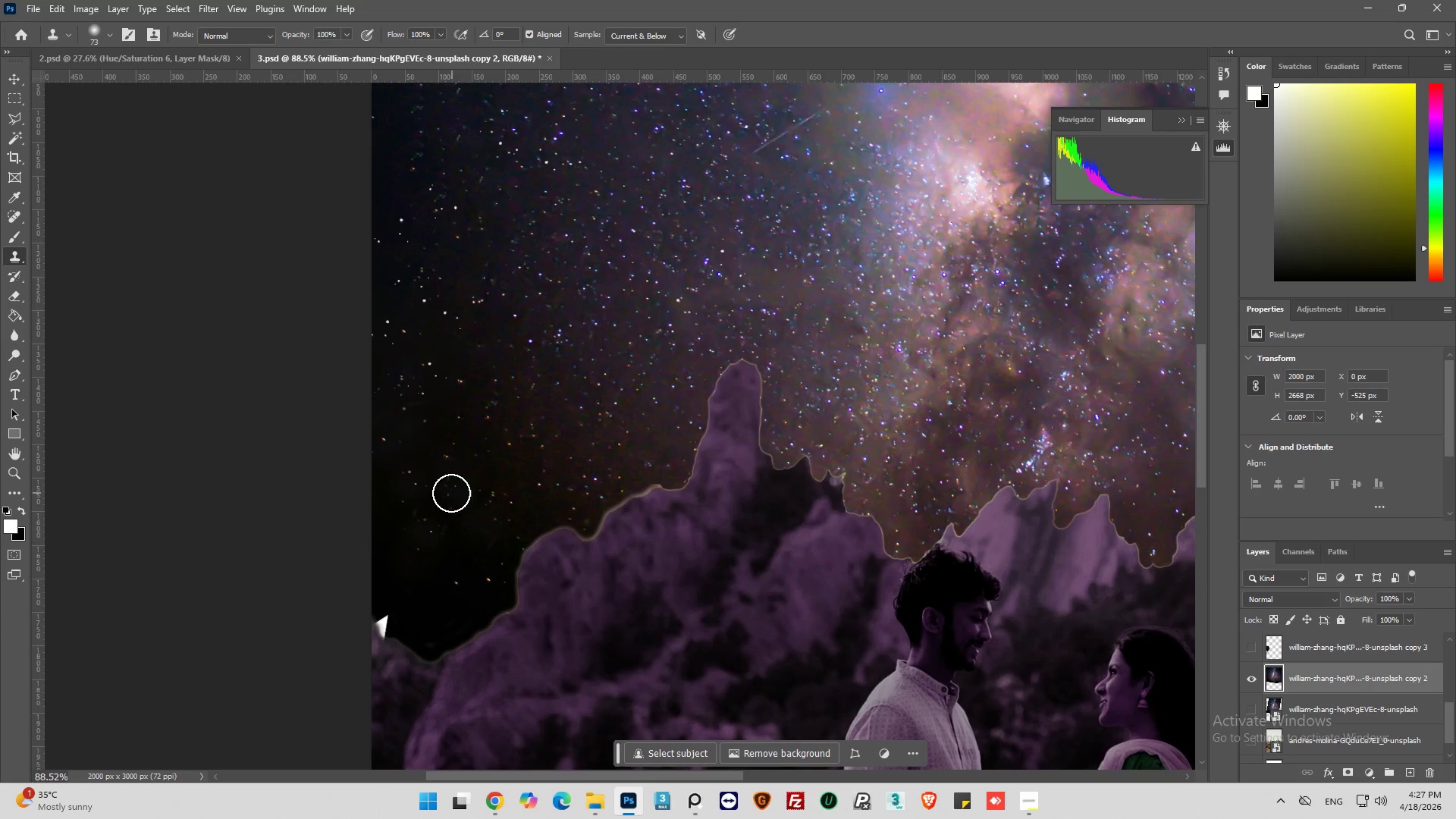 
left_click([451, 493])
 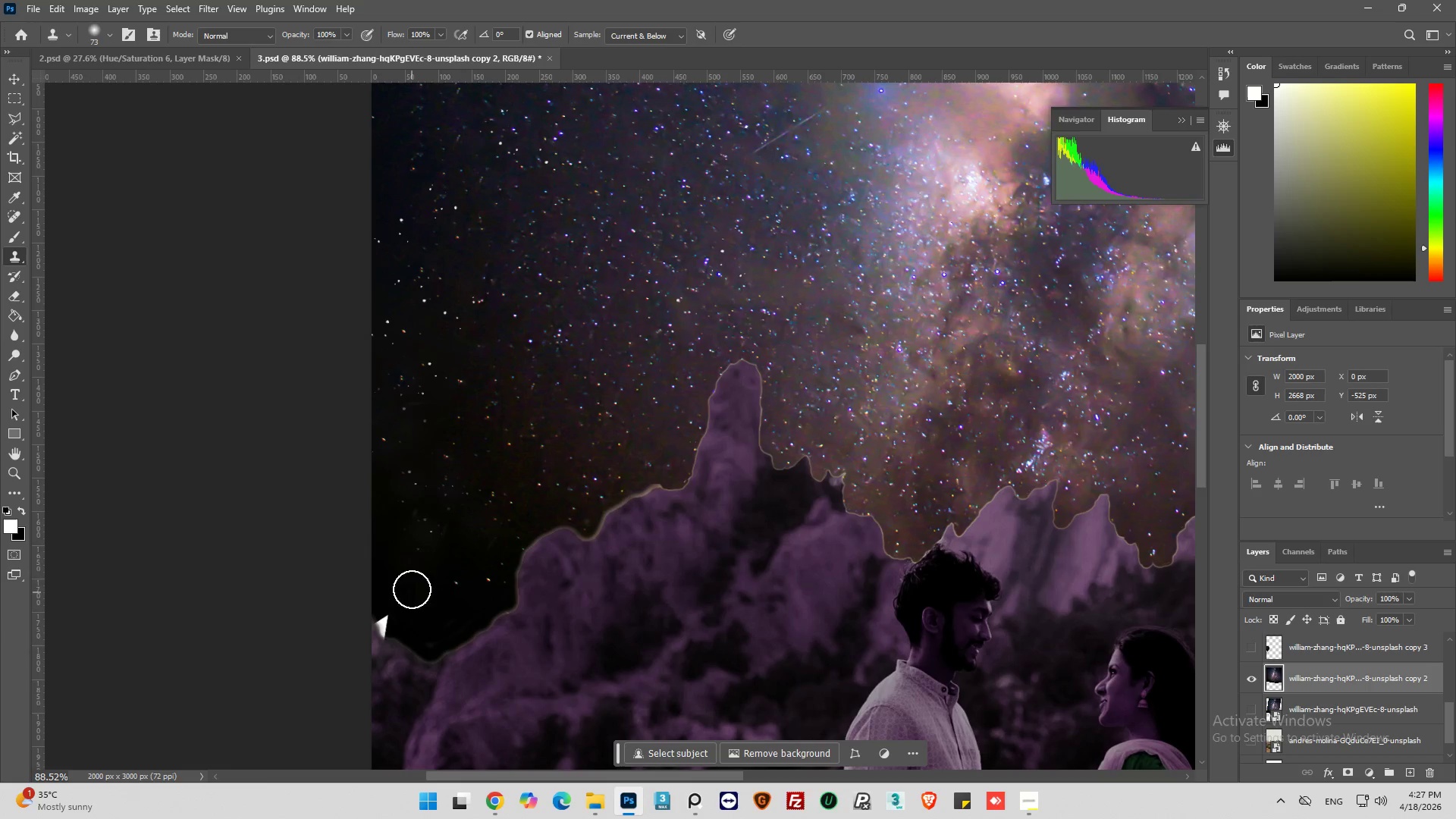 
hold_key(key=AltLeft, duration=0.61)
left_click([414, 409])
 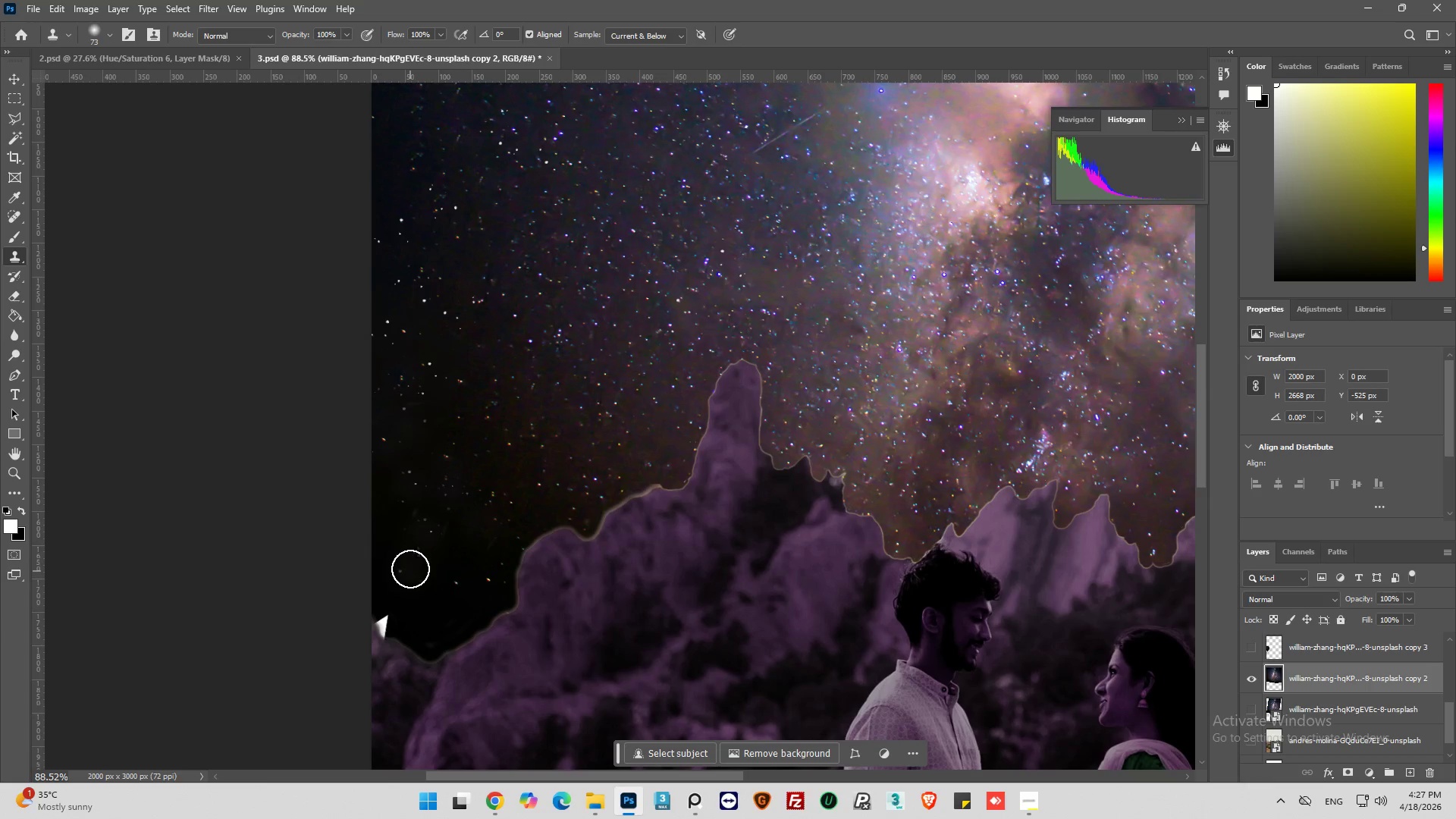 
left_click_drag(start_coordinate=[410, 557], to_coordinate=[404, 560])
 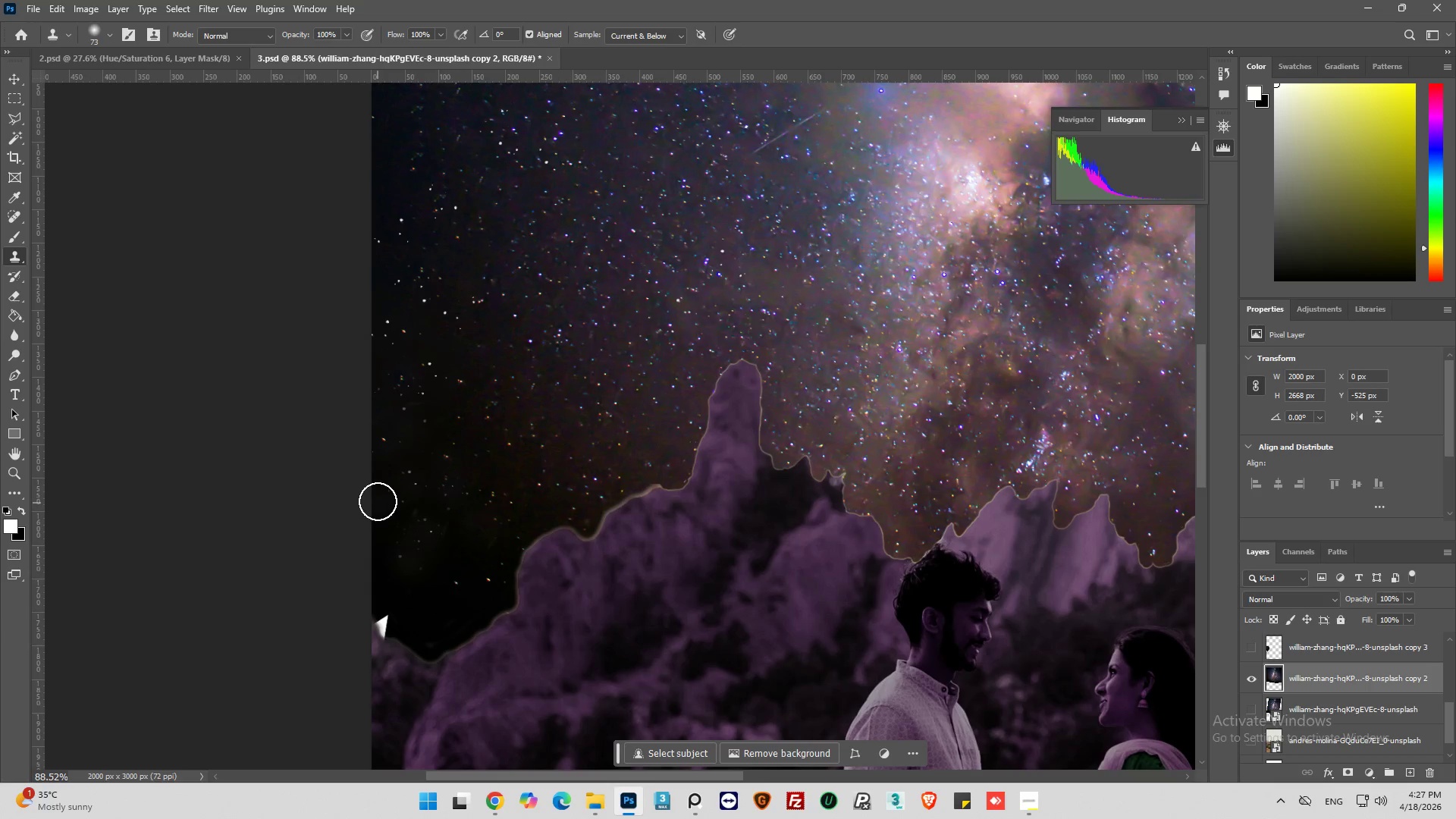 
left_click([383, 497])
 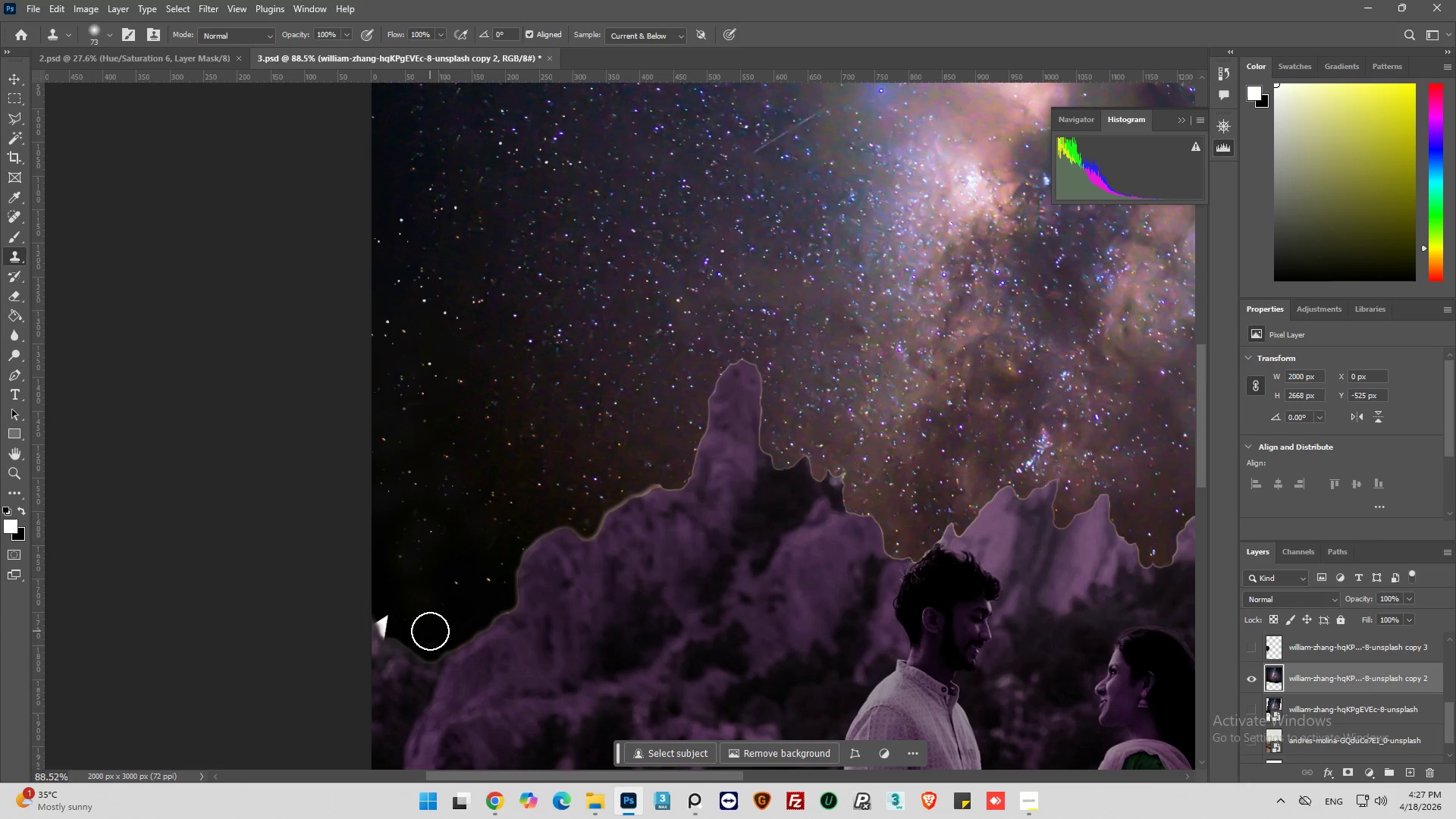 
hold_key(key=AltLeft, duration=0.55)
 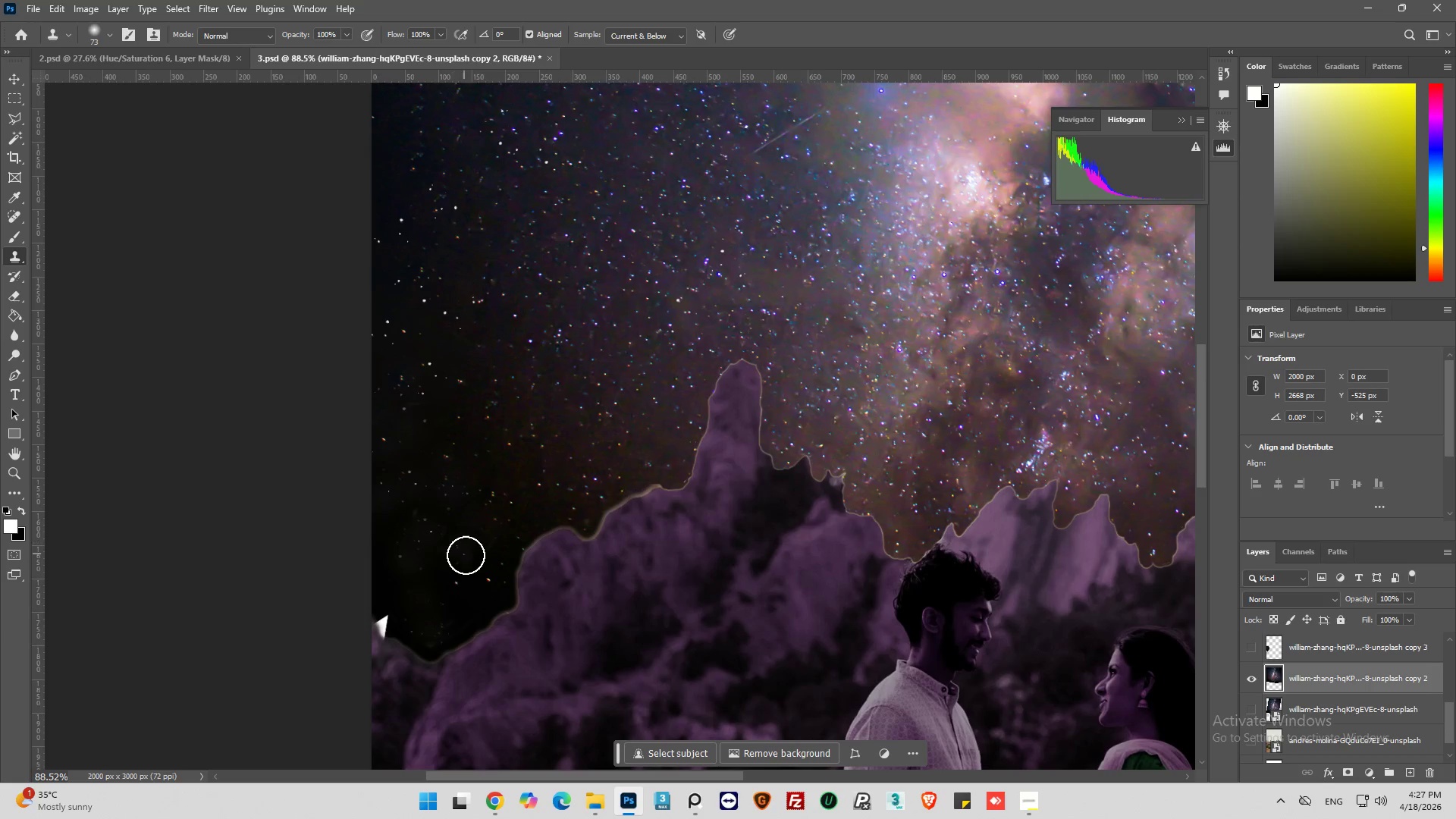 
double_click([475, 557])
 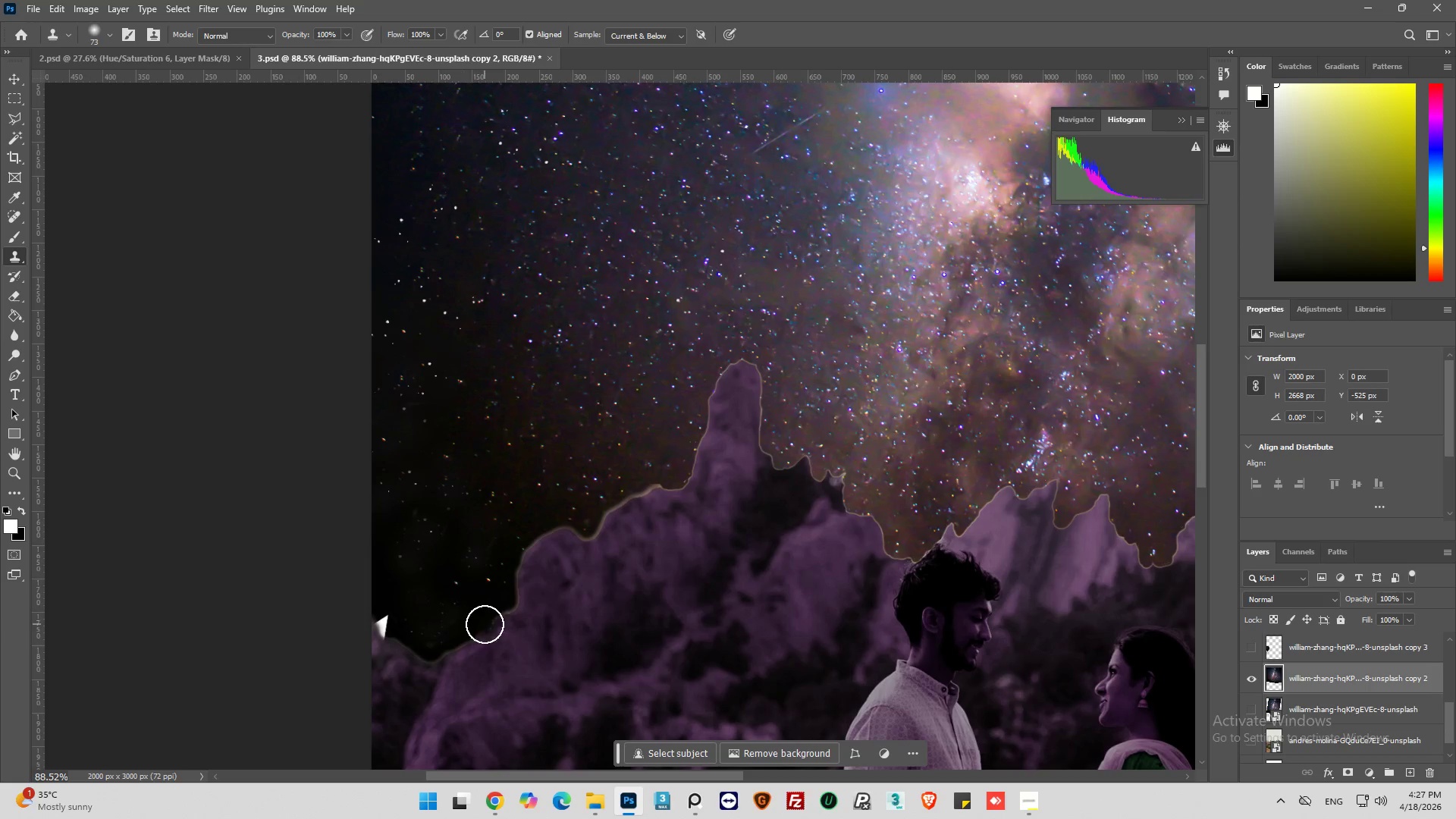 
left_click([467, 604])
 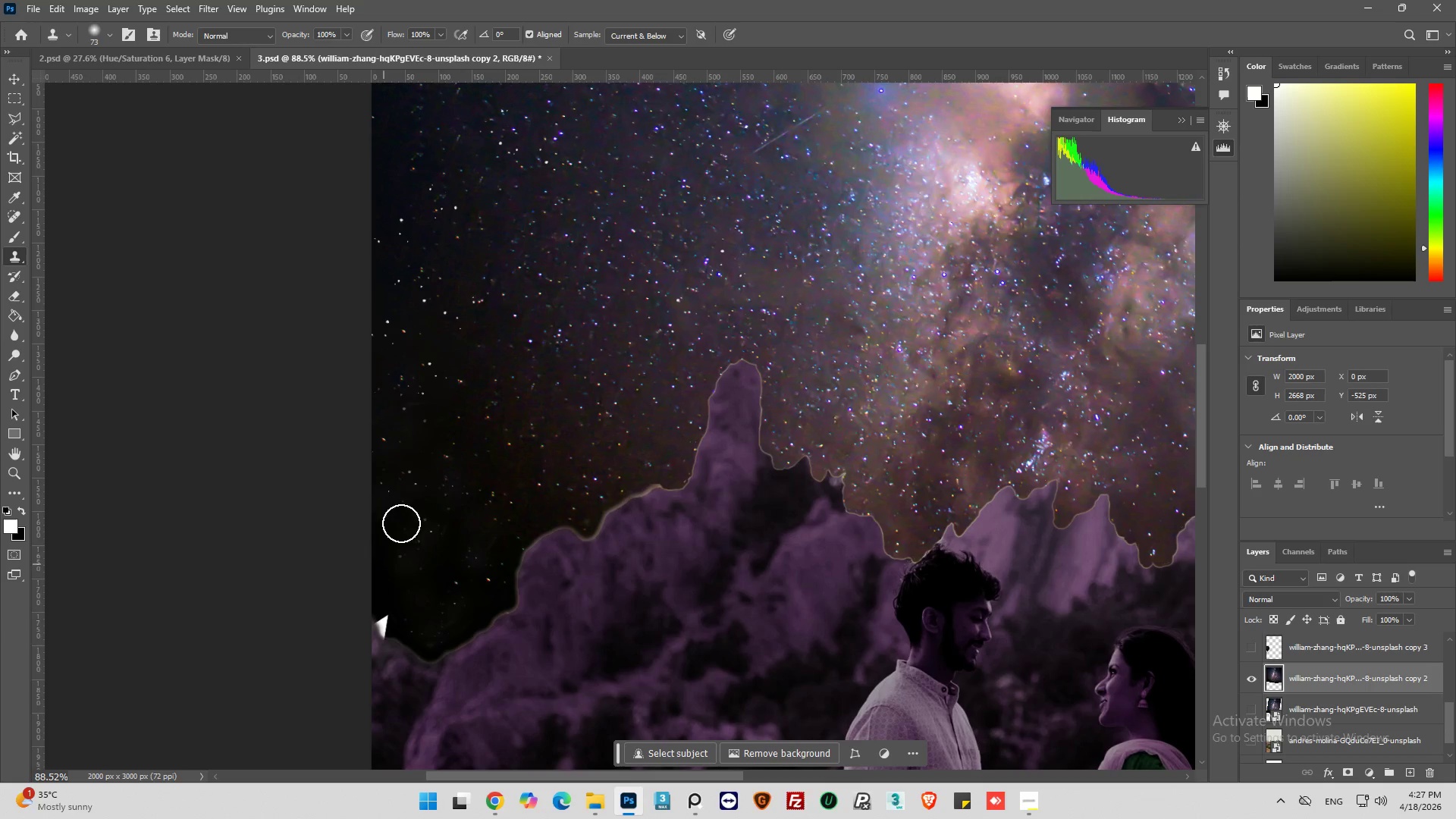 
hold_key(key=AltLeft, duration=0.52)
 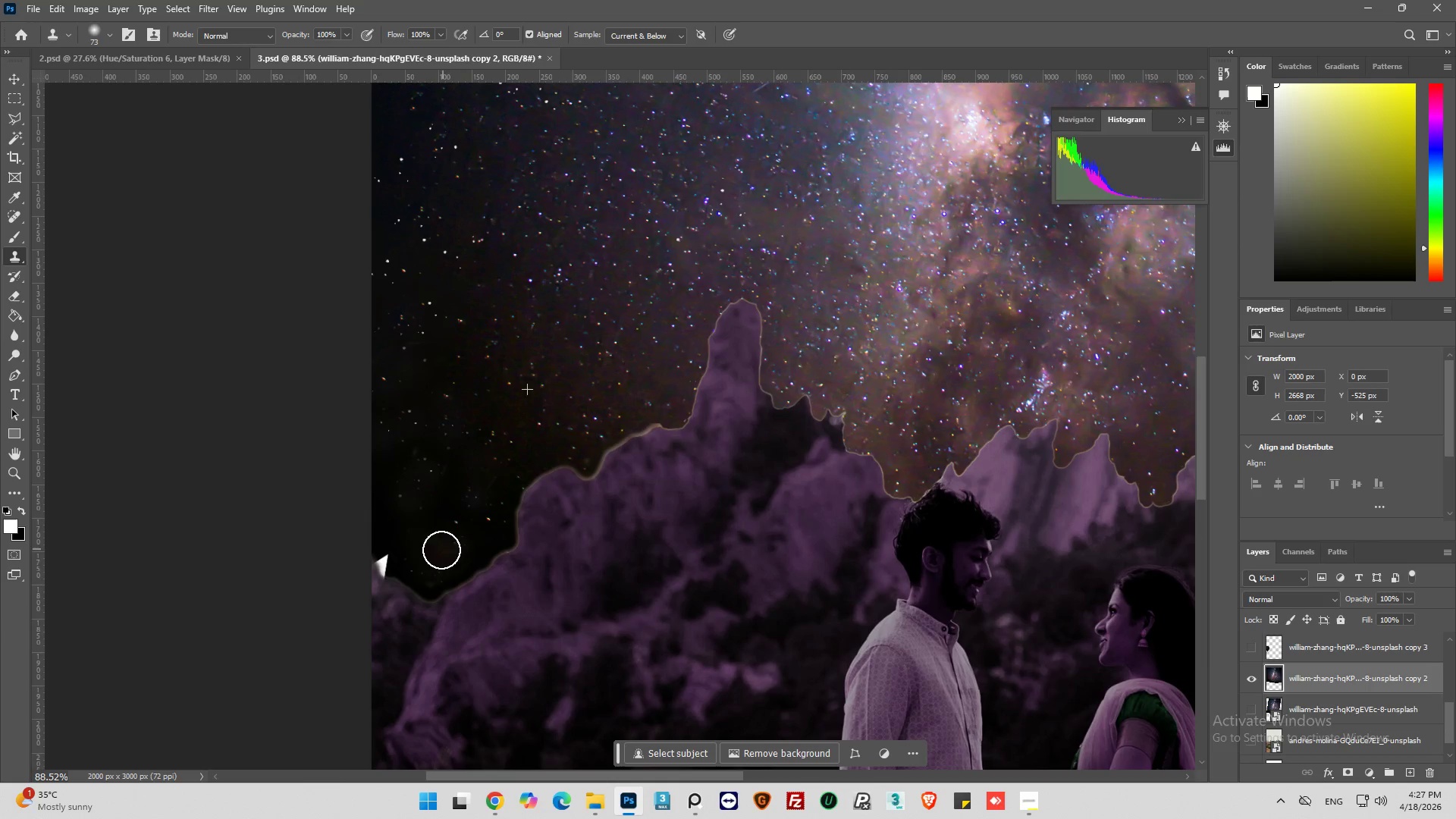 
scroll: coordinate [429, 491], scroll_direction: down, amount: 5.0
 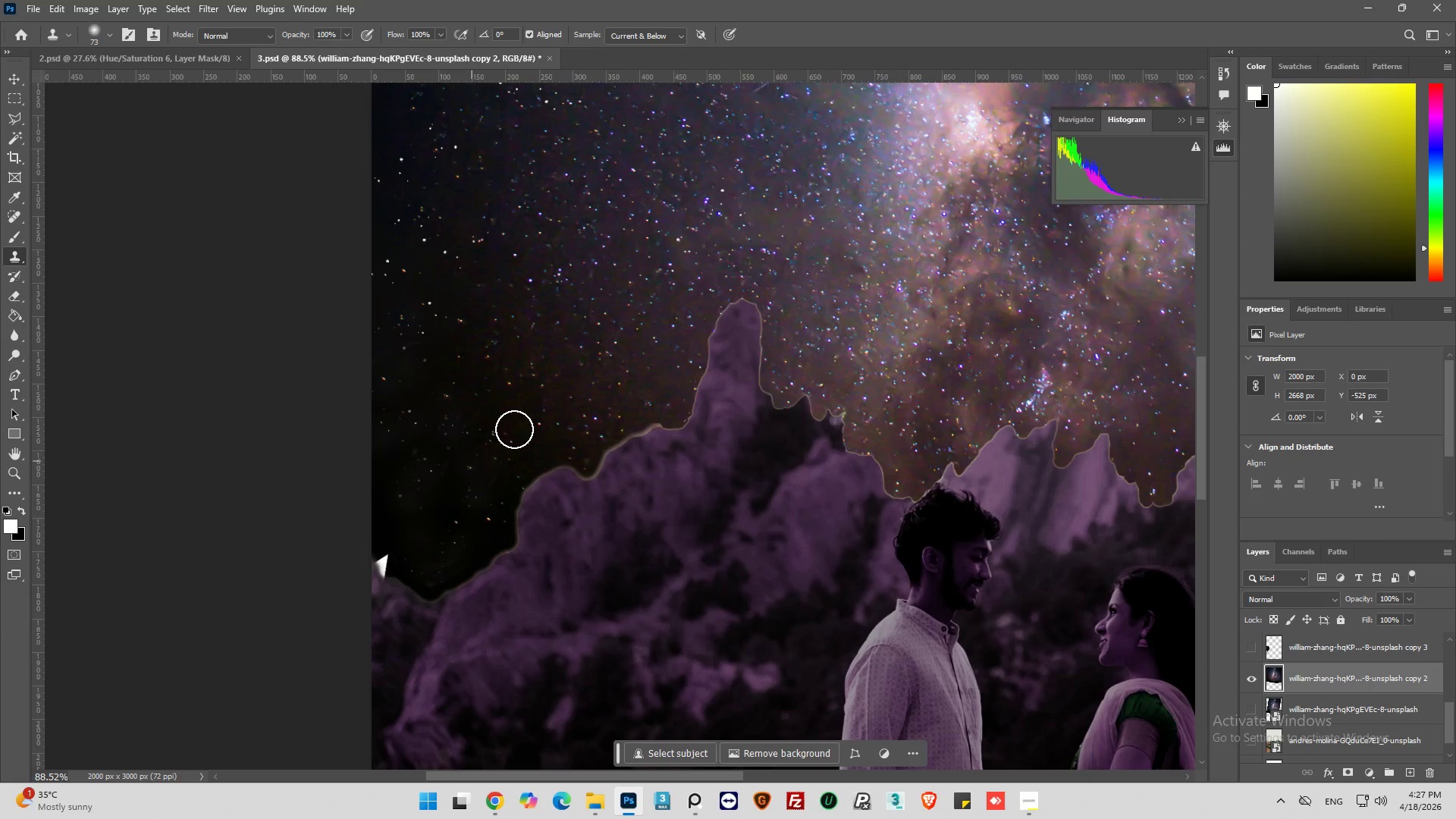 
left_click([528, 391])
 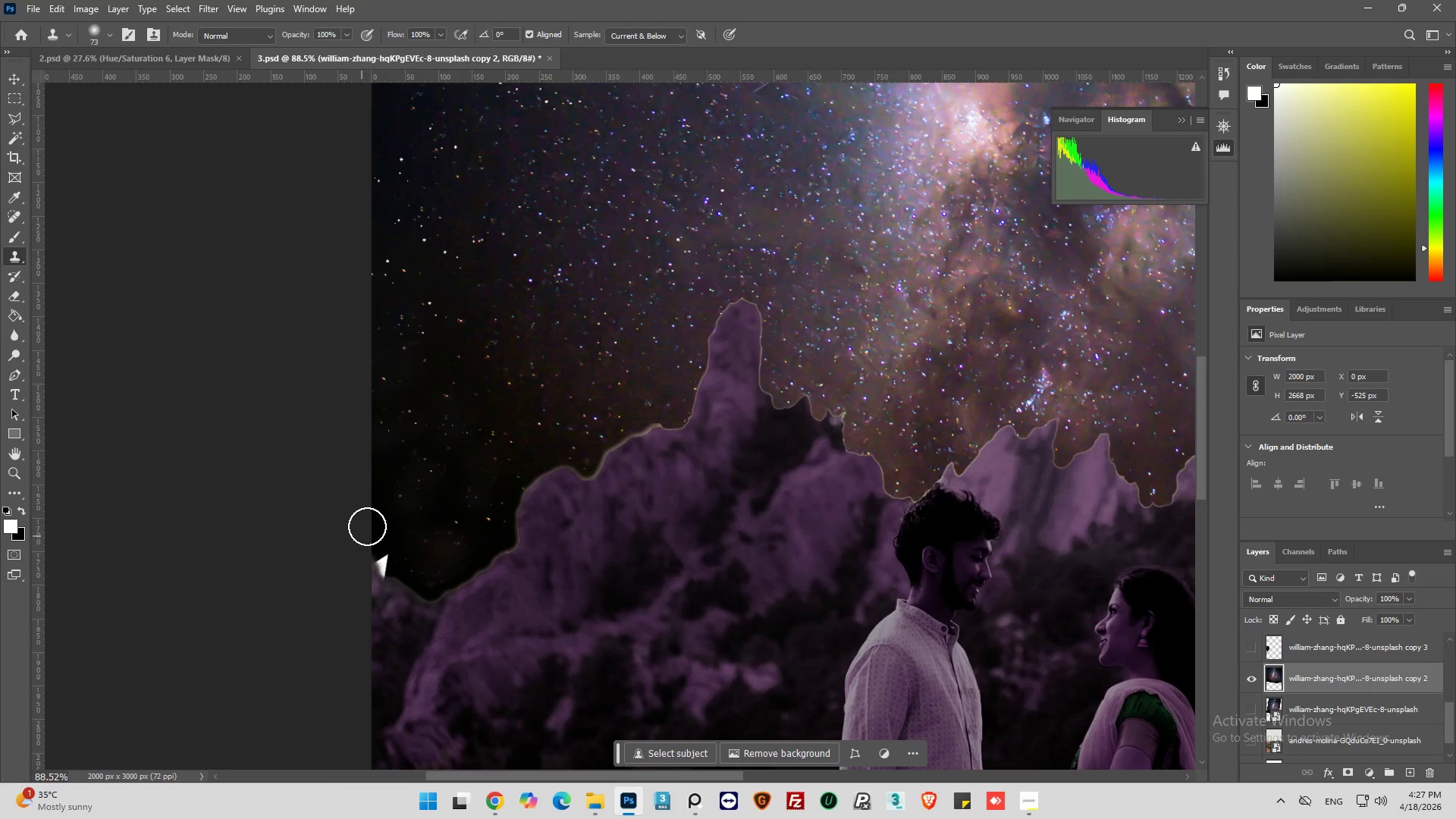 
key(Control+Z)
 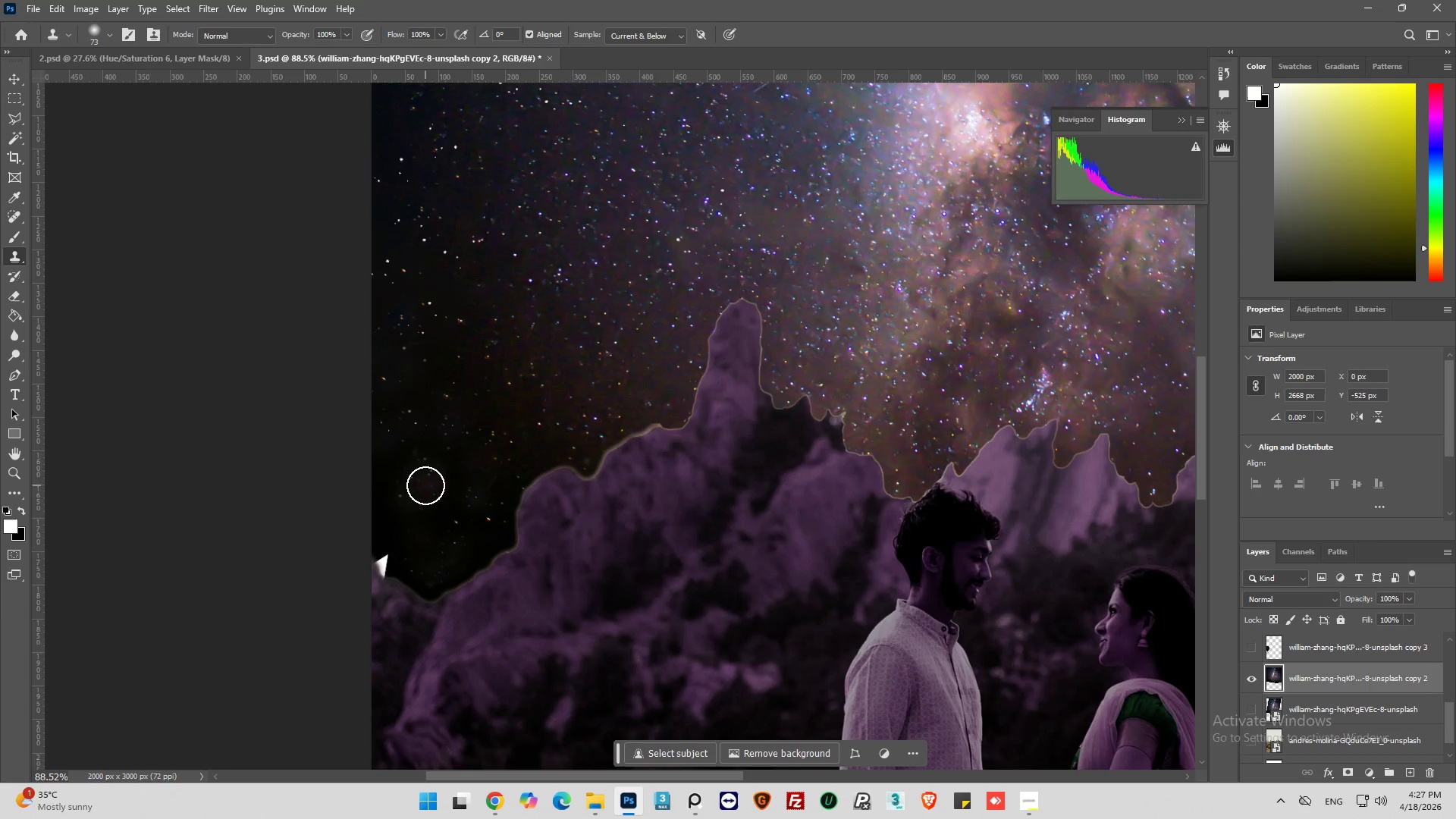 
hold_key(key=AltLeft, duration=0.44)
left_click([414, 434])
 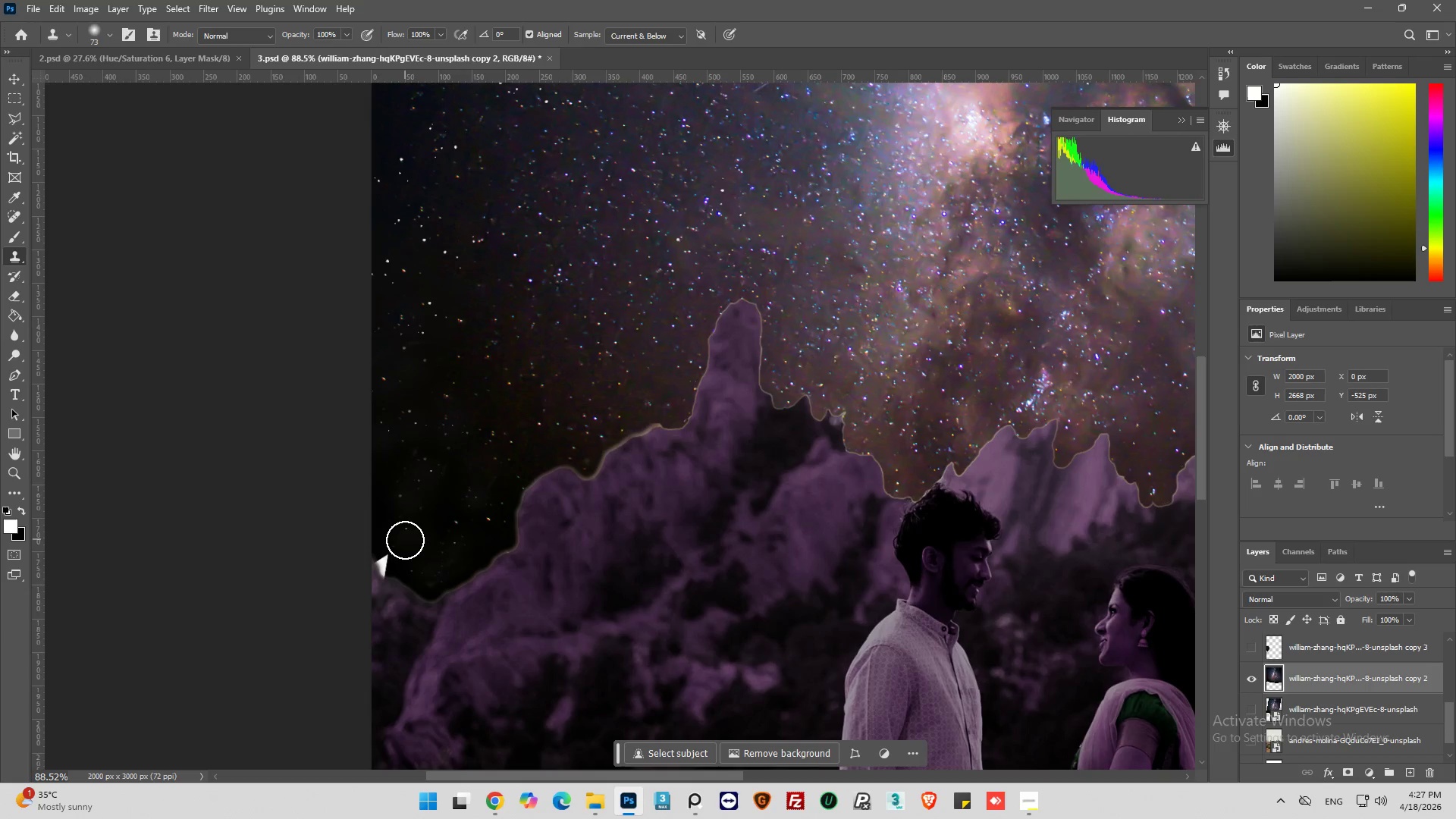 
left_click([405, 540])
 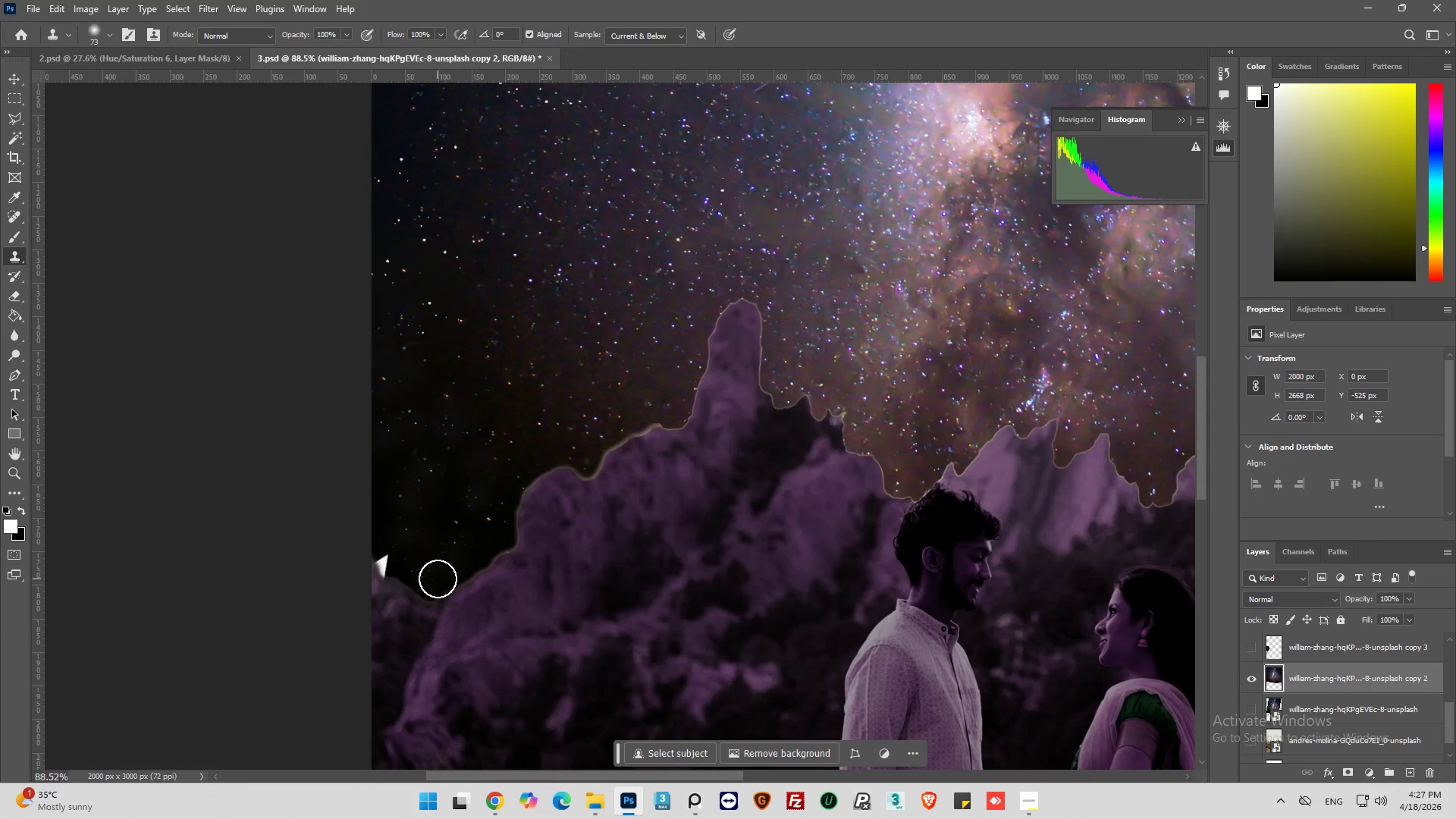 
hold_key(key=AltLeft, duration=0.83)
left_click([463, 425])
 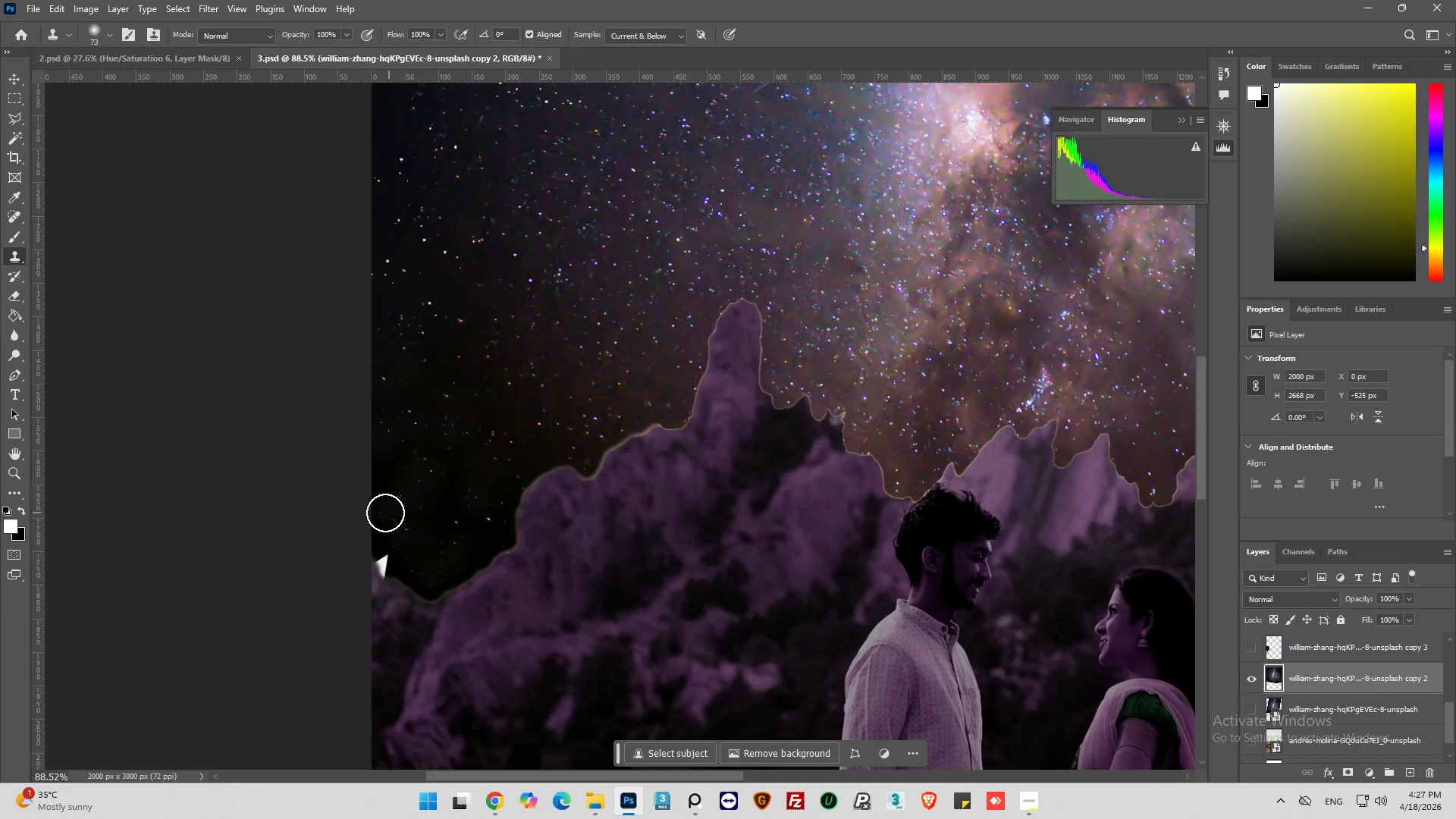 
left_click([383, 513])
 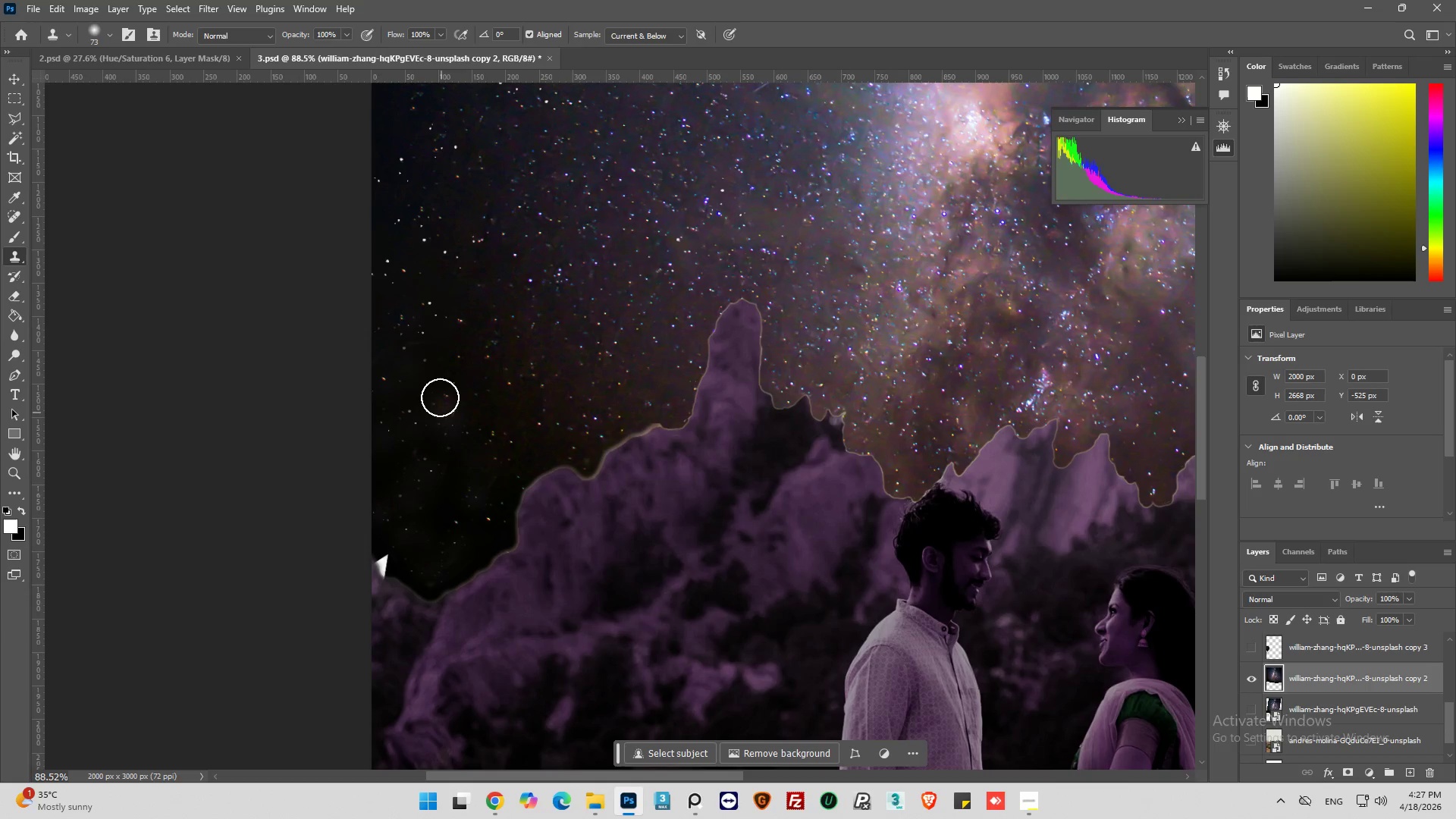 
hold_key(key=AltLeft, duration=0.44)
left_click([447, 390])
 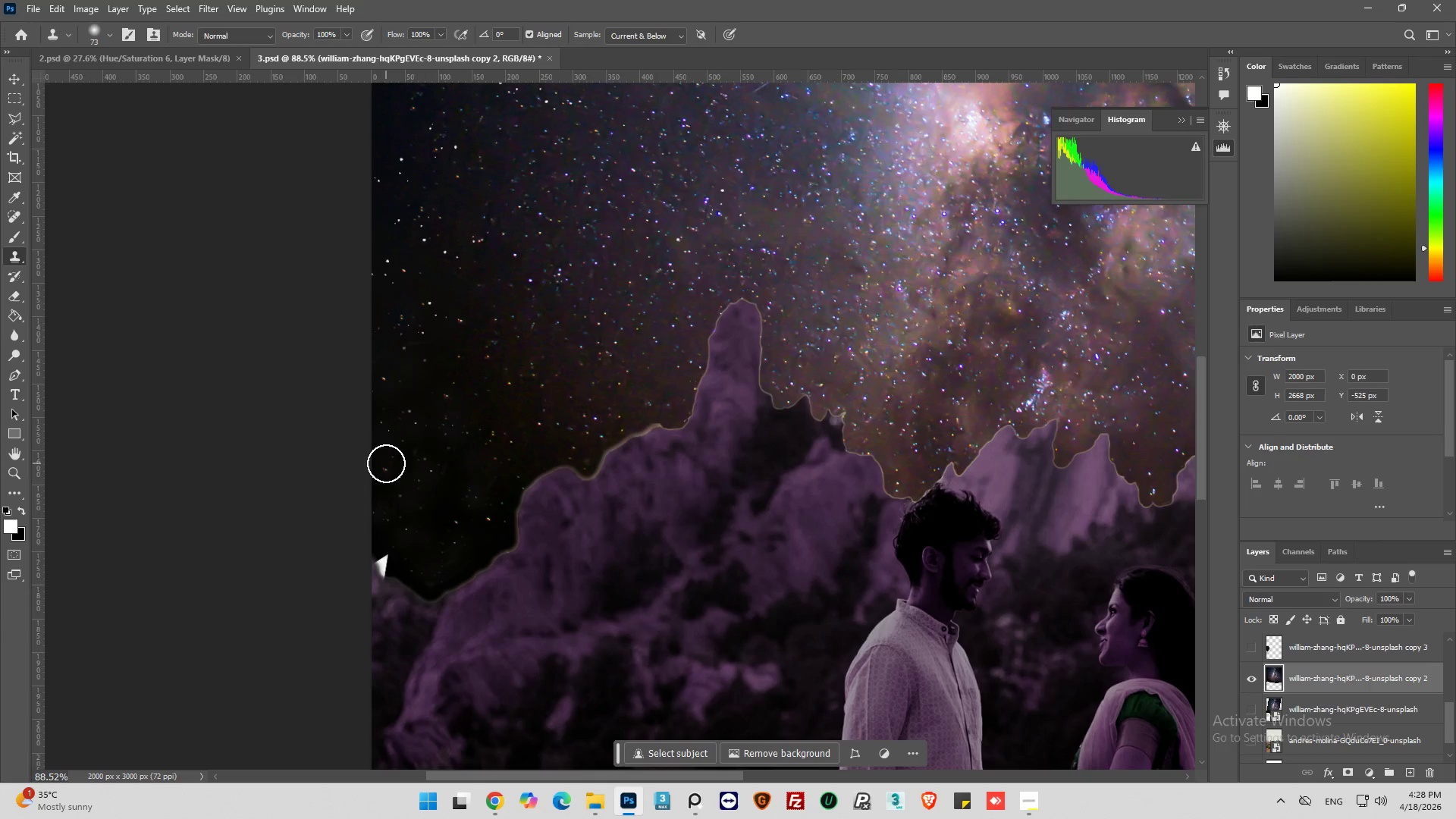 
left_click([387, 464])
 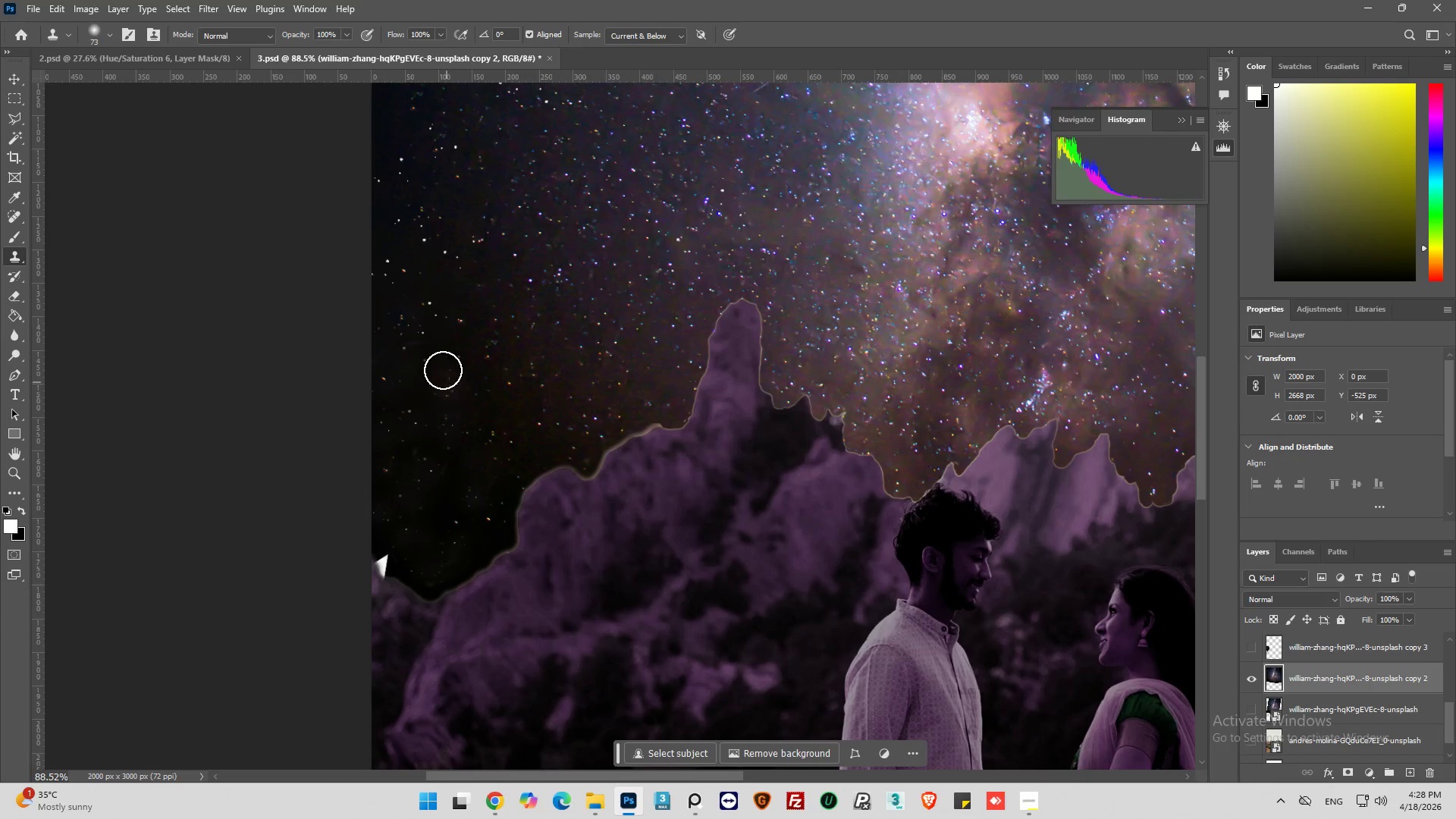 
hold_key(key=AltLeft, duration=0.33)
left_click_drag(start_coordinate=[417, 333], to_coordinate=[422, 352])
 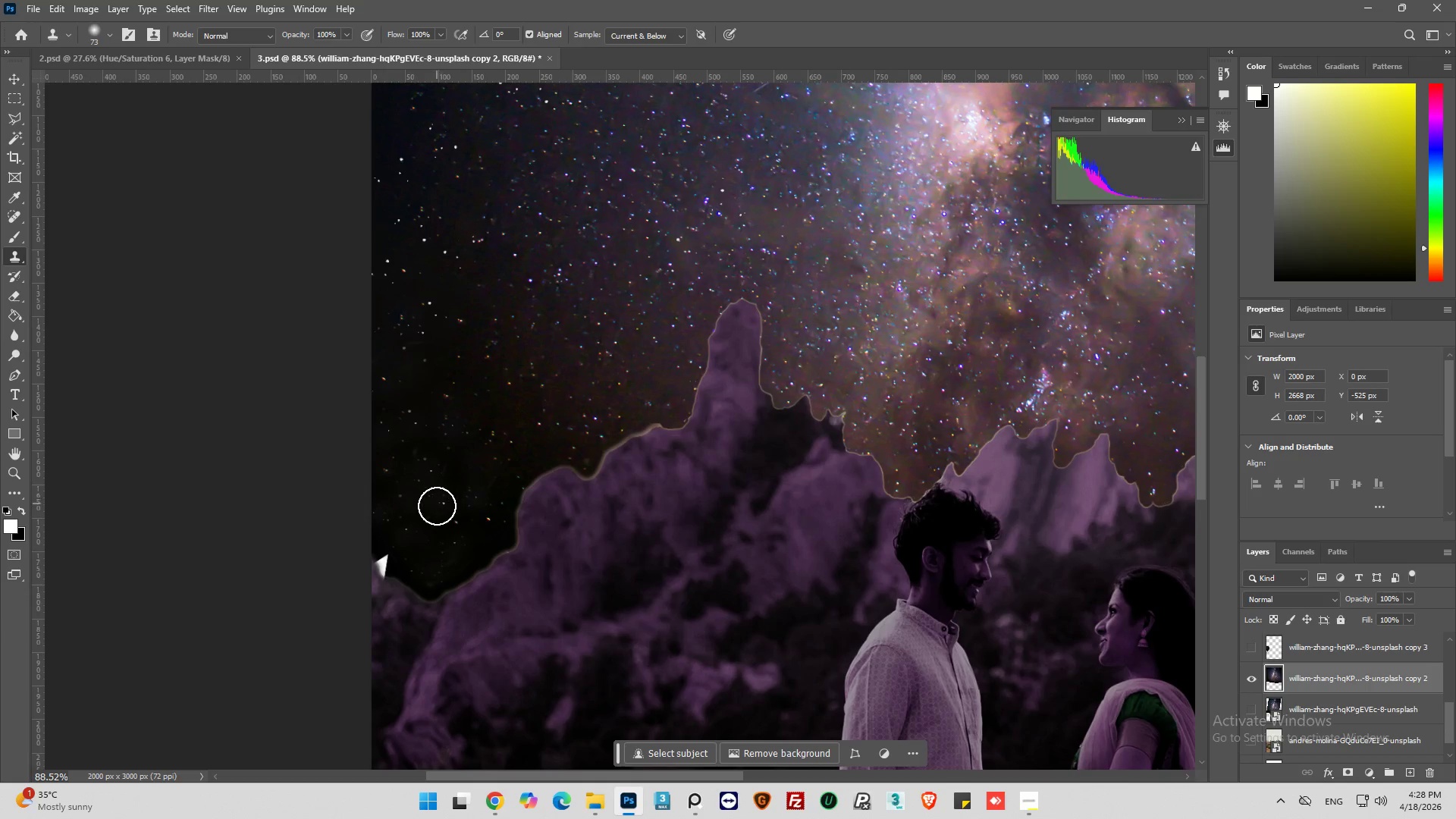 
left_click([430, 510])
 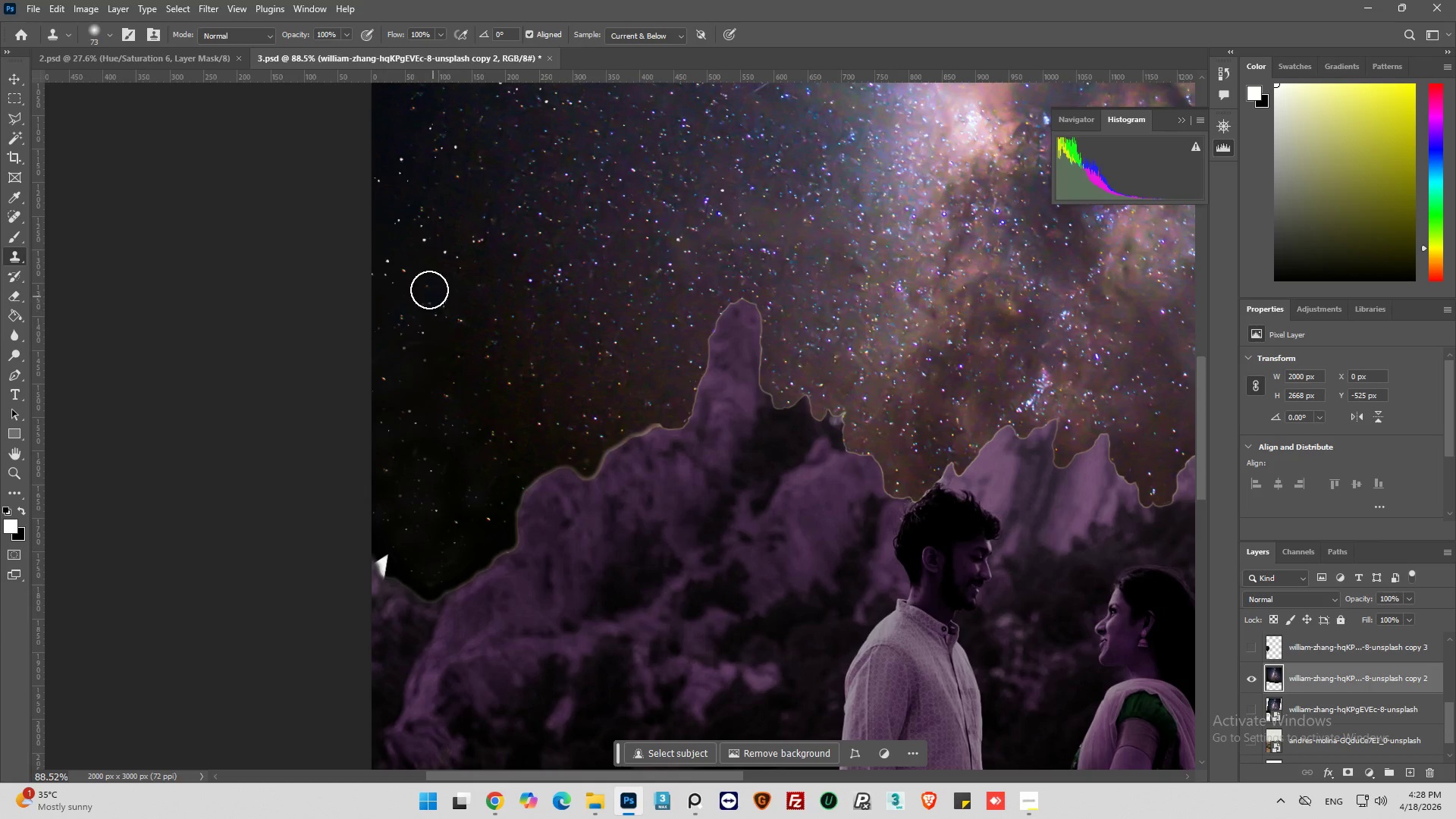 
hold_key(key=AltLeft, duration=0.38)
left_click([399, 266])
 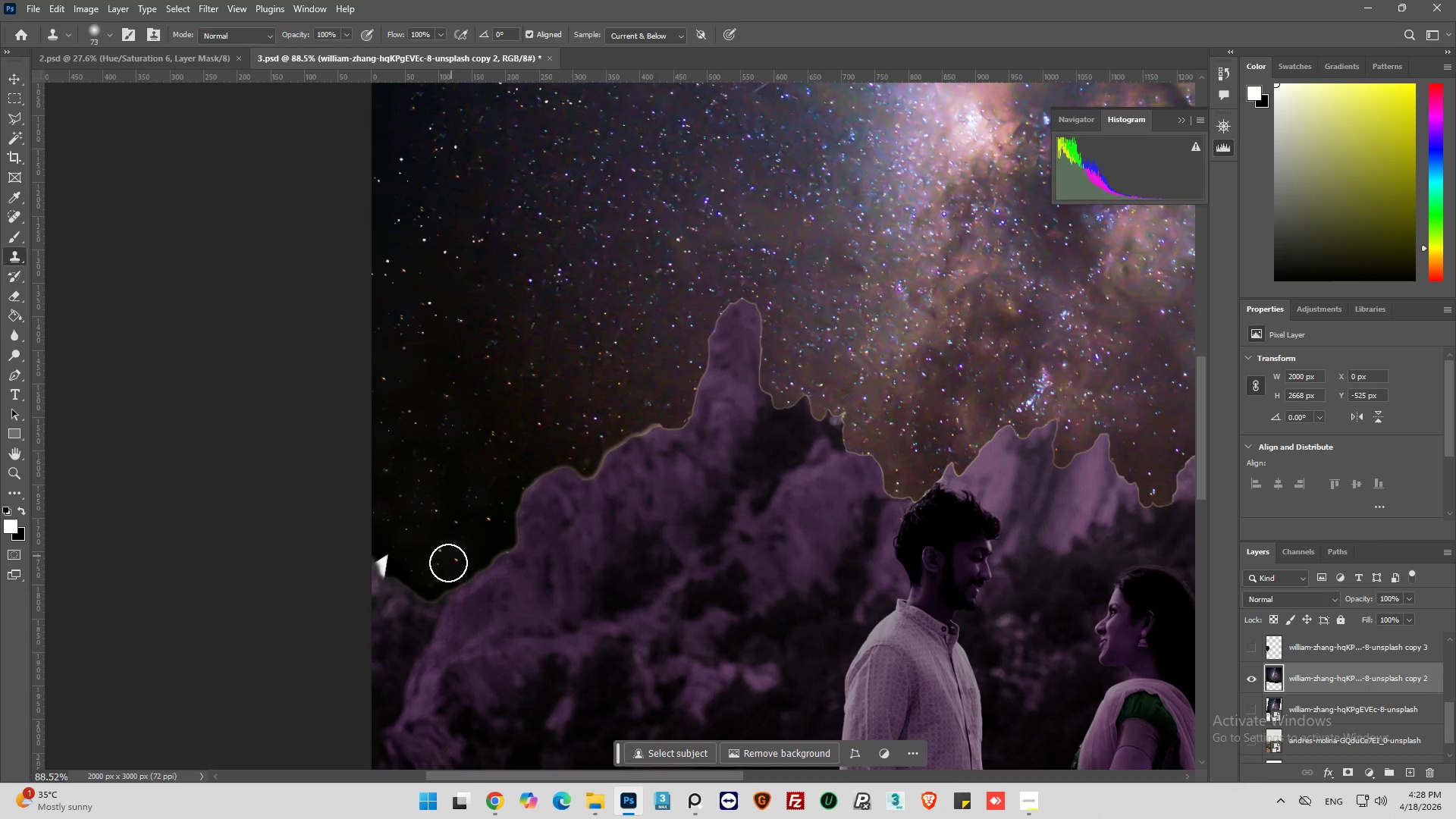 
left_click([447, 569])
 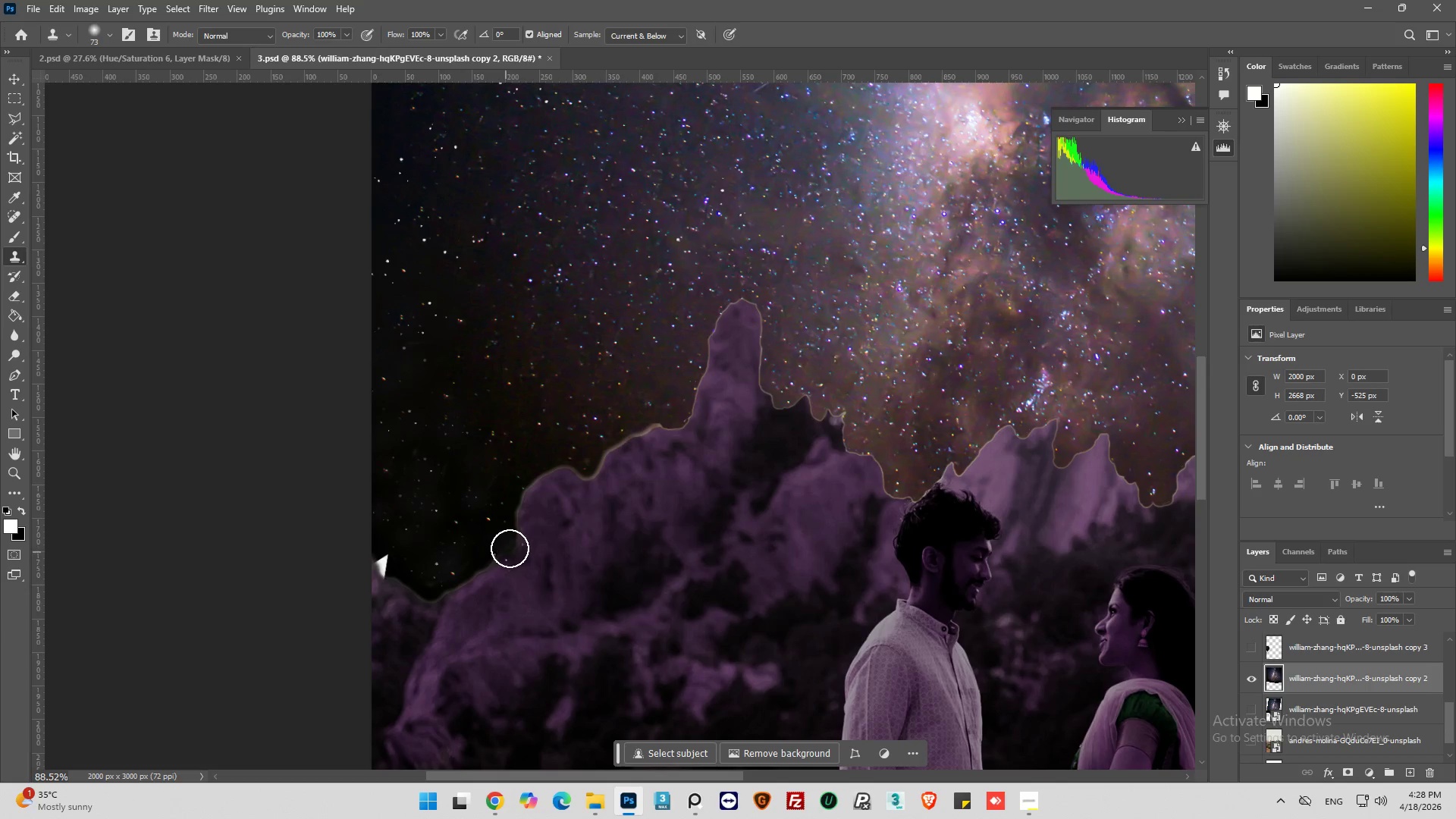 
hold_key(key=AltLeft, duration=0.66)
scroll: coordinate [363, 452], scroll_direction: down, amount: 10.0
 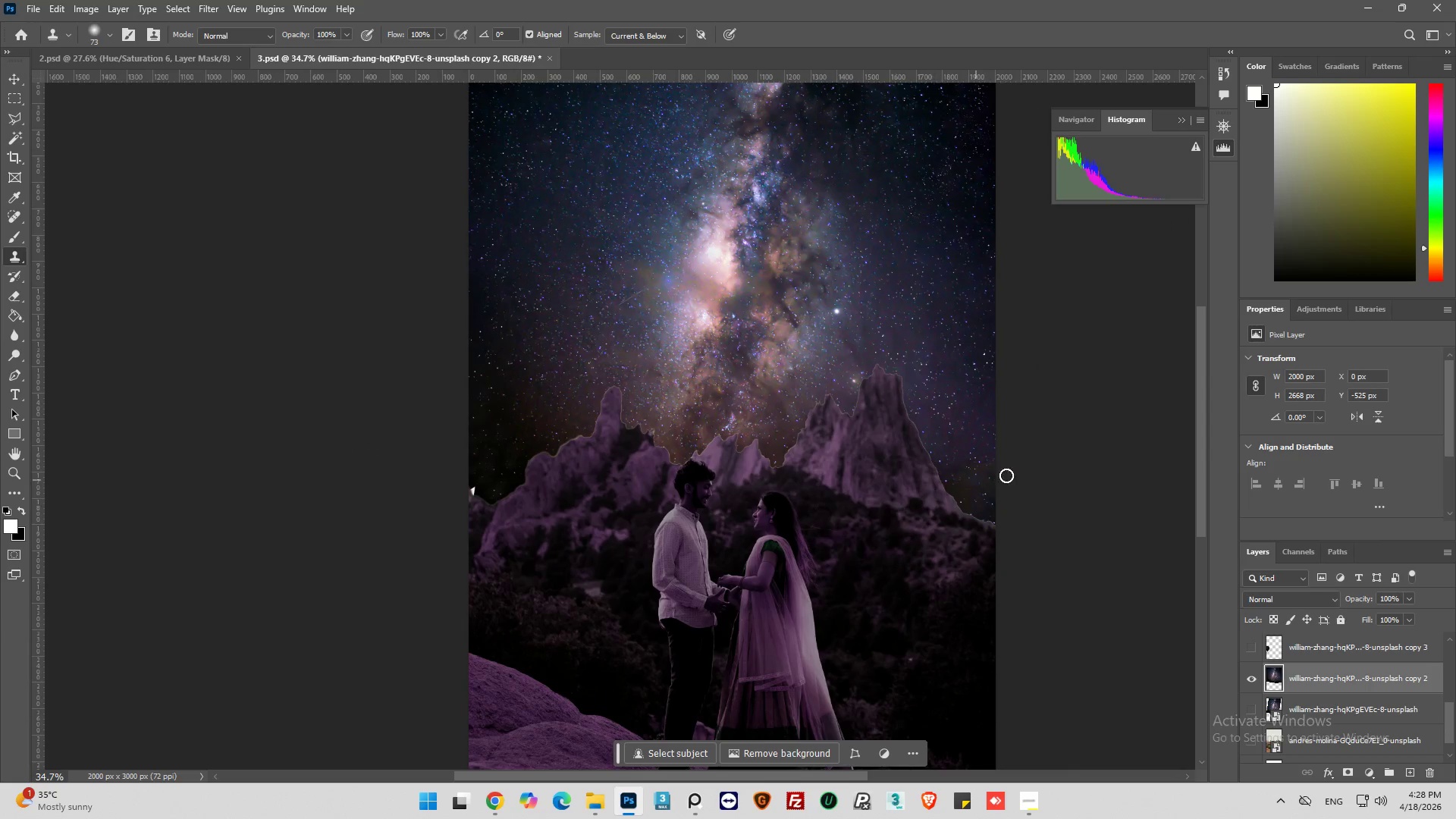 
hold_key(key=AltLeft, duration=1.09)
 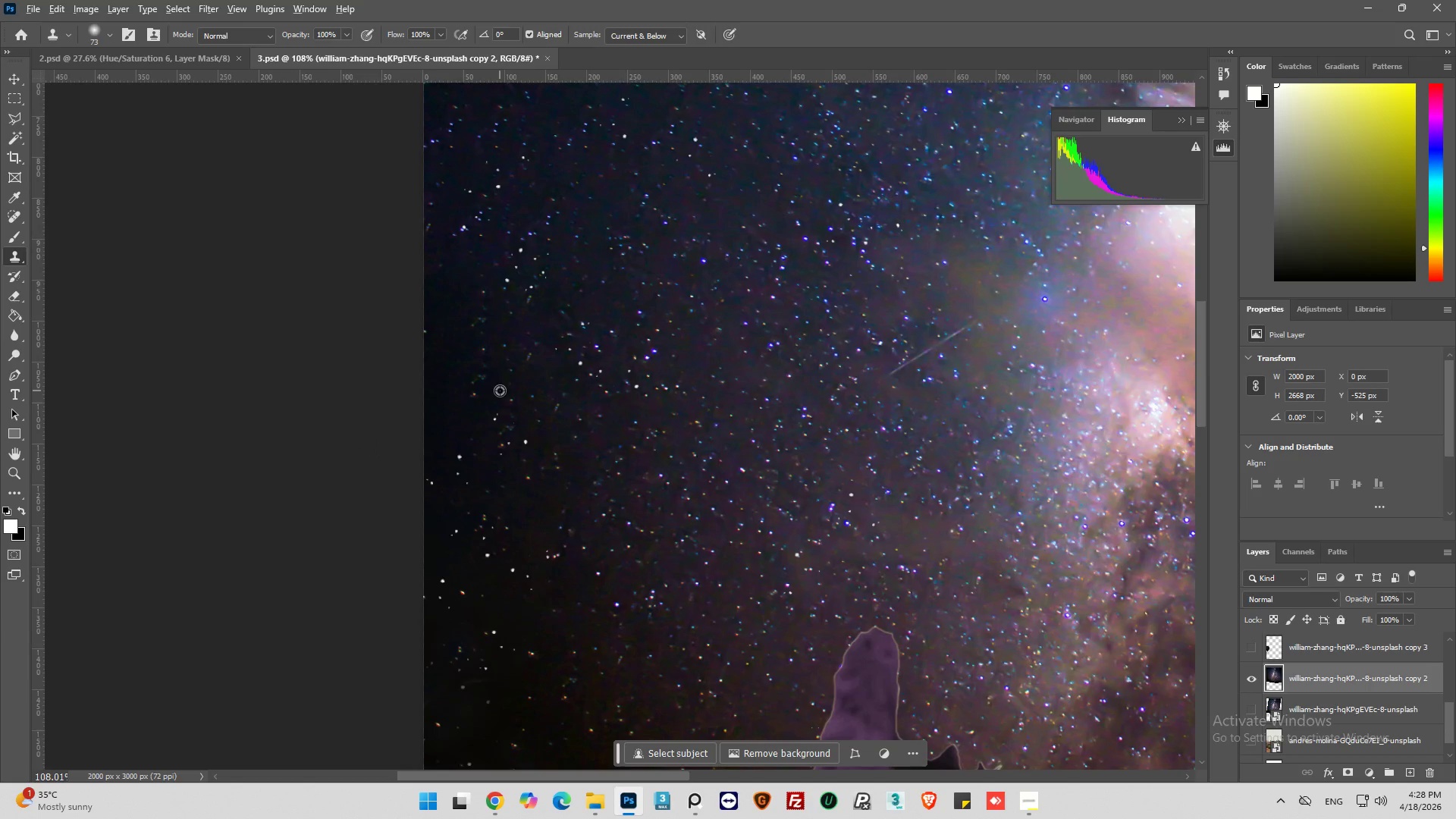 
scroll: coordinate [1018, 472], scroll_direction: up, amount: 4.0
 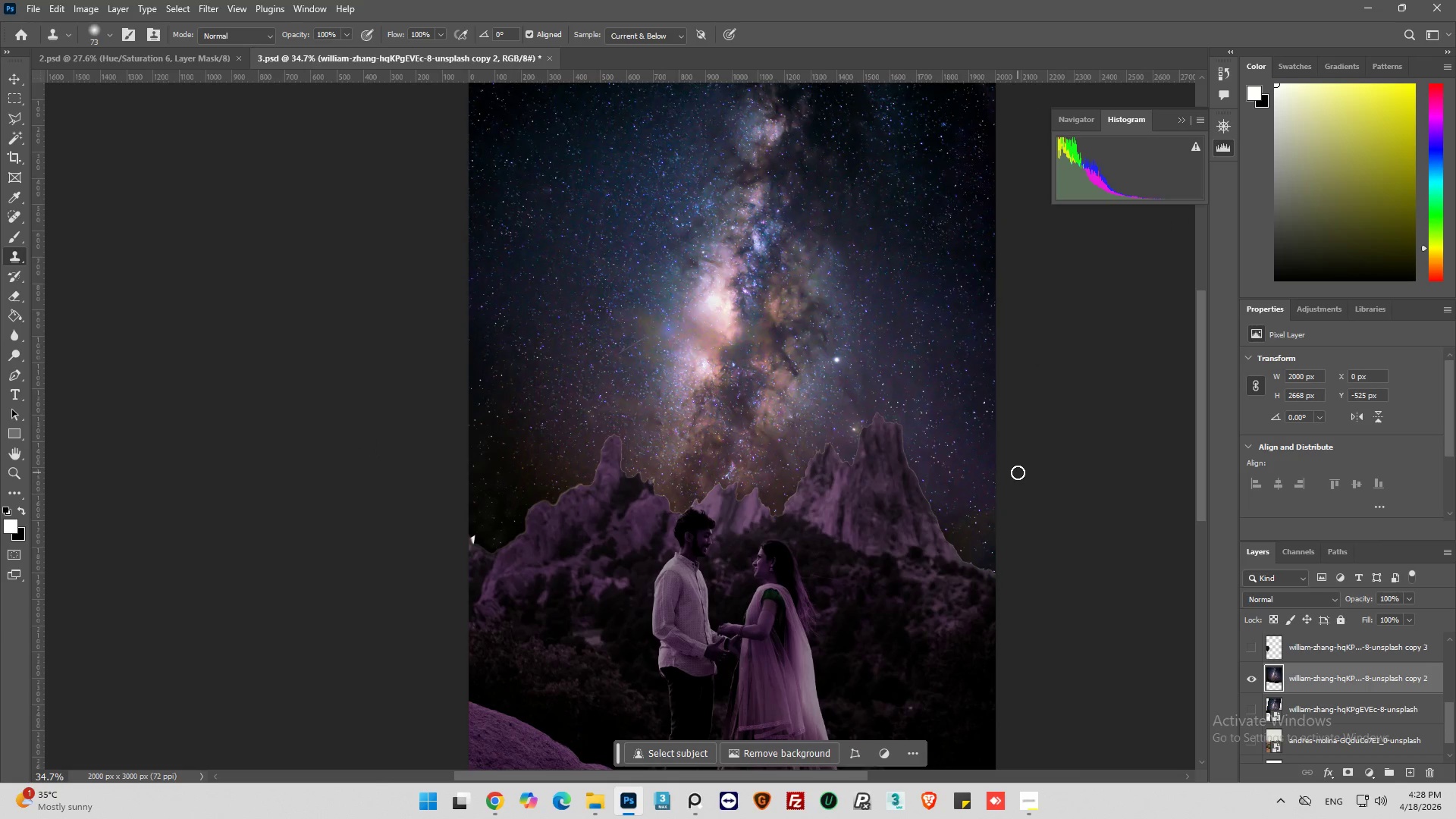 
hold_key(key=AltLeft, duration=0.7)
 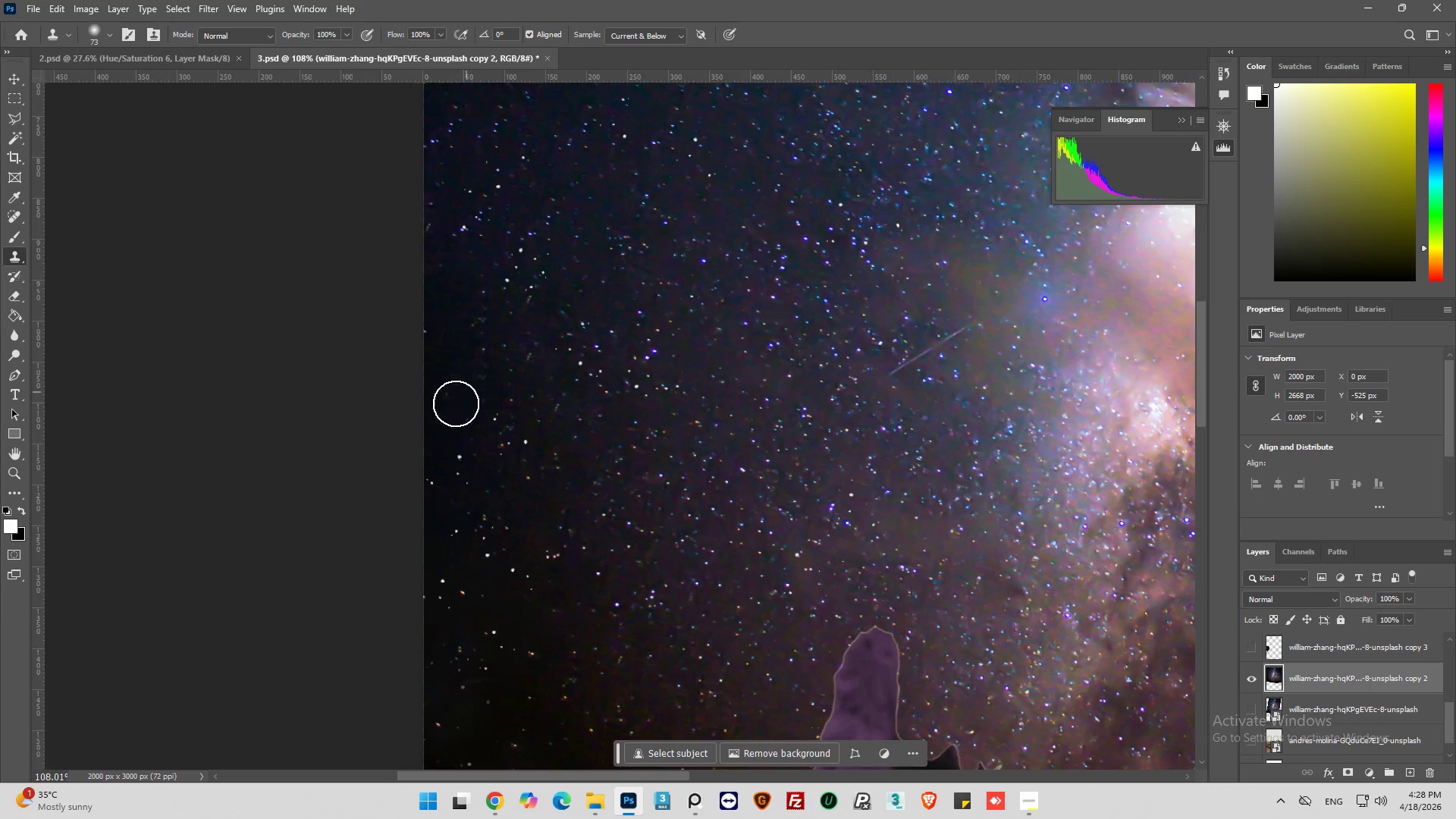 
scroll: coordinate [489, 344], scroll_direction: up, amount: 12.0
 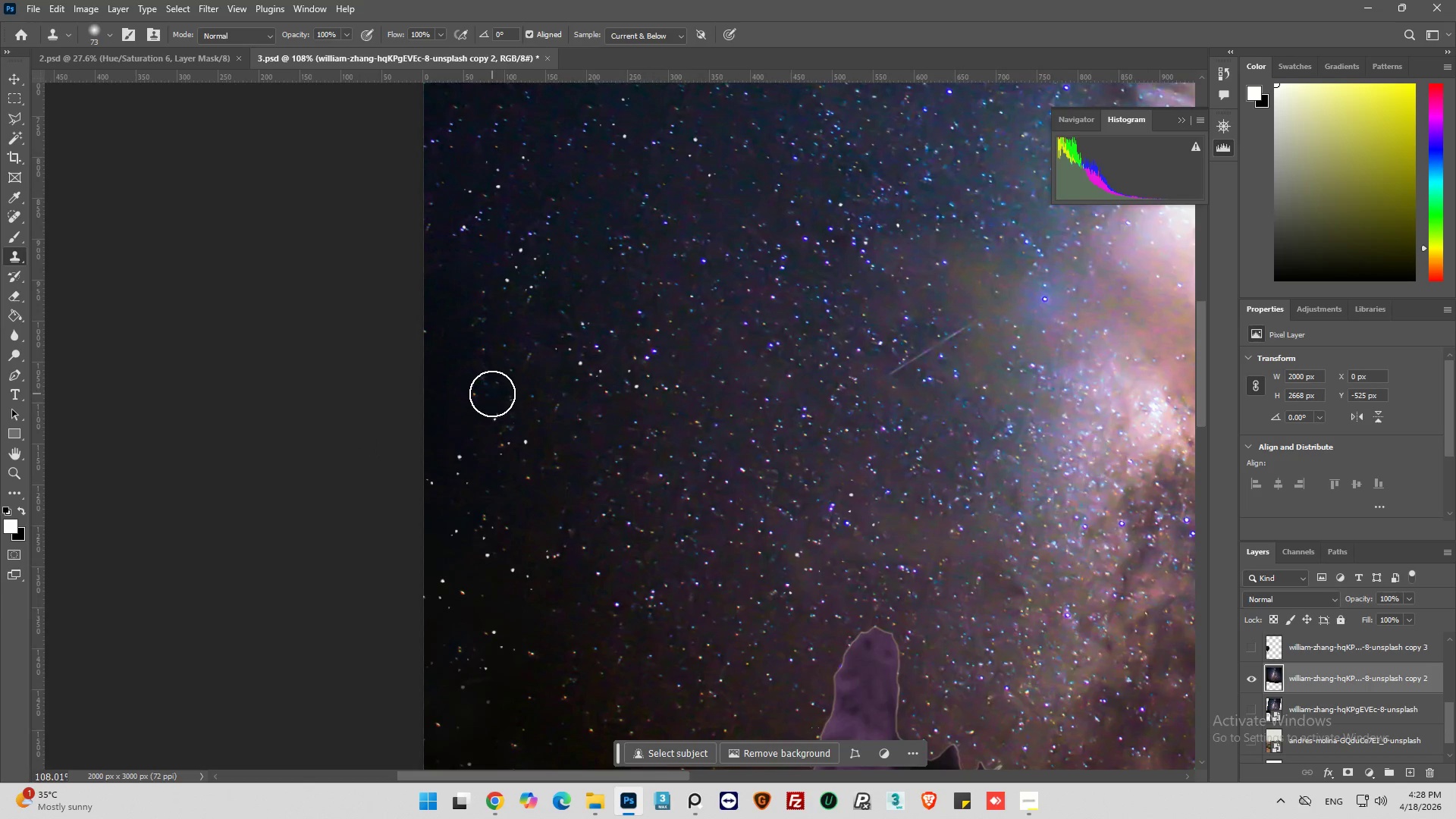 
left_click([494, 391])
 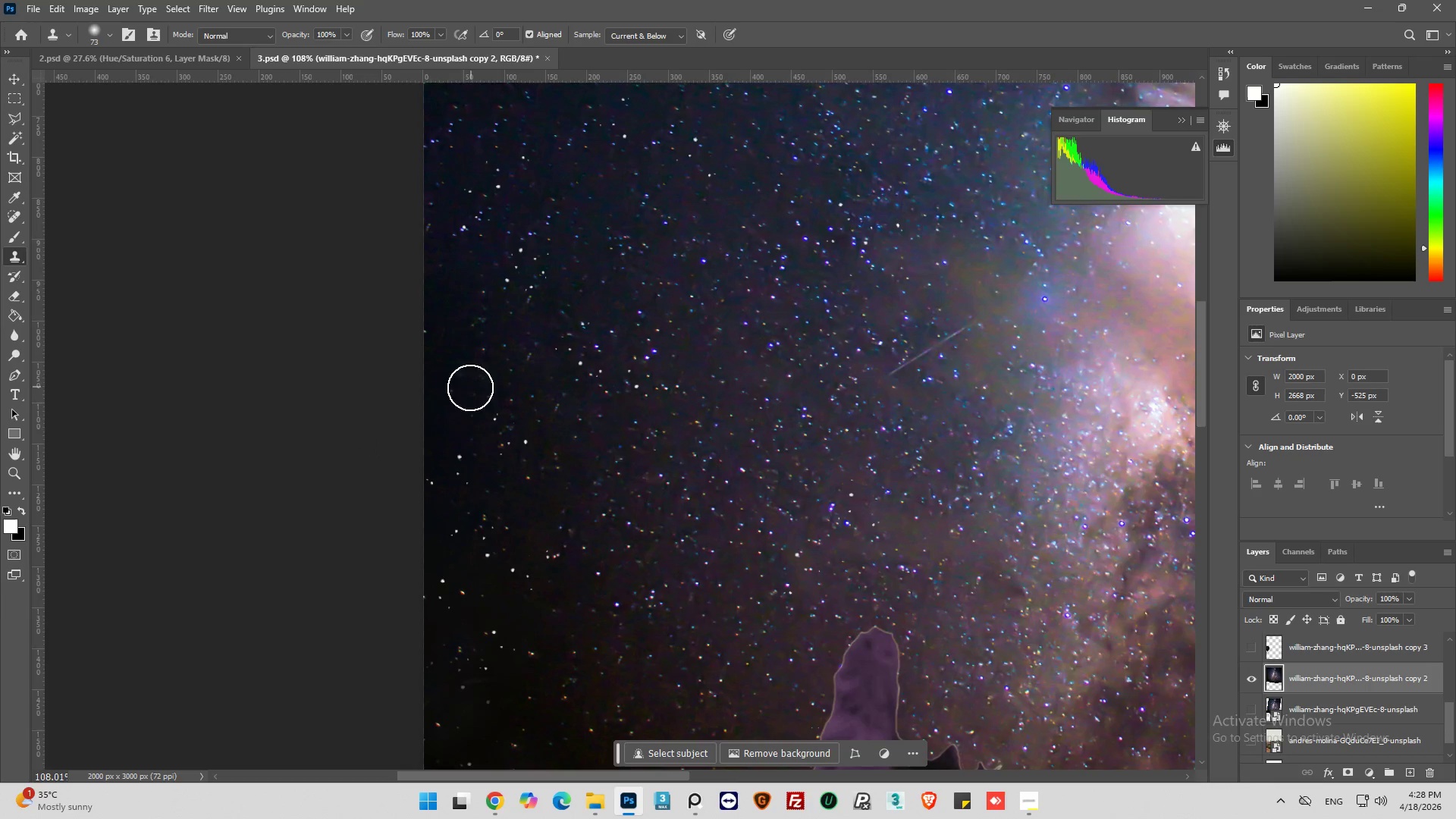 
hold_key(key=AltLeft, duration=0.73)
 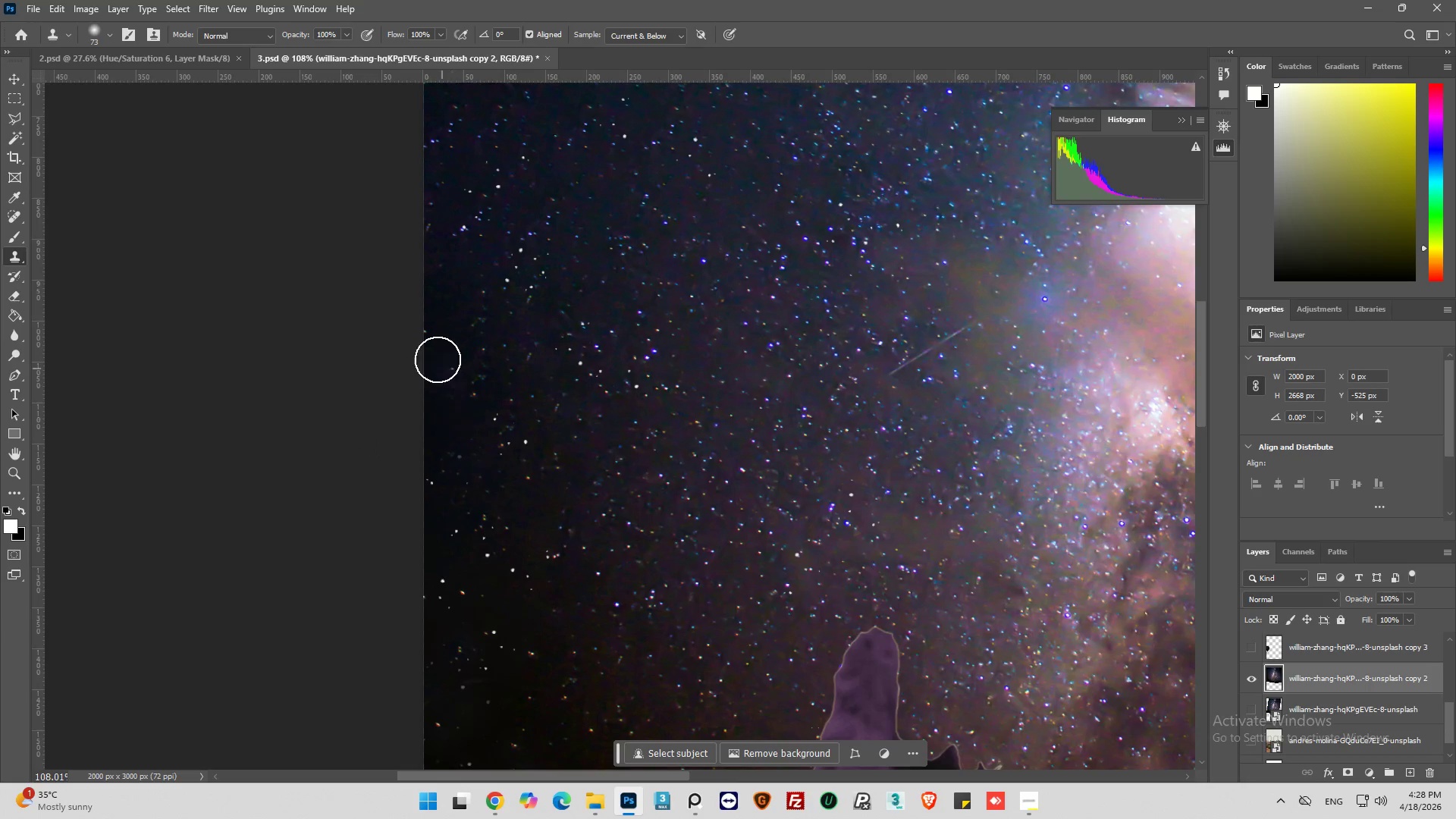 
double_click([438, 359])
 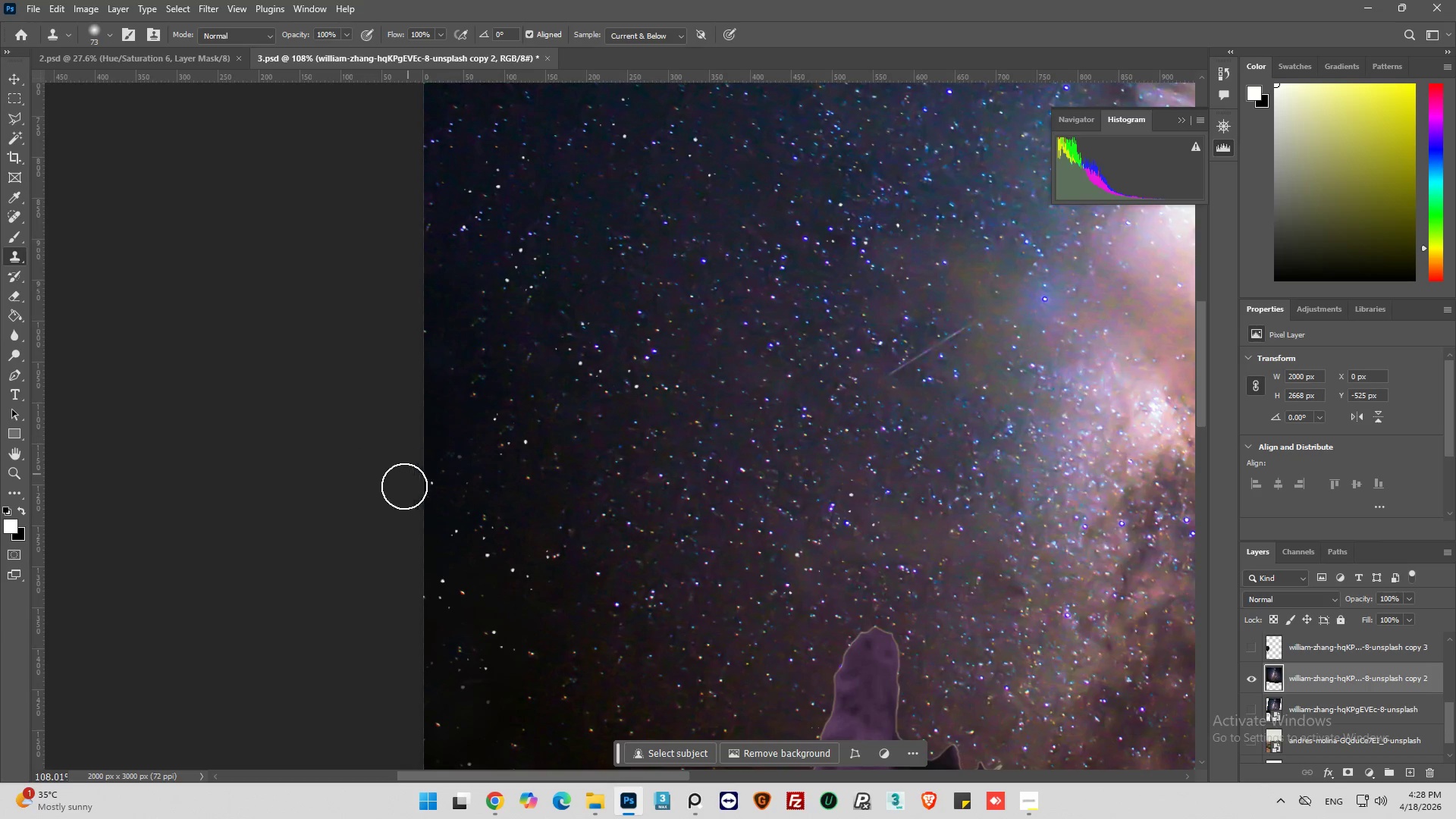 
hold_key(key=AltLeft, duration=0.8)
left_click_drag(start_coordinate=[450, 460], to_coordinate=[444, 467])
 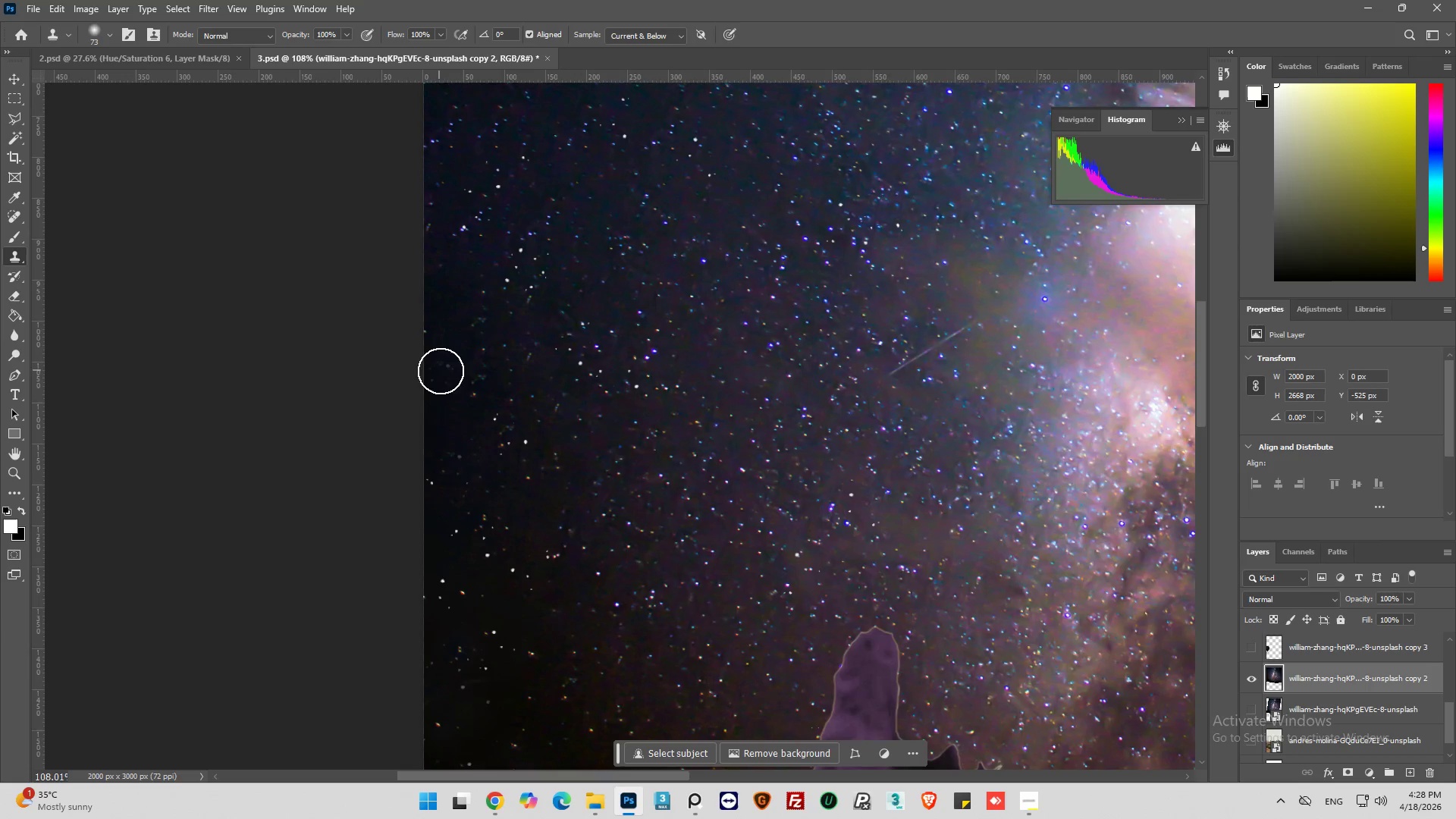 
left_click([440, 384])
 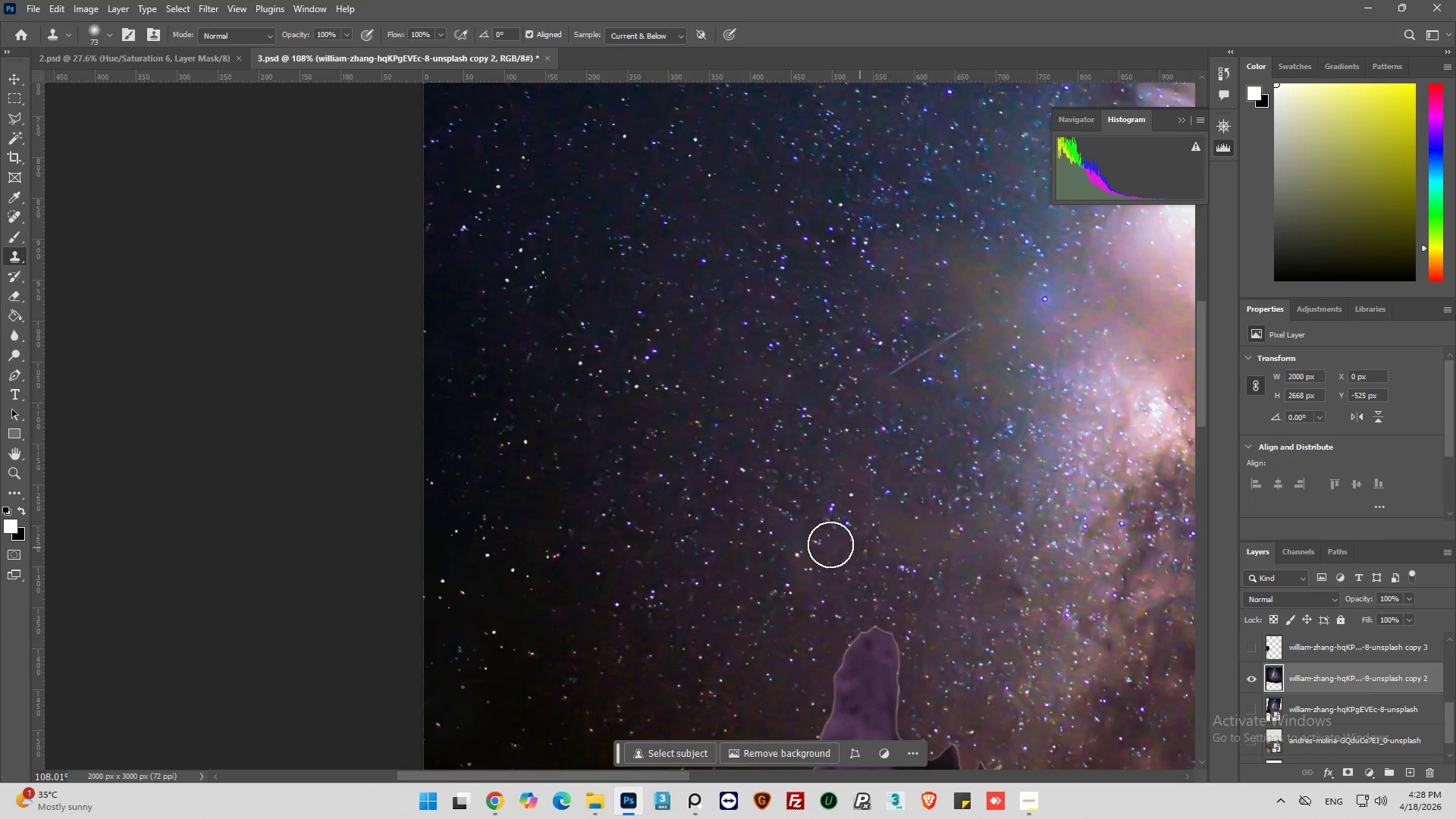 
hold_key(key=ControlLeft, duration=0.61)
 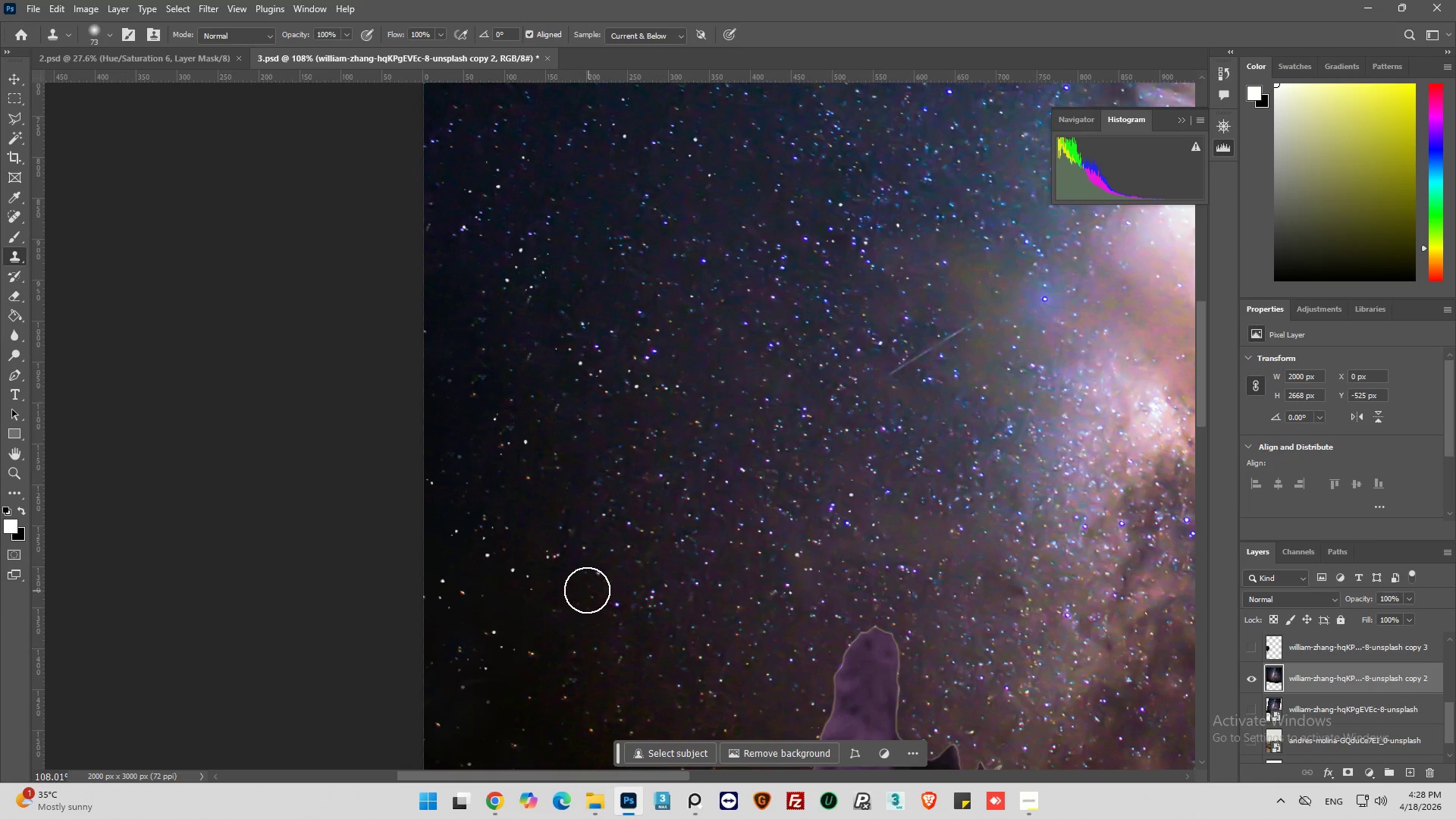 
hold_key(key=AltLeft, duration=0.56)
left_click([482, 543])
 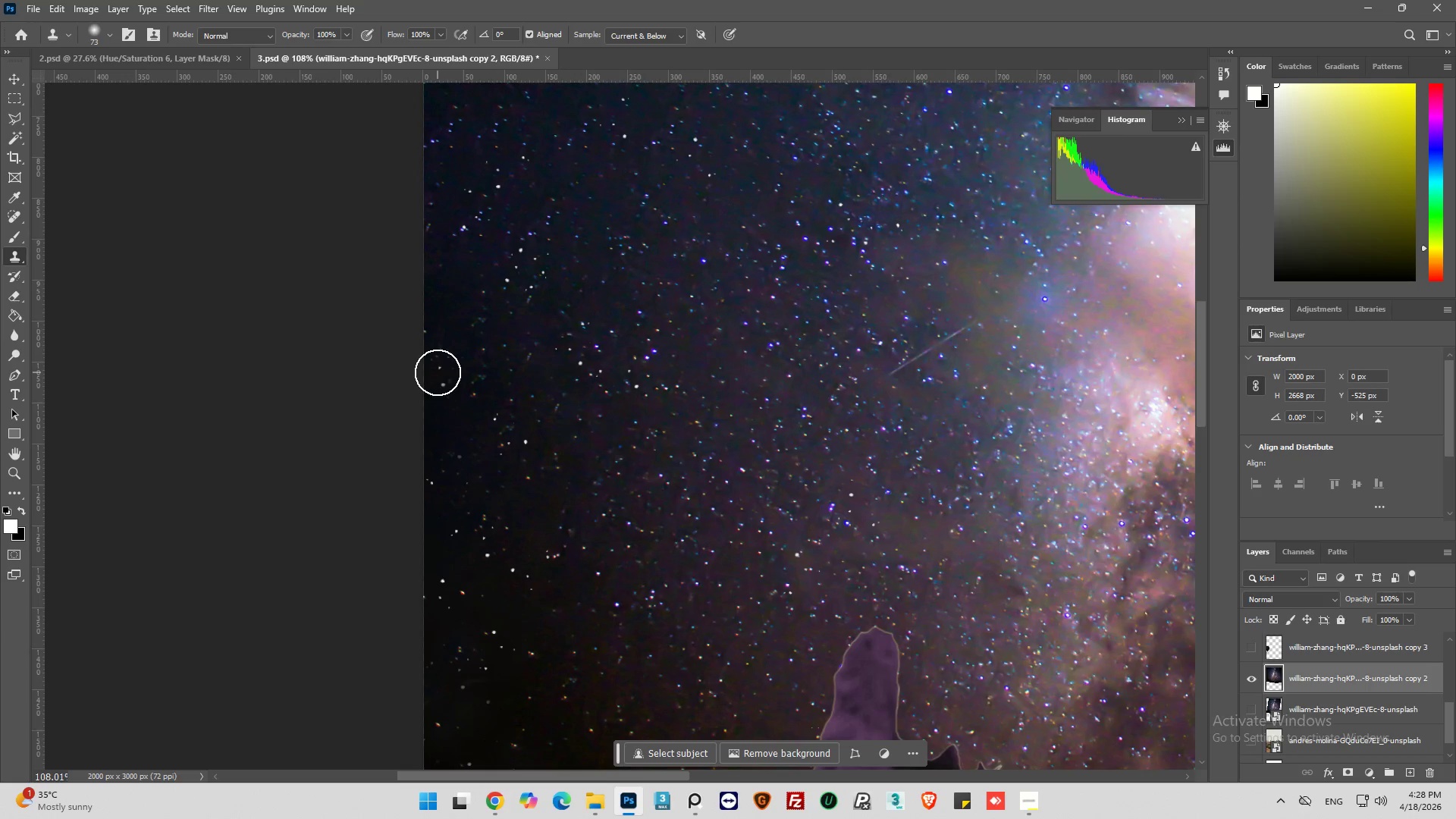 
left_click([438, 371])
 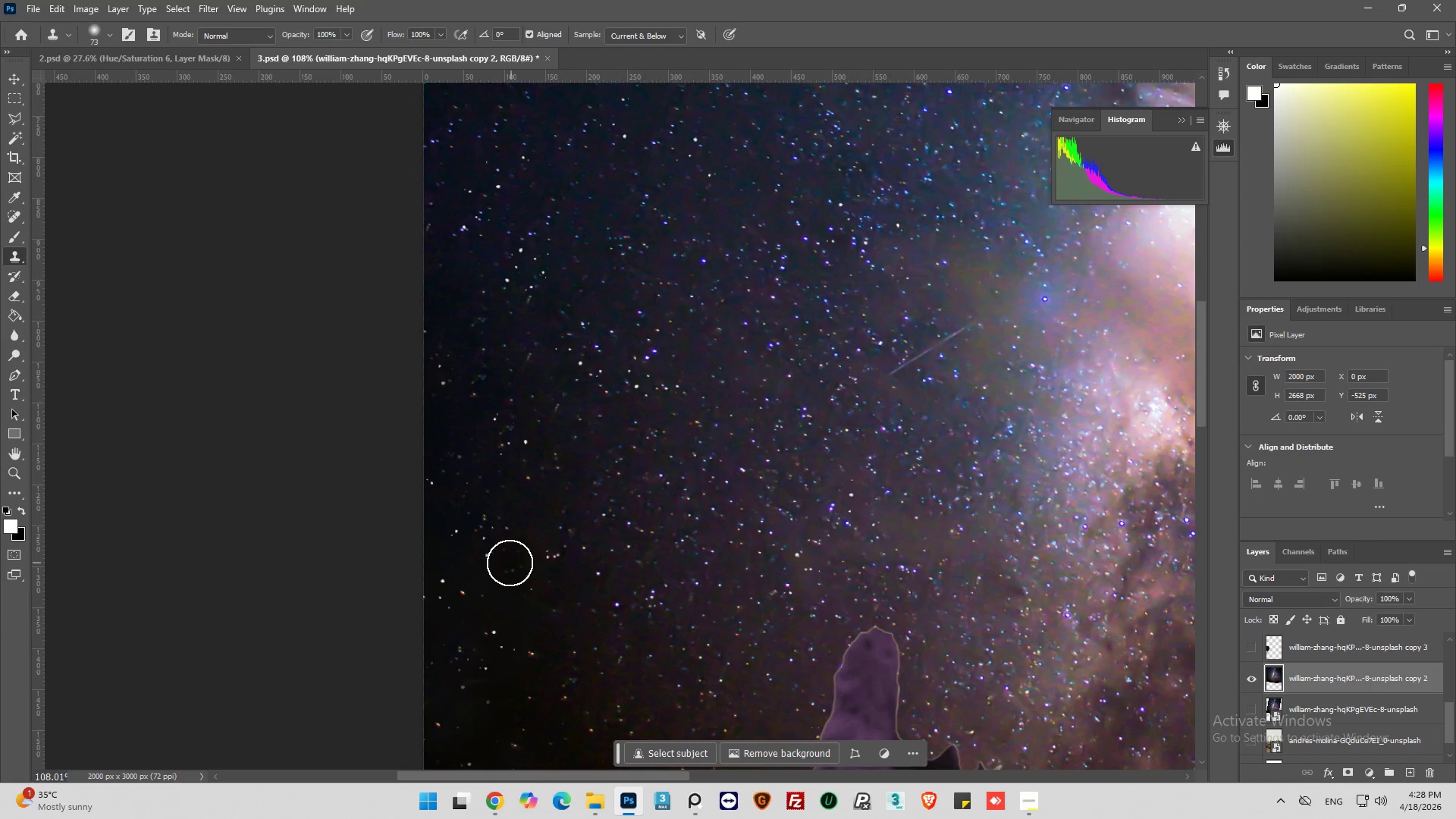 
hold_key(key=AltLeft, duration=0.77)
left_click([492, 538])
 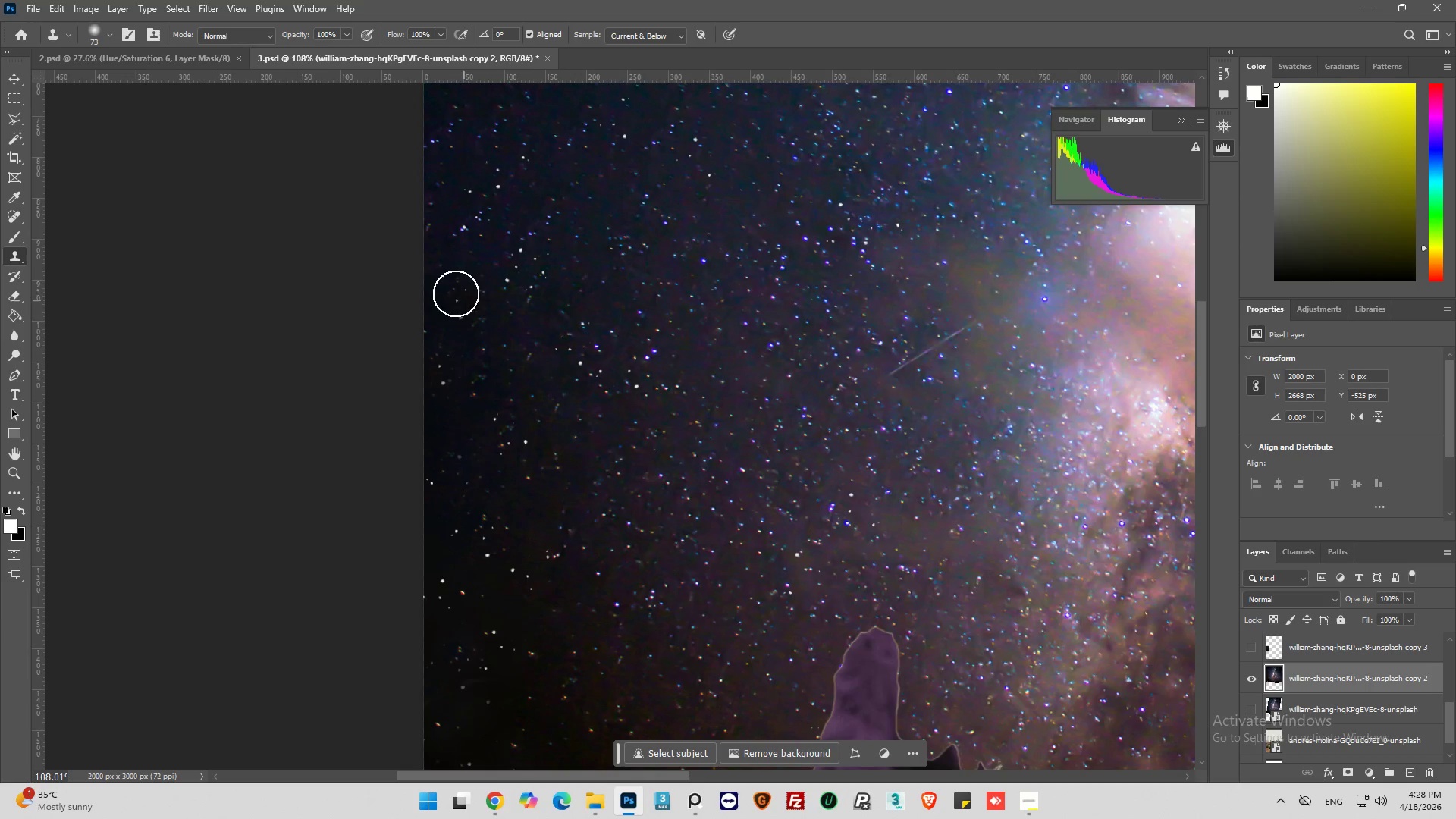 
left_click([453, 290])
 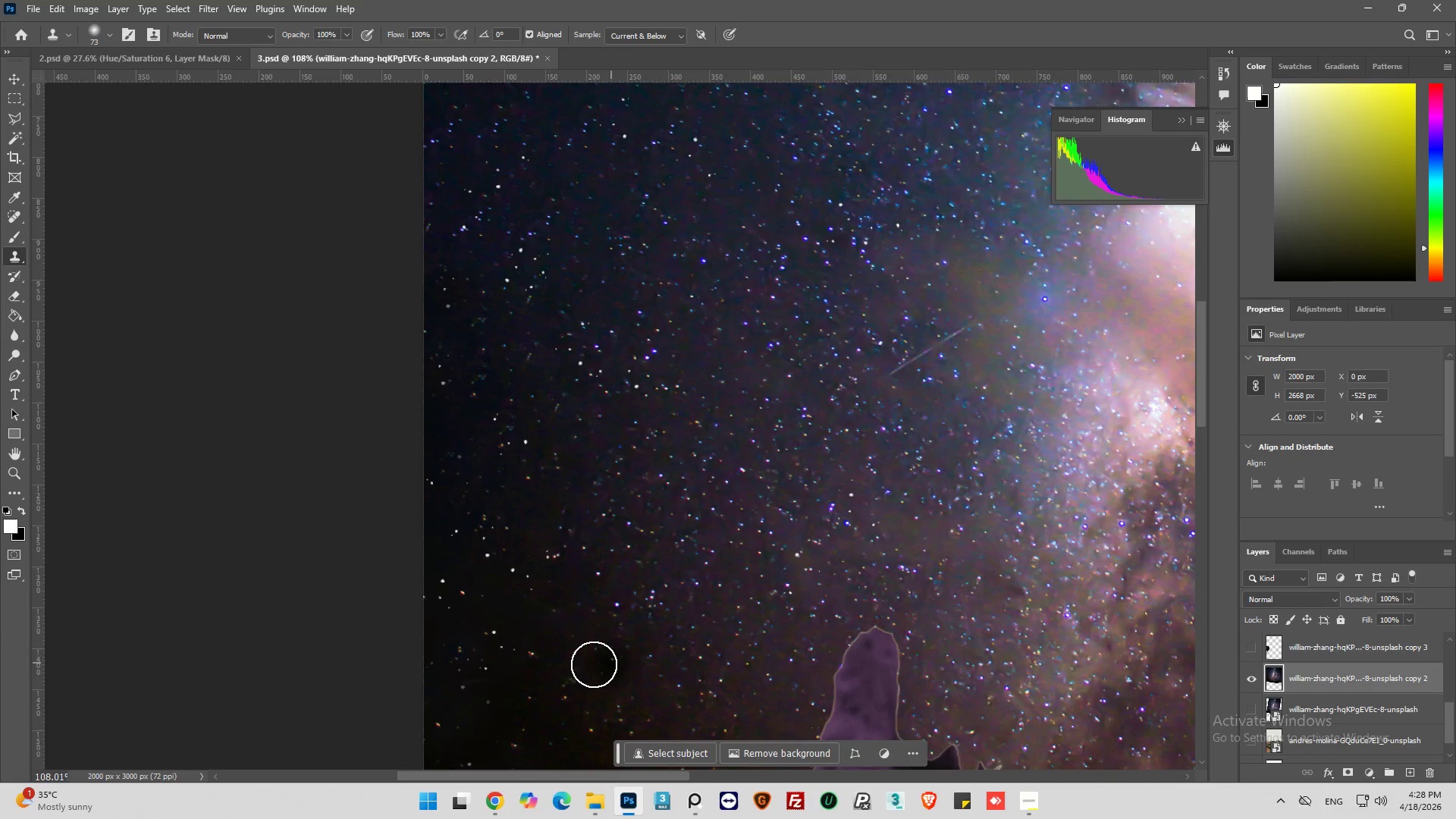 
hold_key(key=AltLeft, duration=0.52)
hold_key(key=AltLeft, duration=0.31)
scroll: coordinate [554, 563], scroll_direction: down, amount: 10.0
 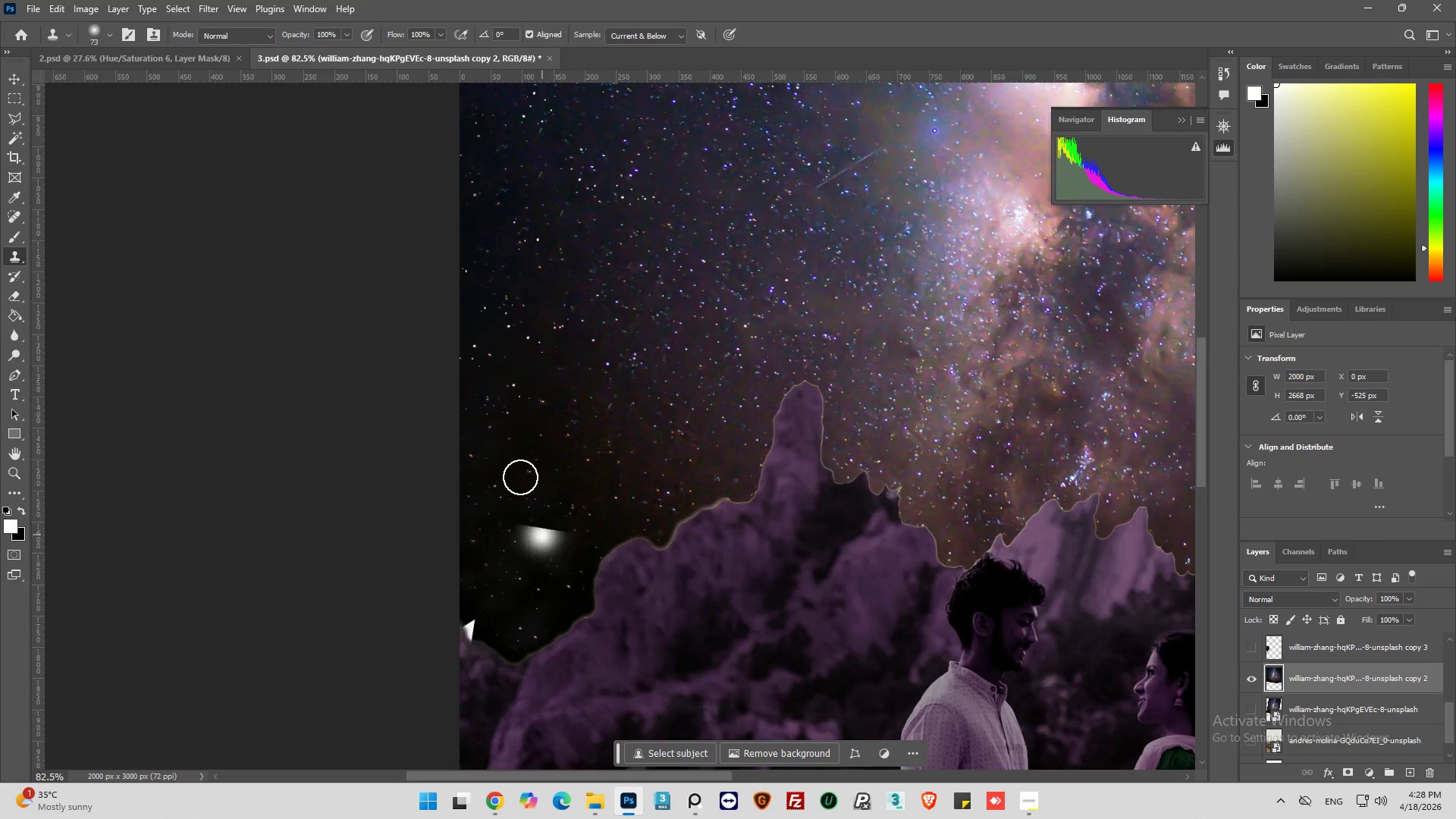 
hold_key(key=AltLeft, duration=0.8)
 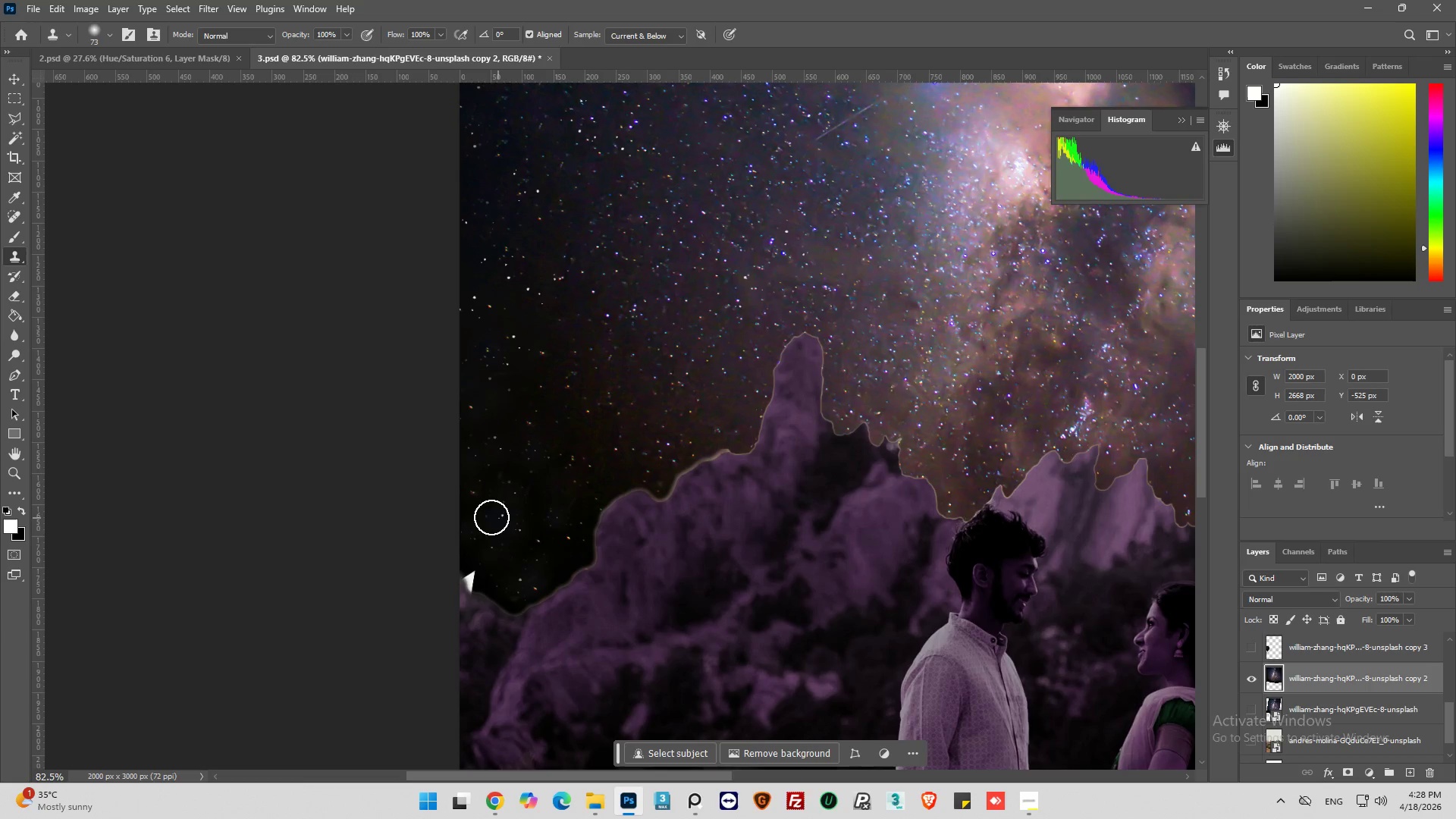 
scroll: coordinate [520, 457], scroll_direction: down, amount: 4.0
 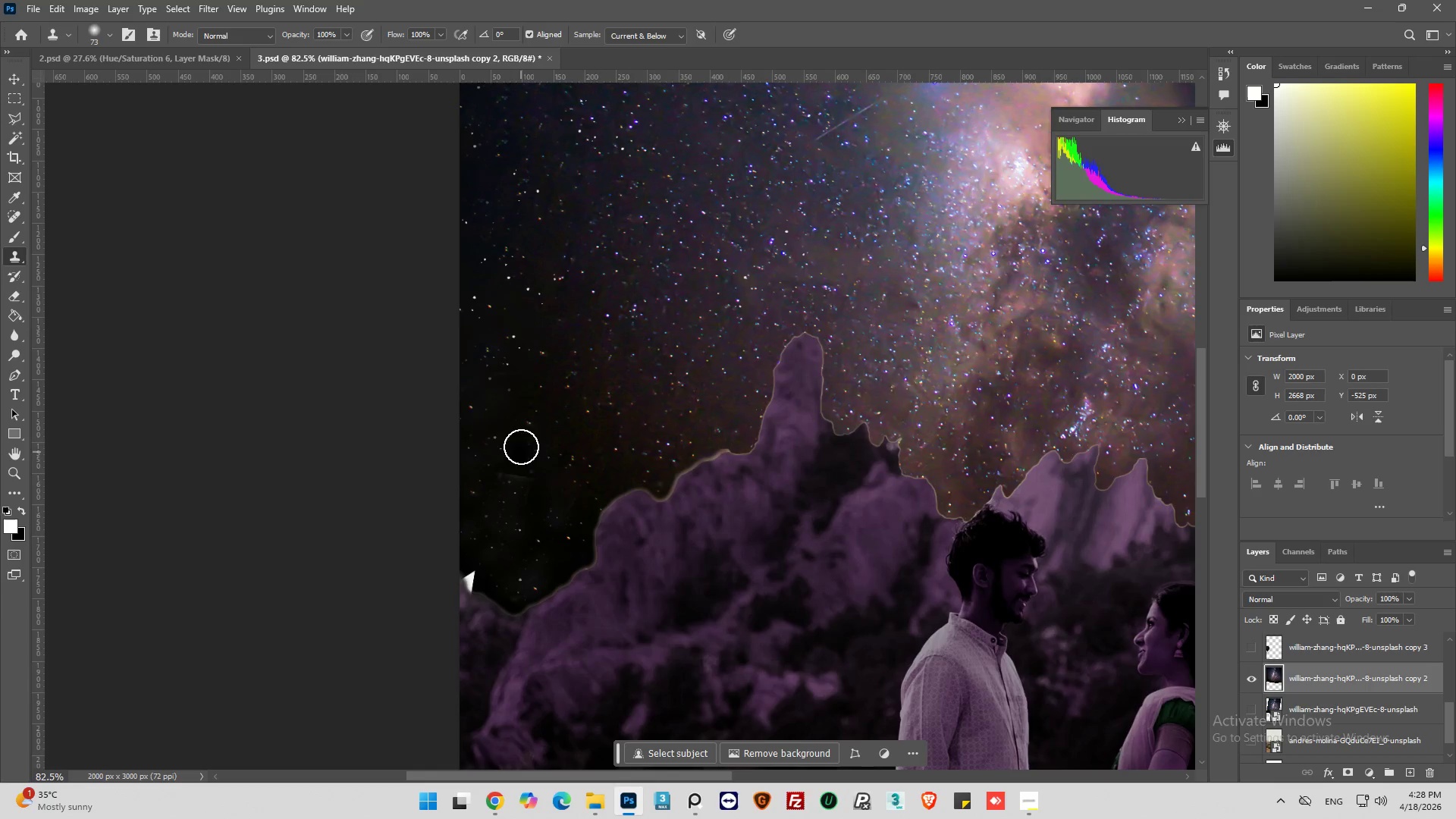 
left_click([482, 262])
 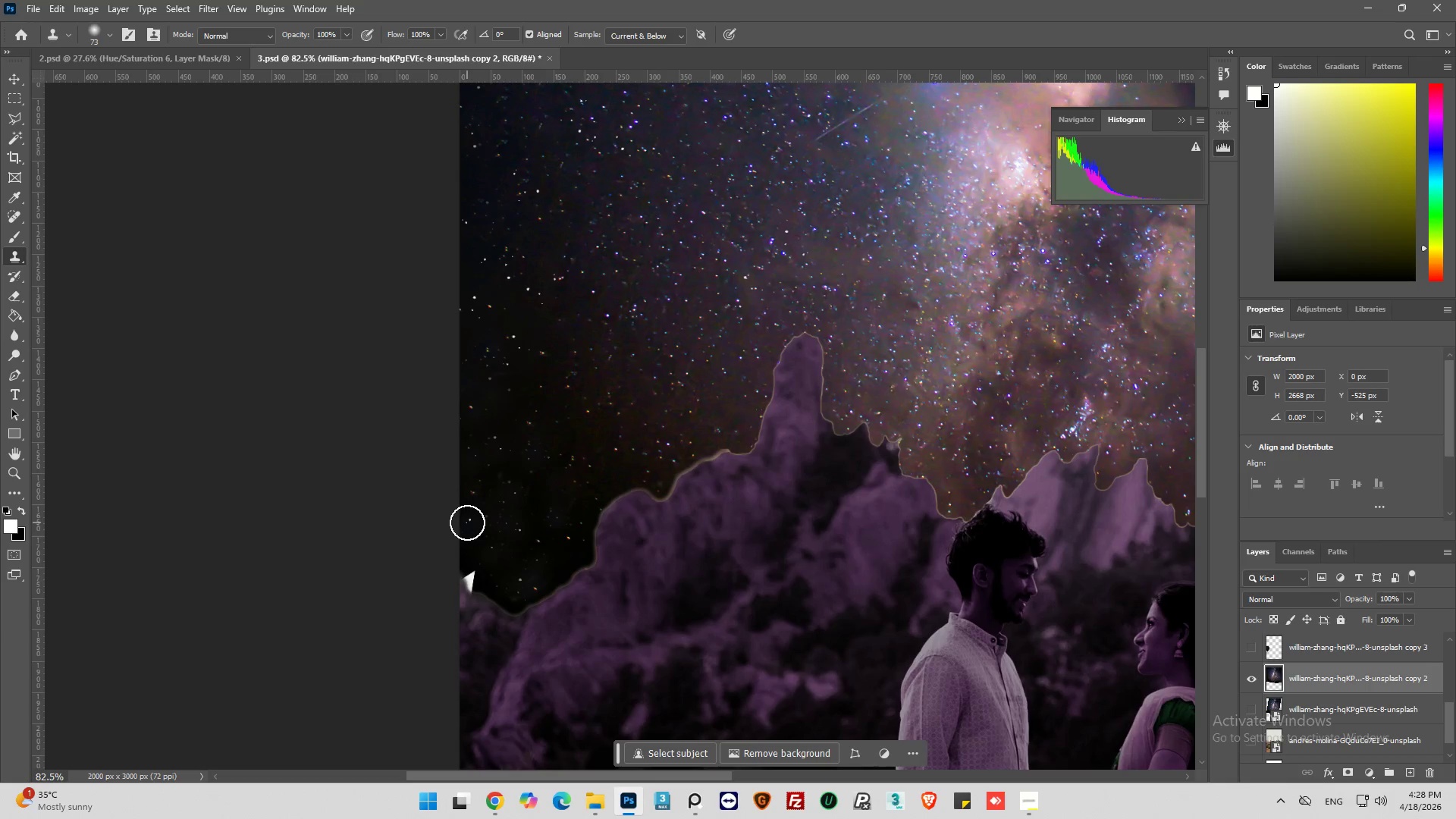 
left_click([471, 522])
 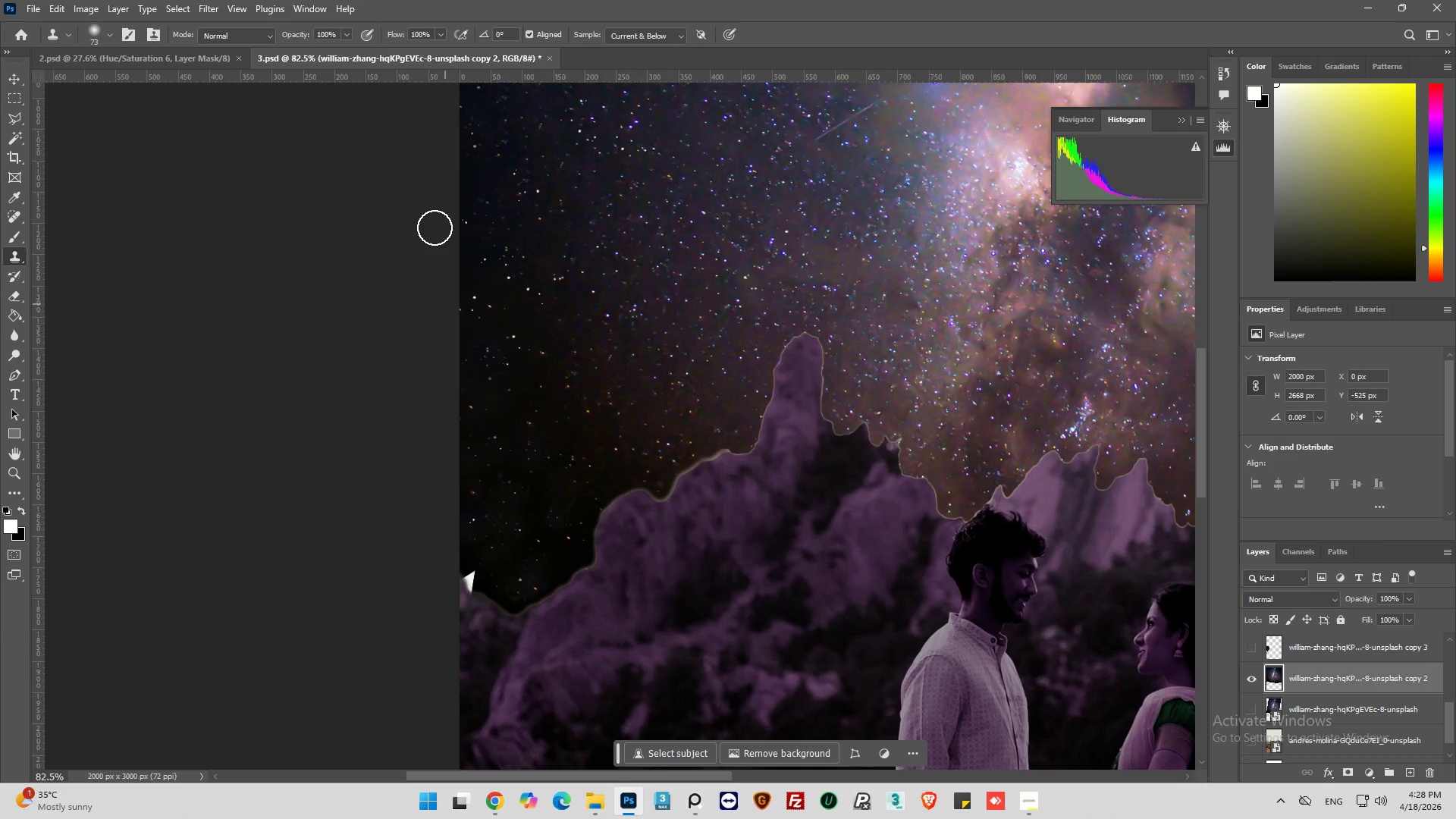 
hold_key(key=AltLeft, duration=0.72)
left_click([477, 306])
 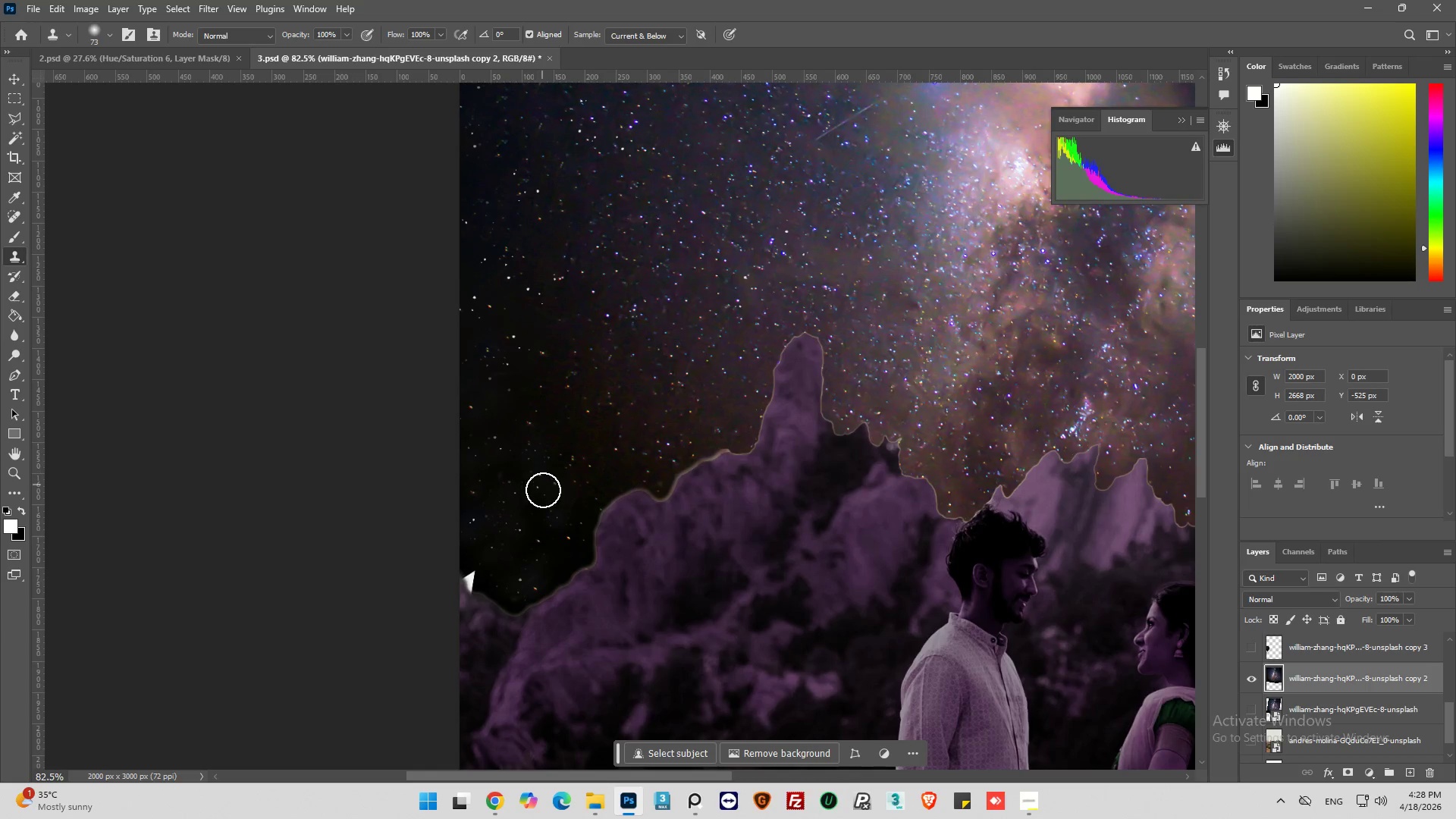 
left_click([543, 494])
 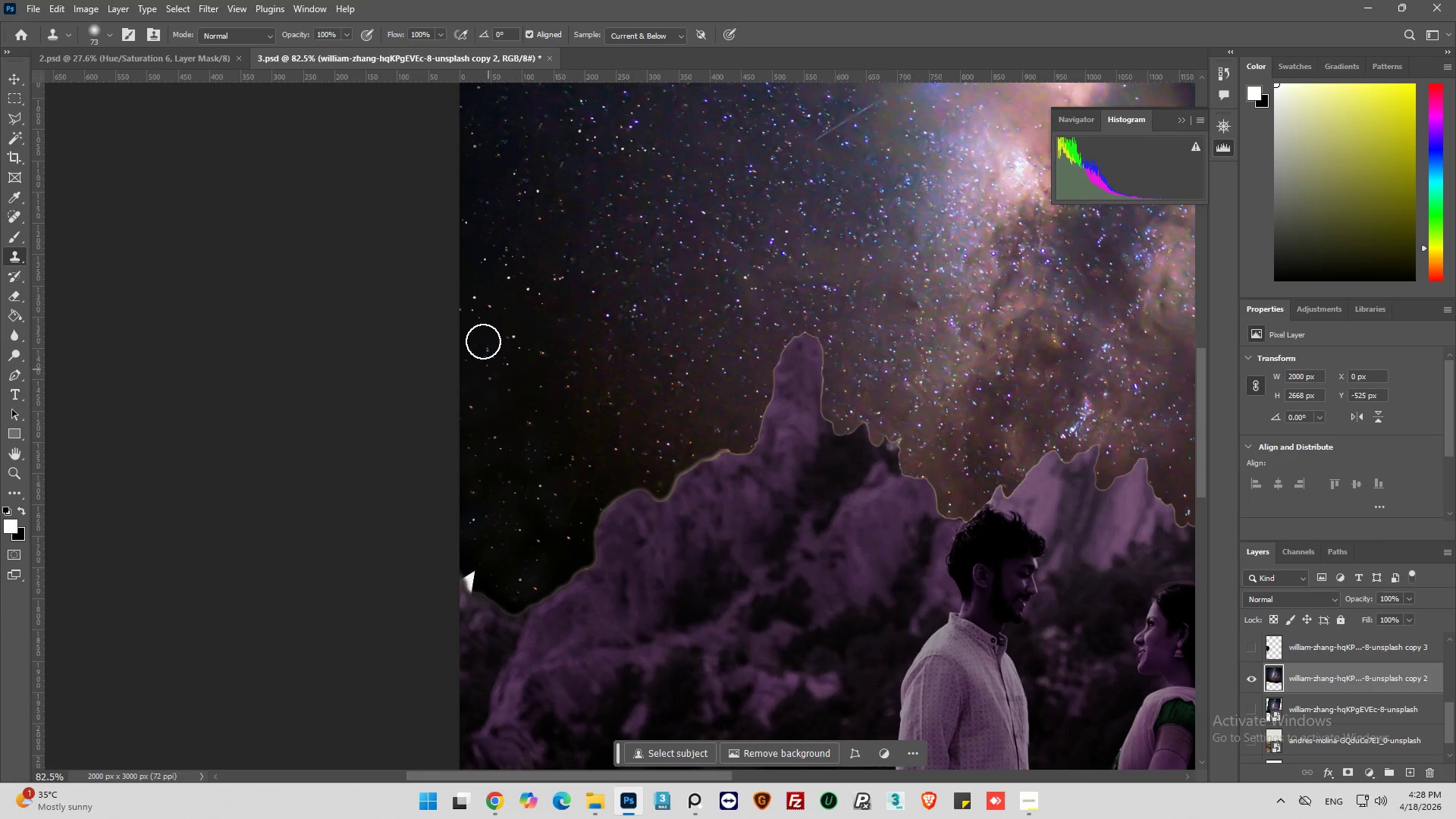 
hold_key(key=AltLeft, duration=1.36)
left_click([506, 271])
 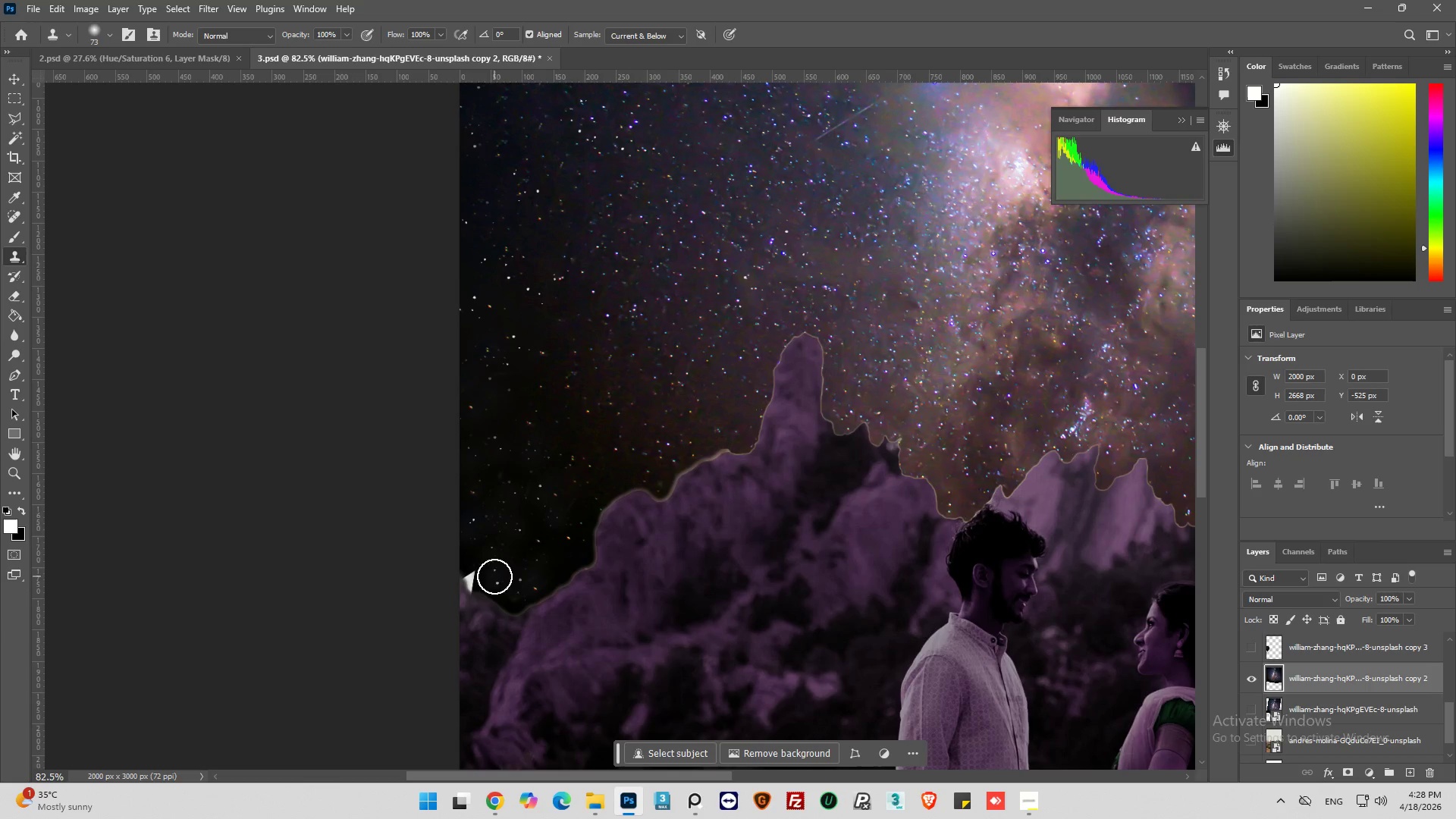 
left_click([492, 582])
 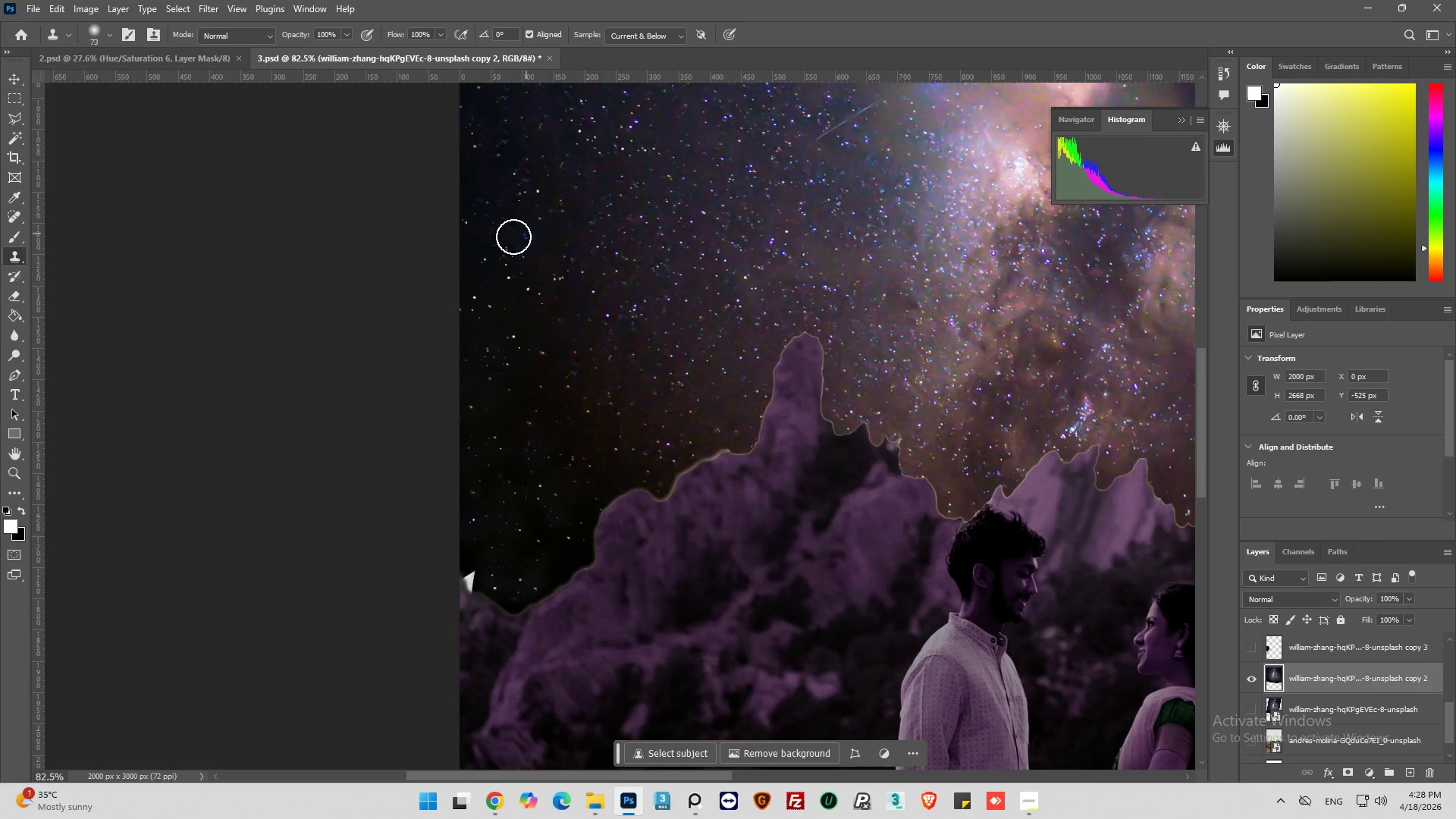 
hold_key(key=AltLeft, duration=0.69)
left_click([494, 255])
 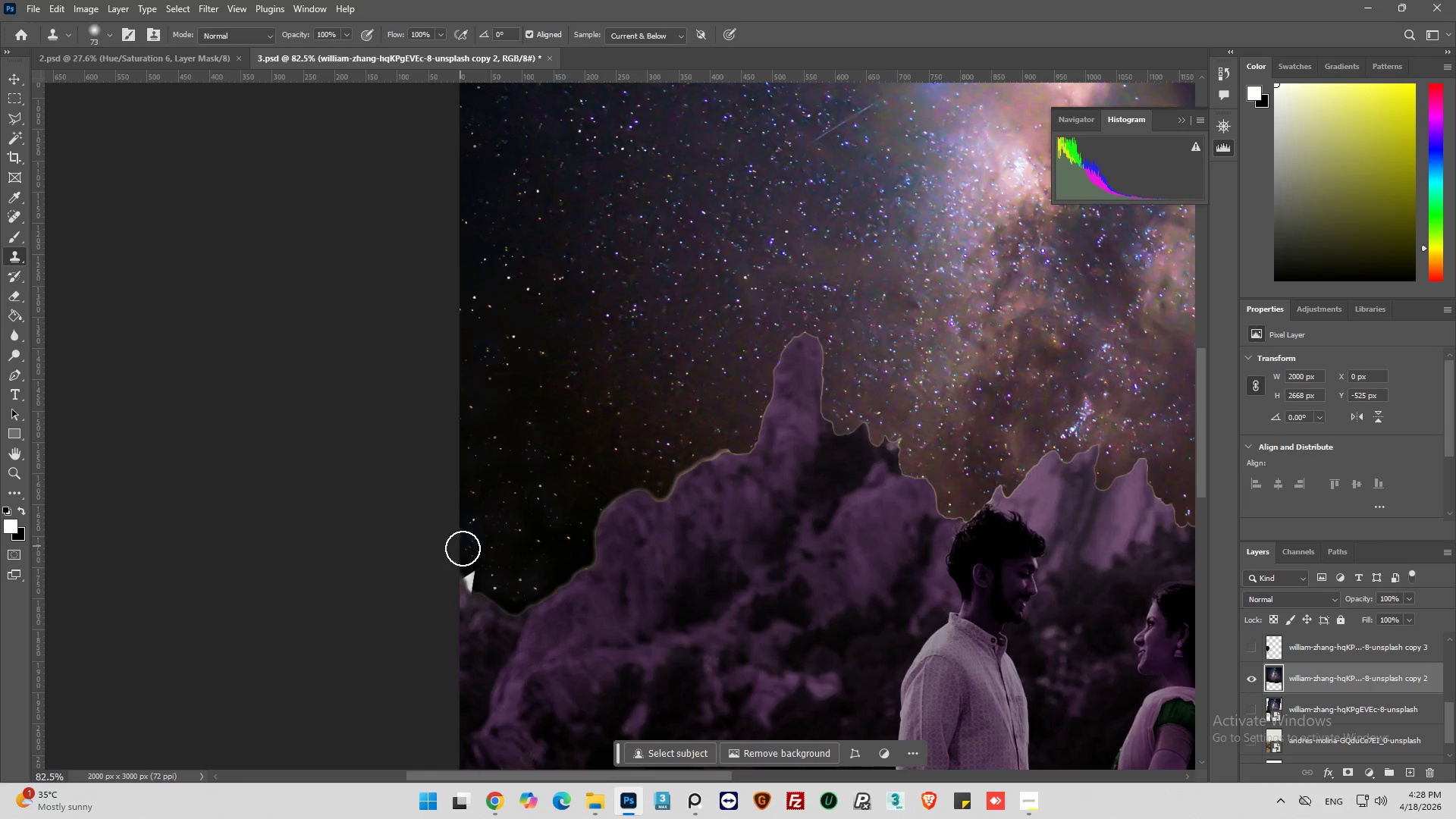 
left_click([468, 552])
 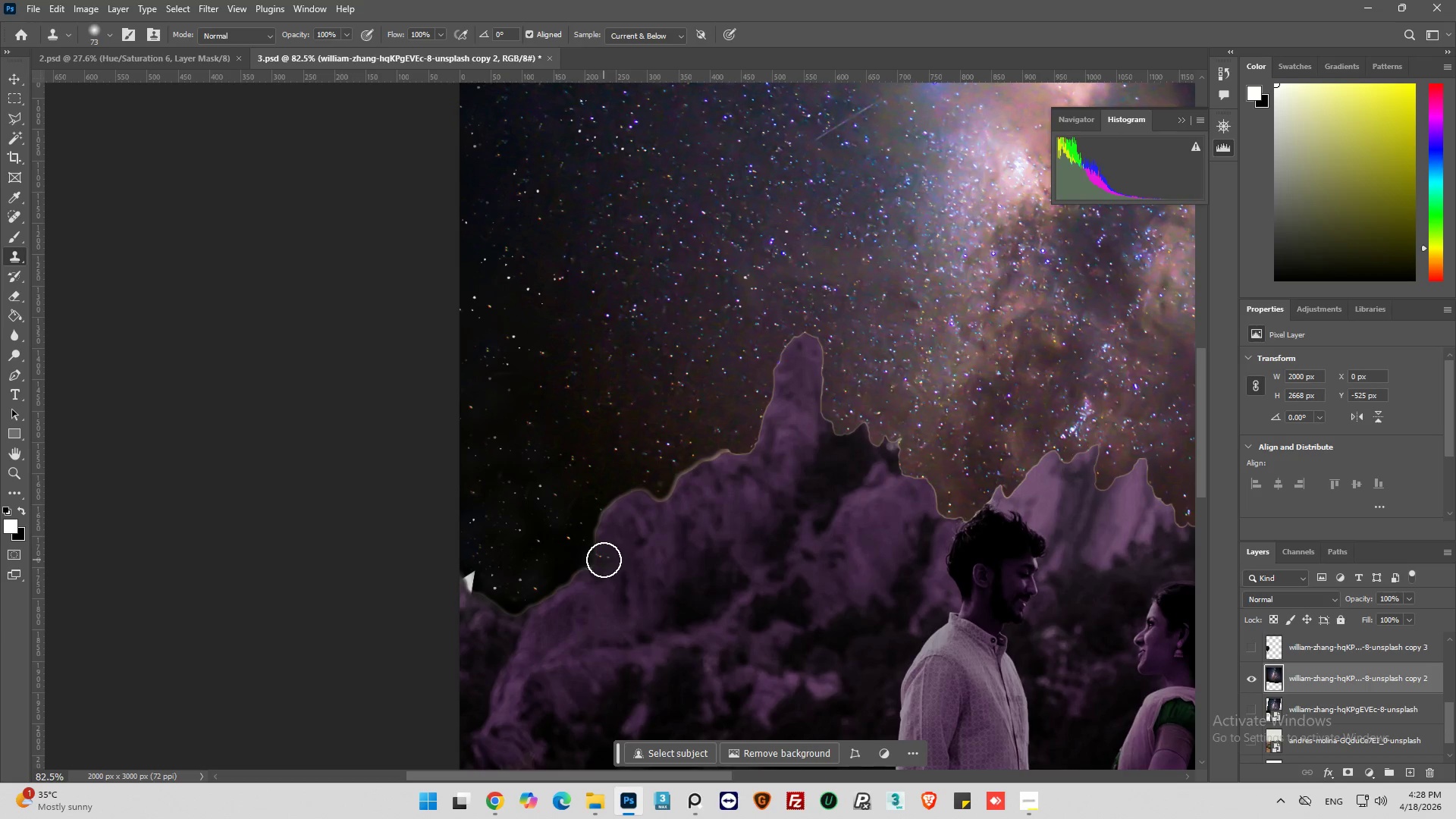 
key(Alt+AltLeft)
 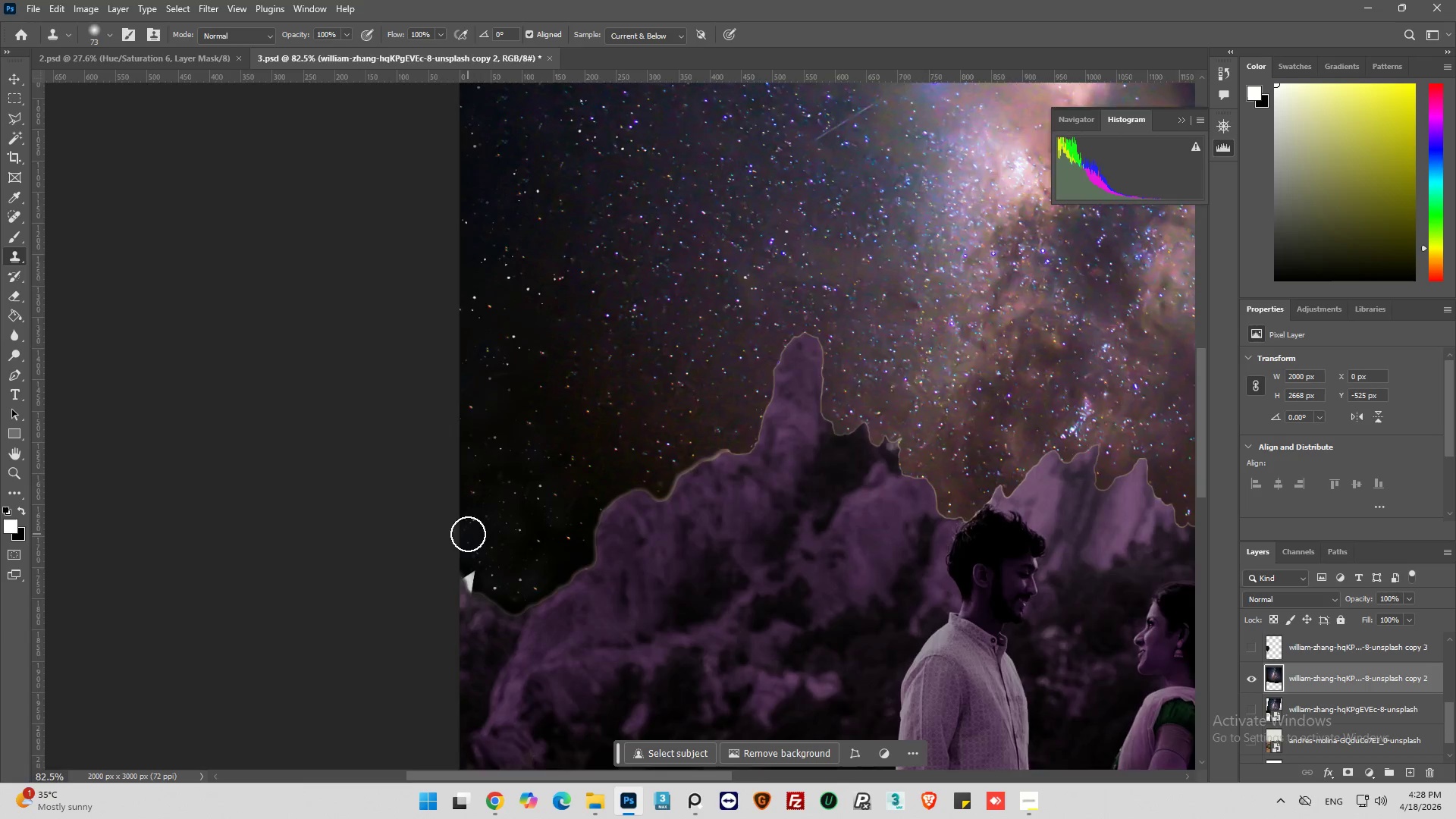 
key(Alt+AltLeft)
 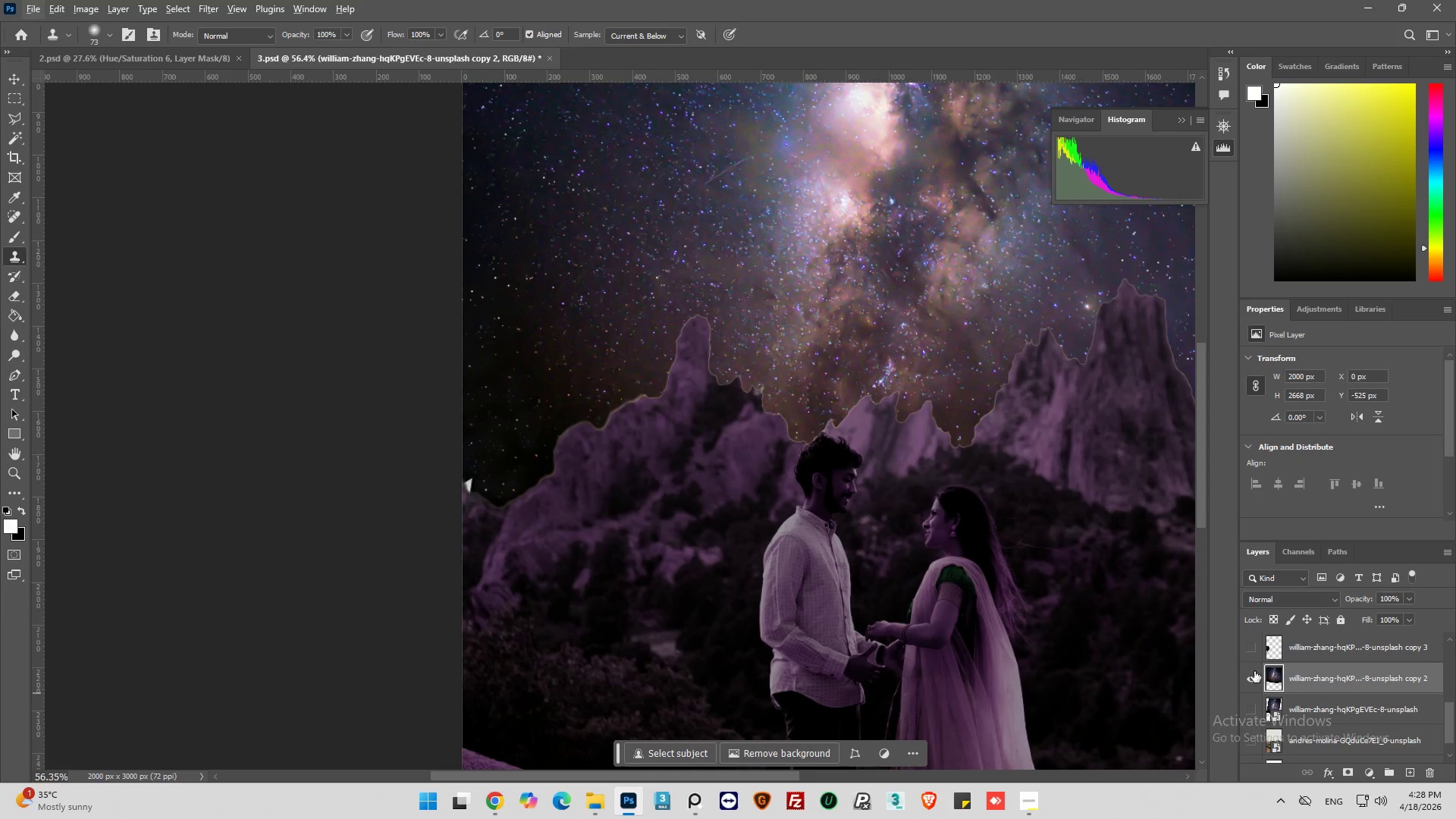 
scroll: coordinate [461, 516], scroll_direction: down, amount: 11.0
 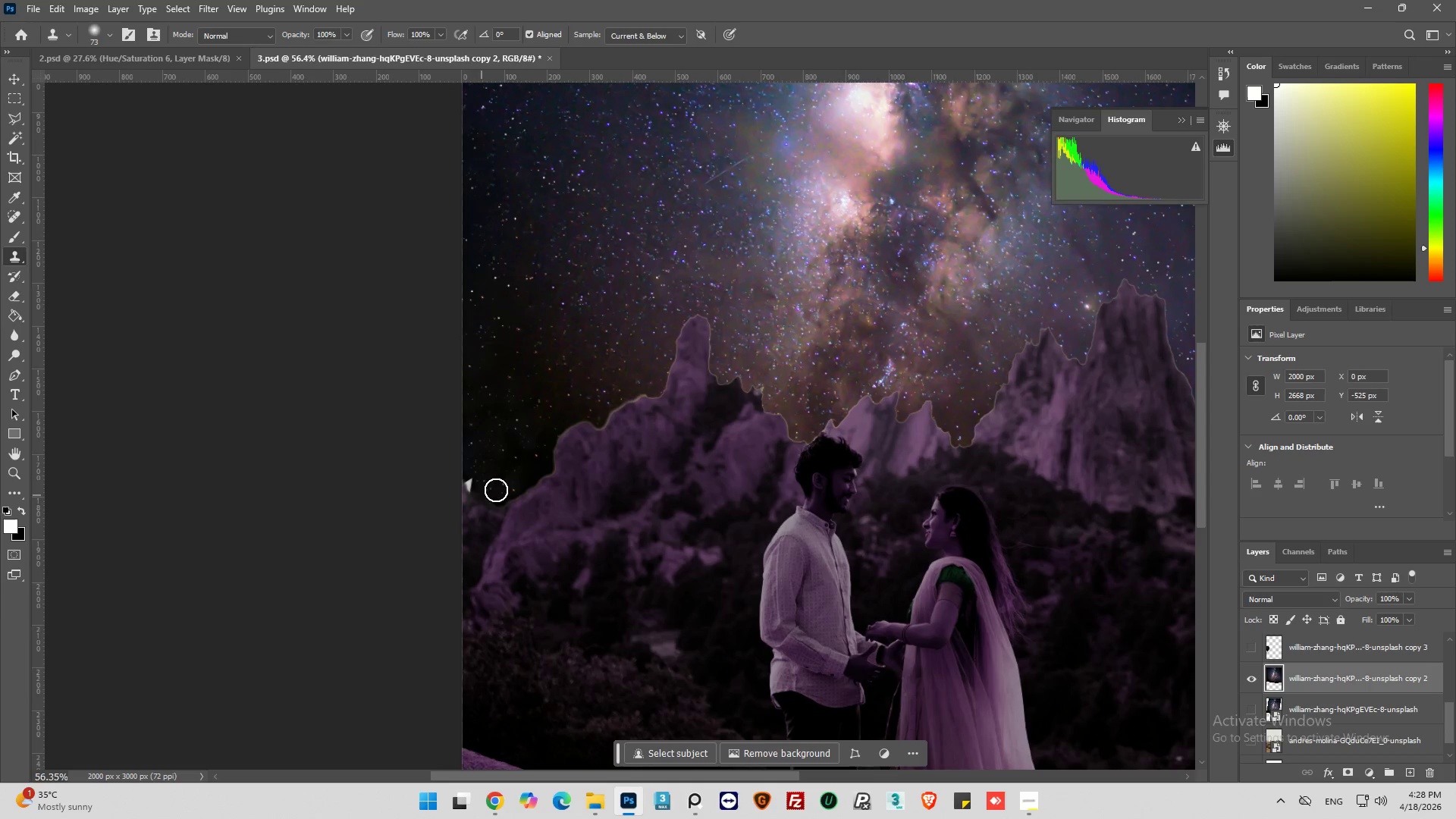 
left_click([1254, 678])
 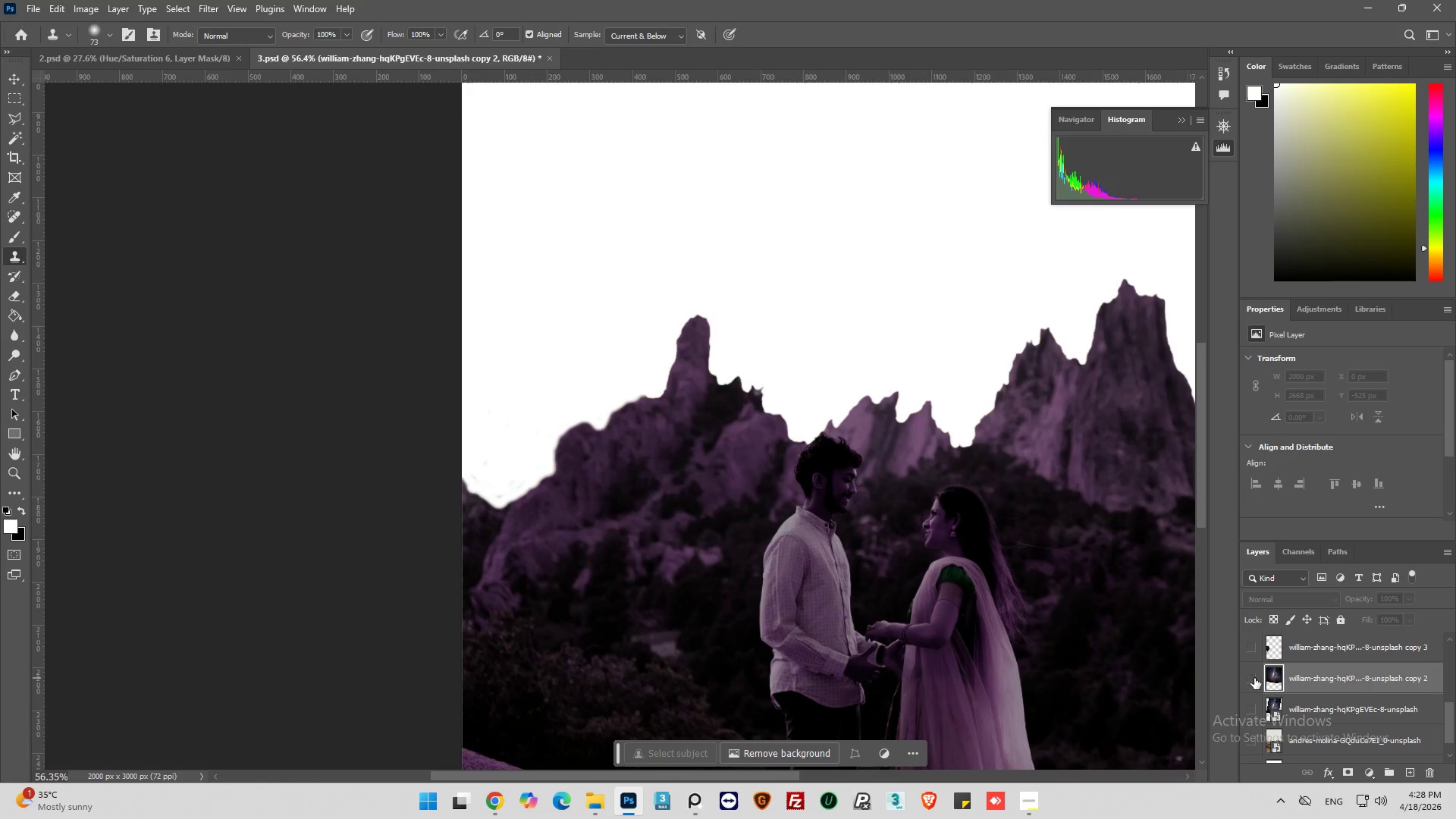 
left_click([1254, 678])
 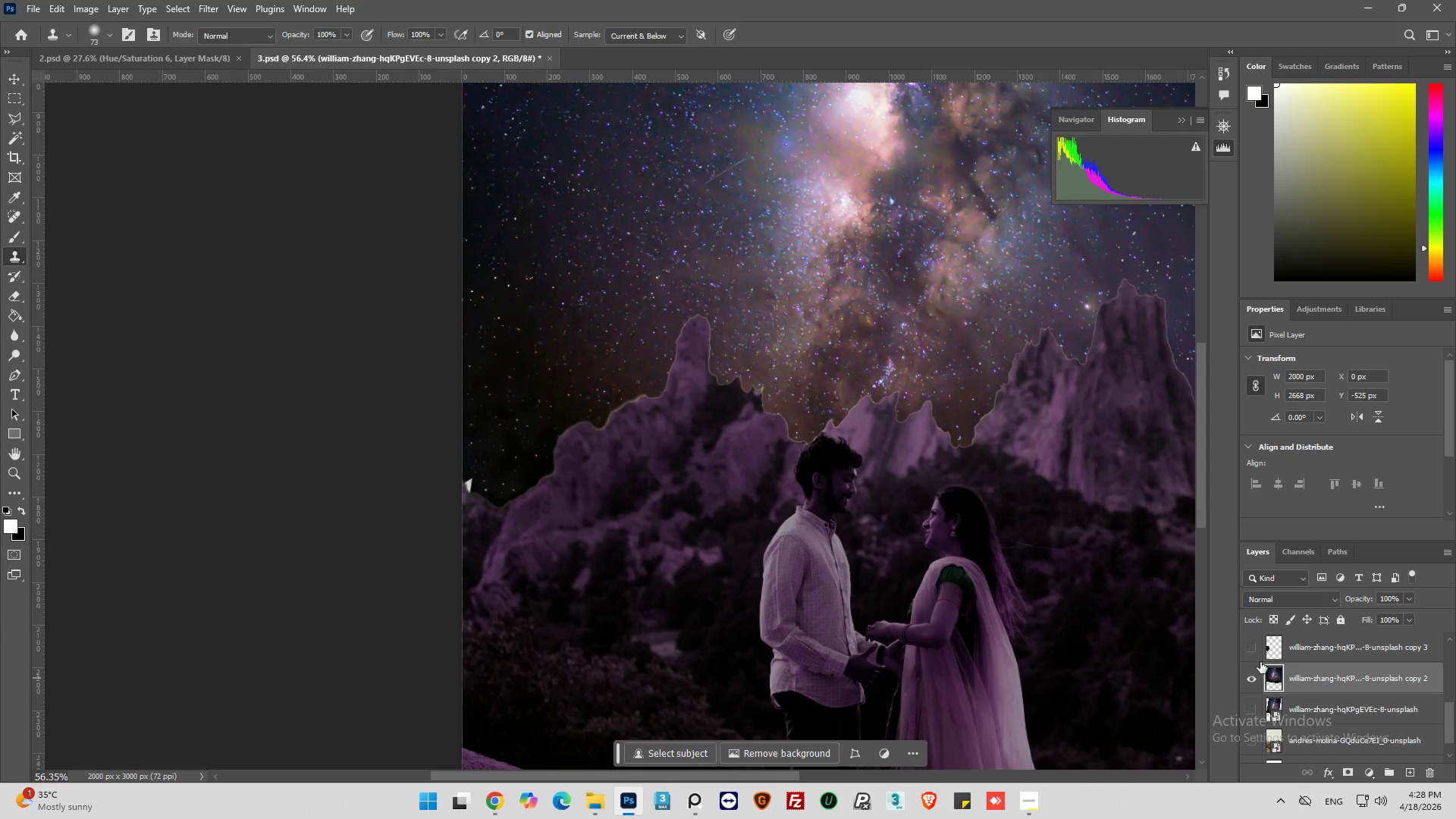 
left_click([1254, 648])
 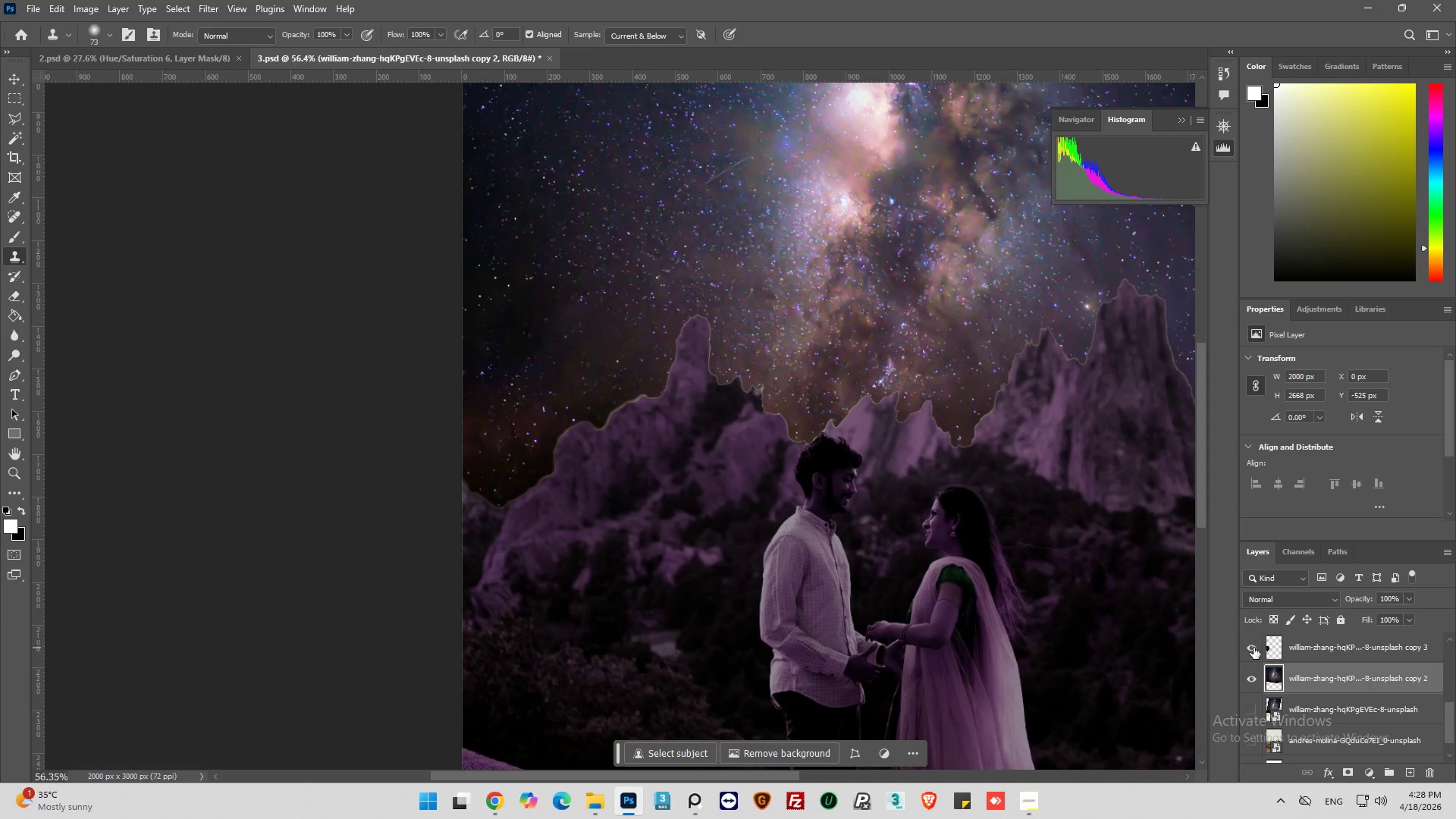 
scroll: coordinate [510, 456], scroll_direction: up, amount: 11.0
 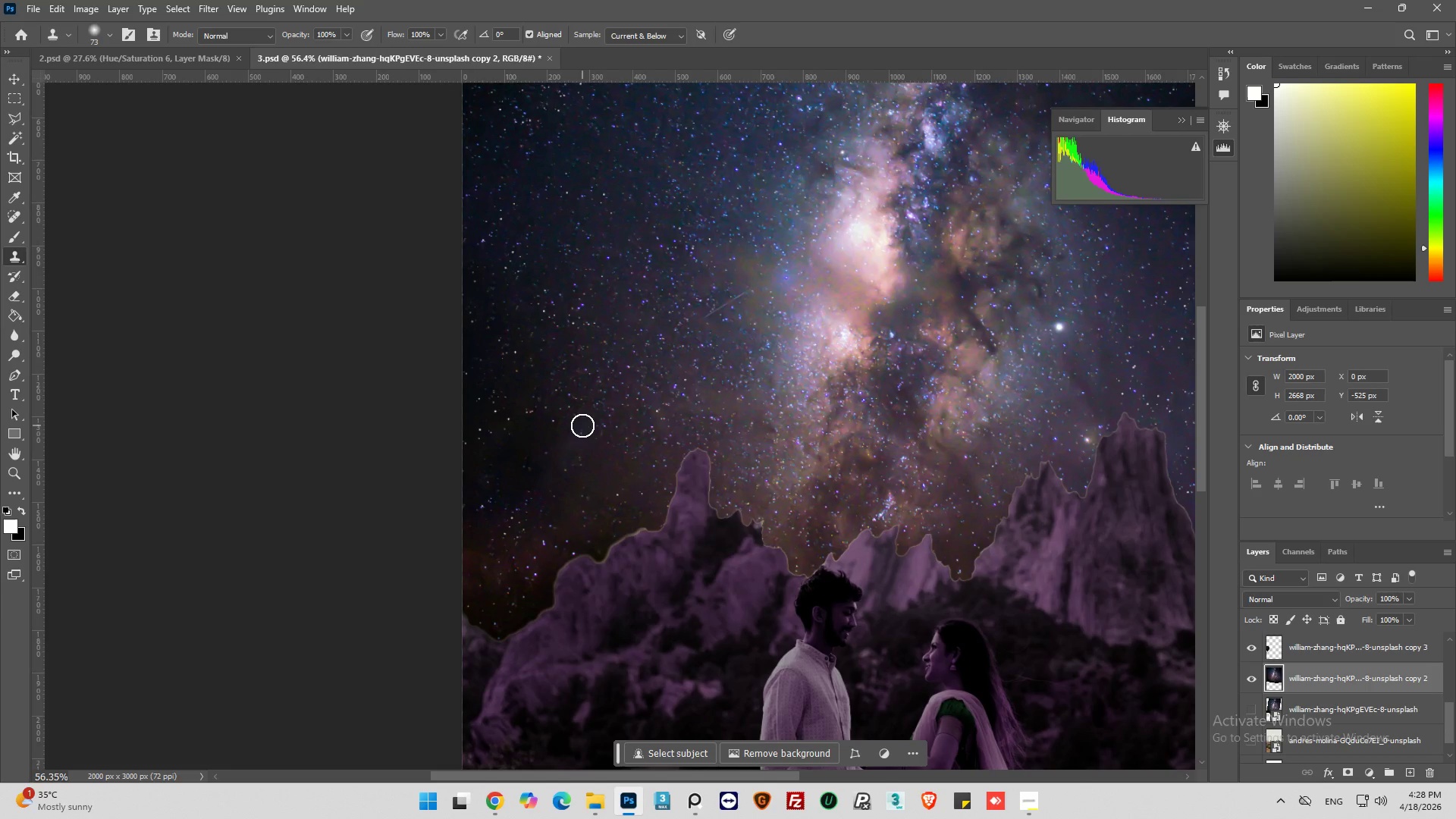 
key(Alt+AltLeft)
 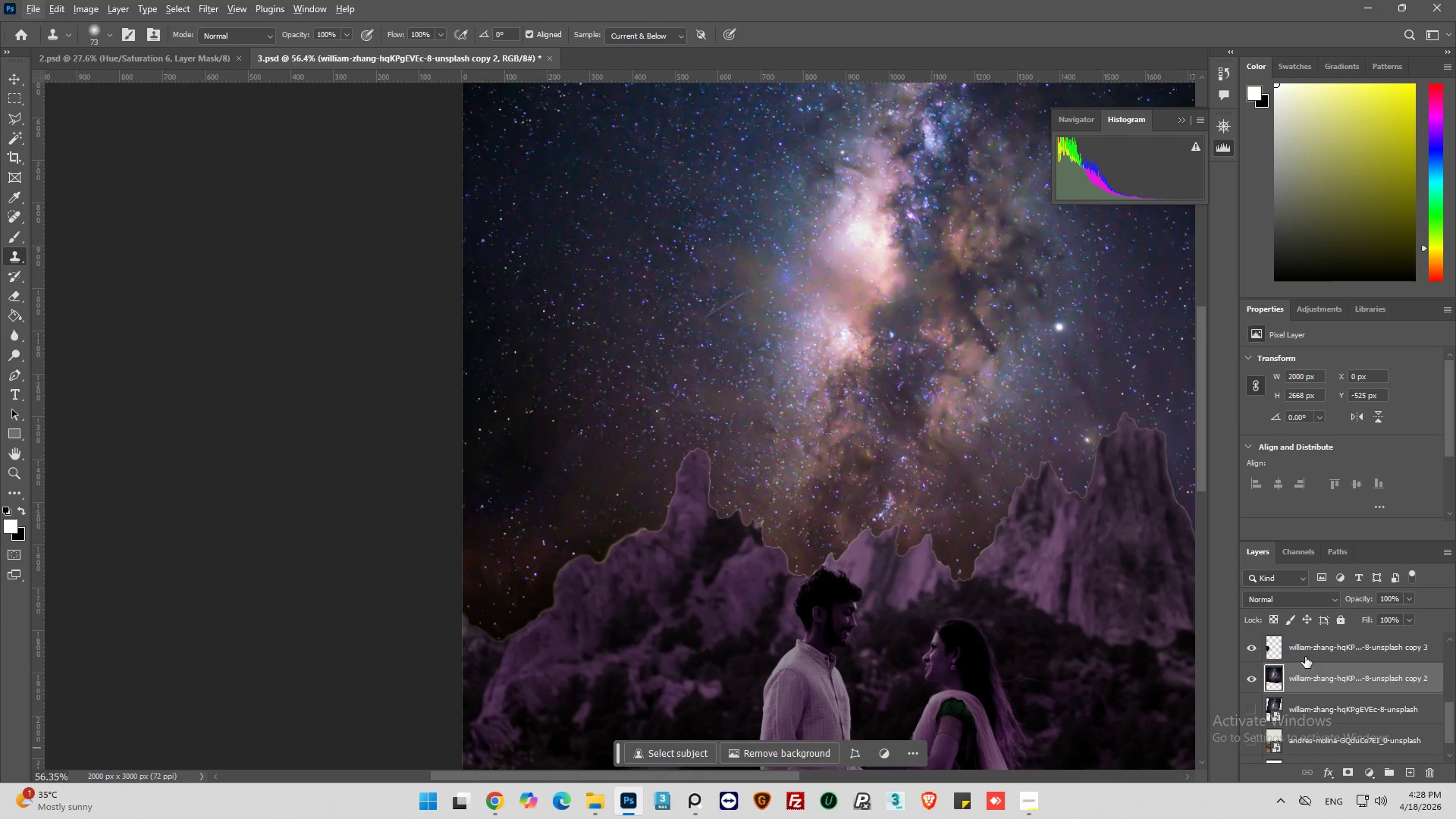 
left_click([1268, 649])
 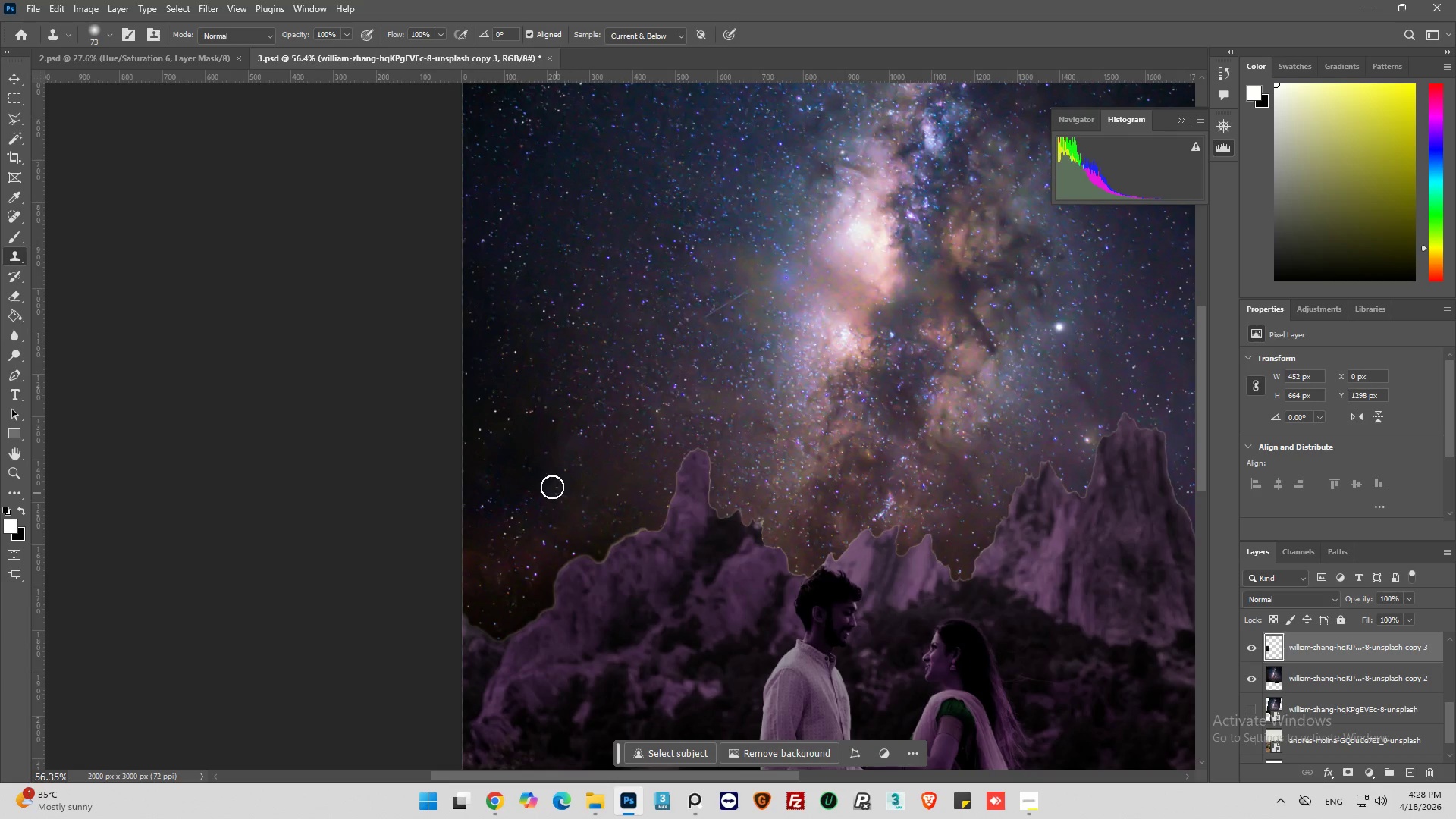 
hold_key(key=AltLeft, duration=0.55)
left_click([500, 422])
 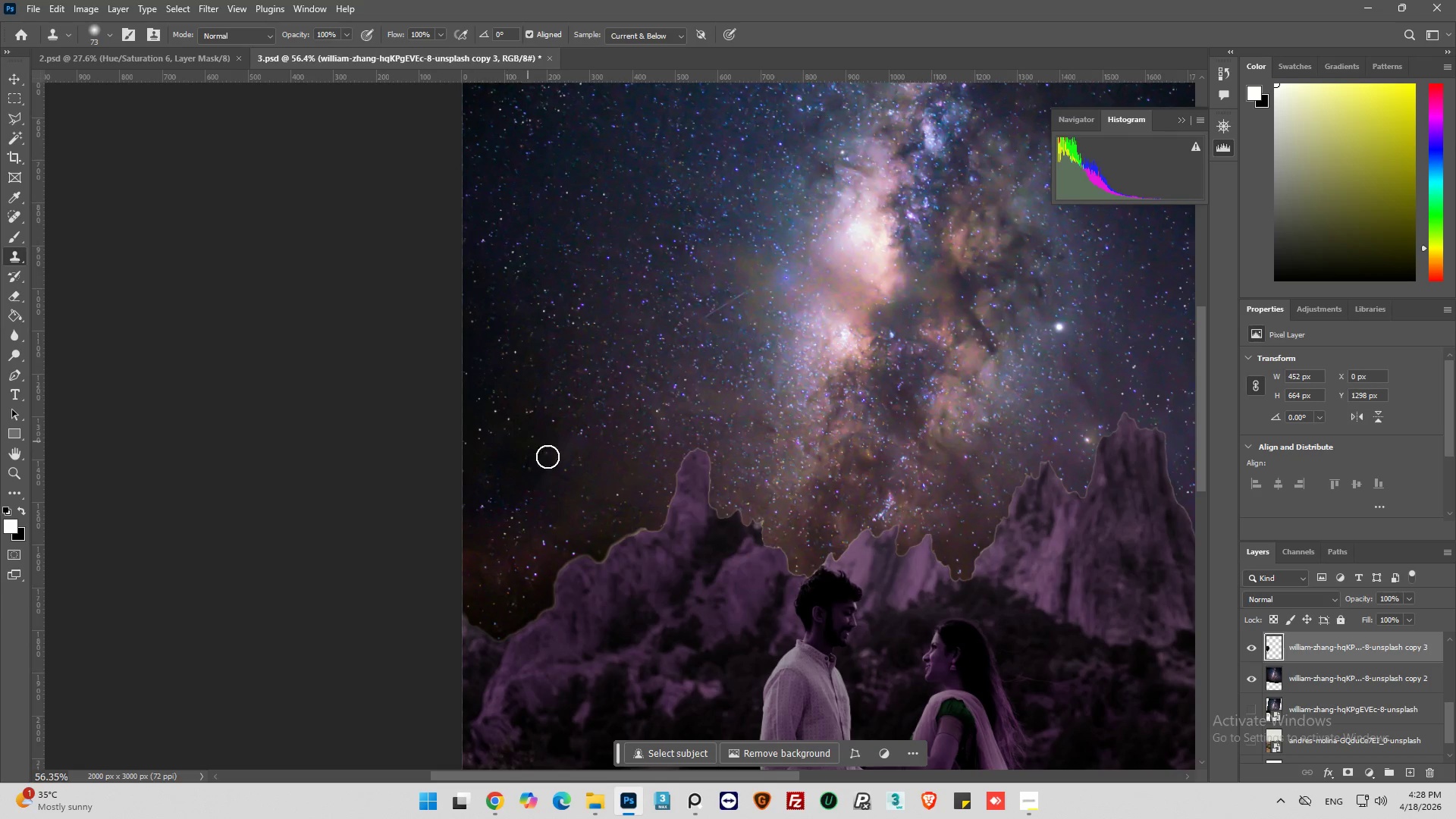 
double_click([557, 468])
 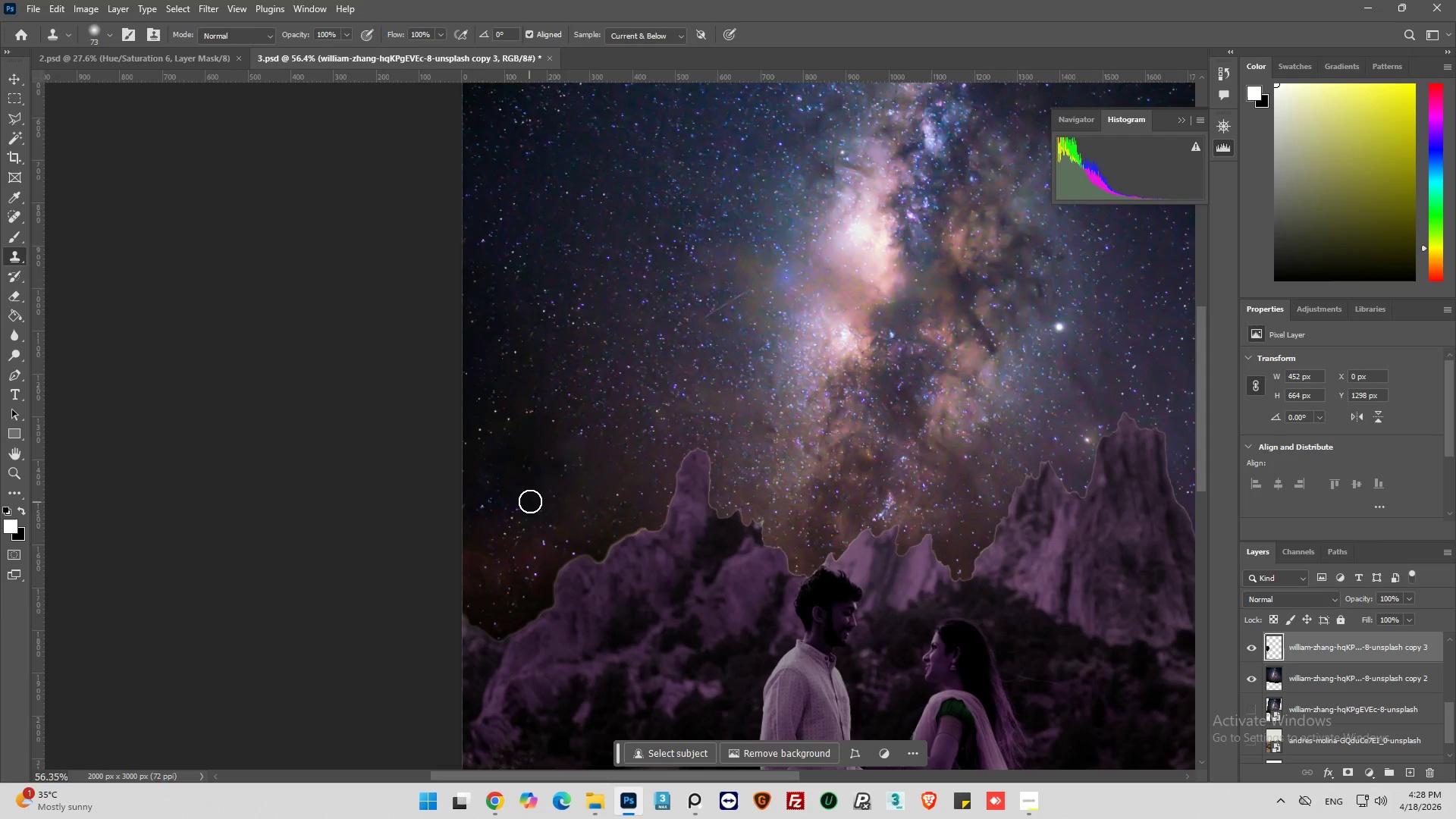 
hold_key(key=AltLeft, duration=0.45)
left_click([557, 413])
 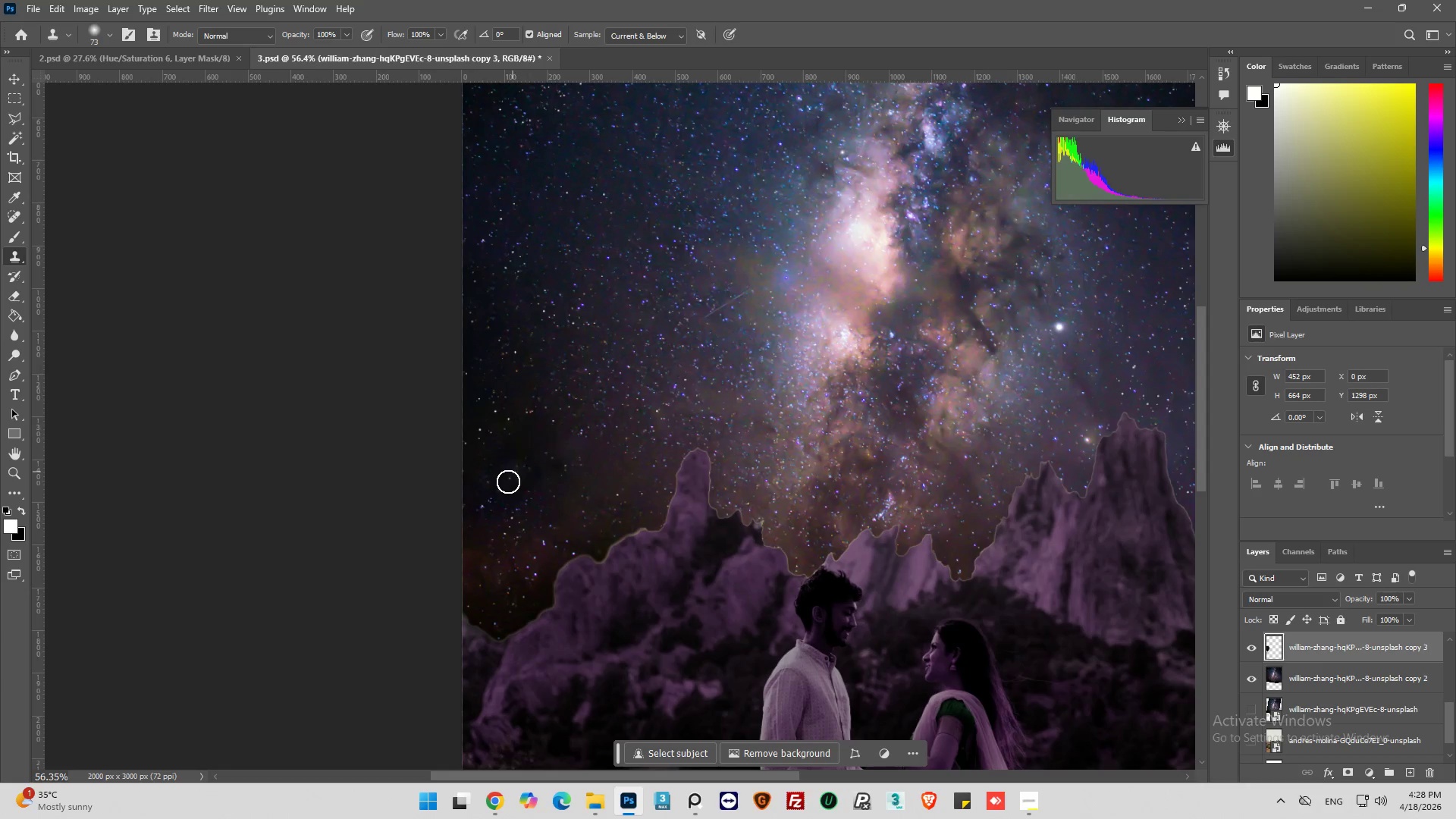 
left_click_drag(start_coordinate=[508, 483], to_coordinate=[516, 479])
 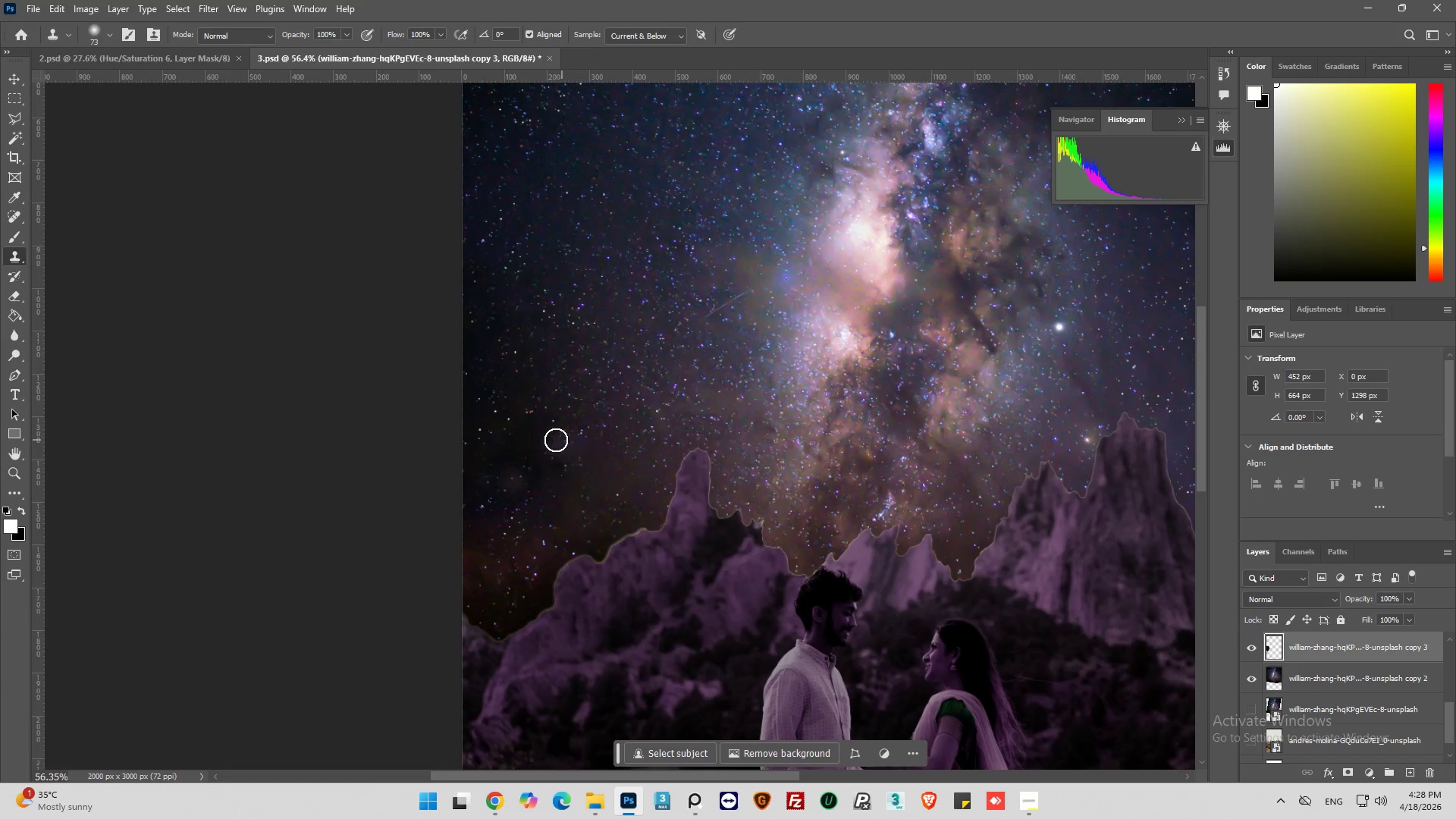 
hold_key(key=AltLeft, duration=0.7)
left_click([530, 412])
 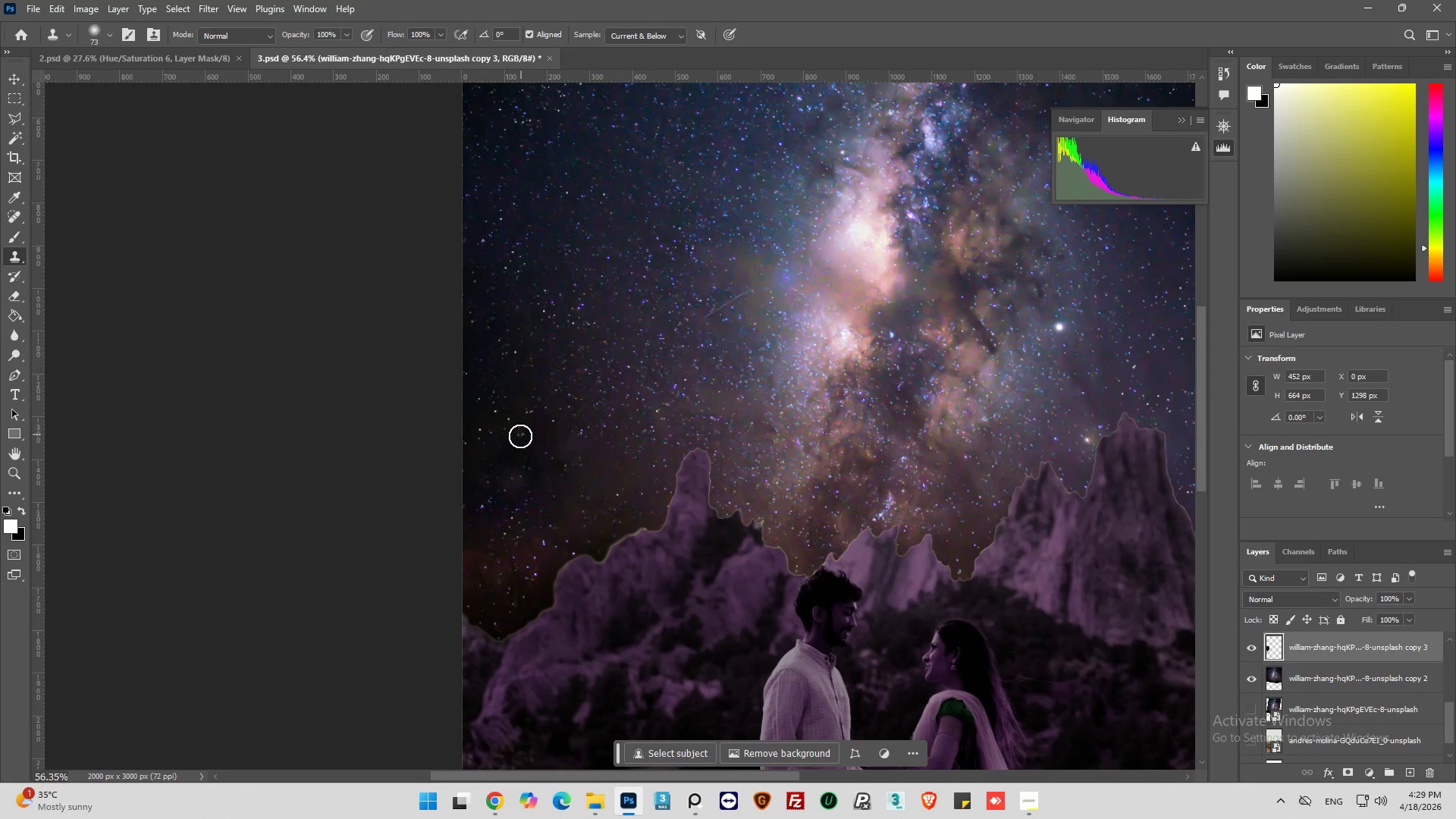 
left_click([529, 441])
 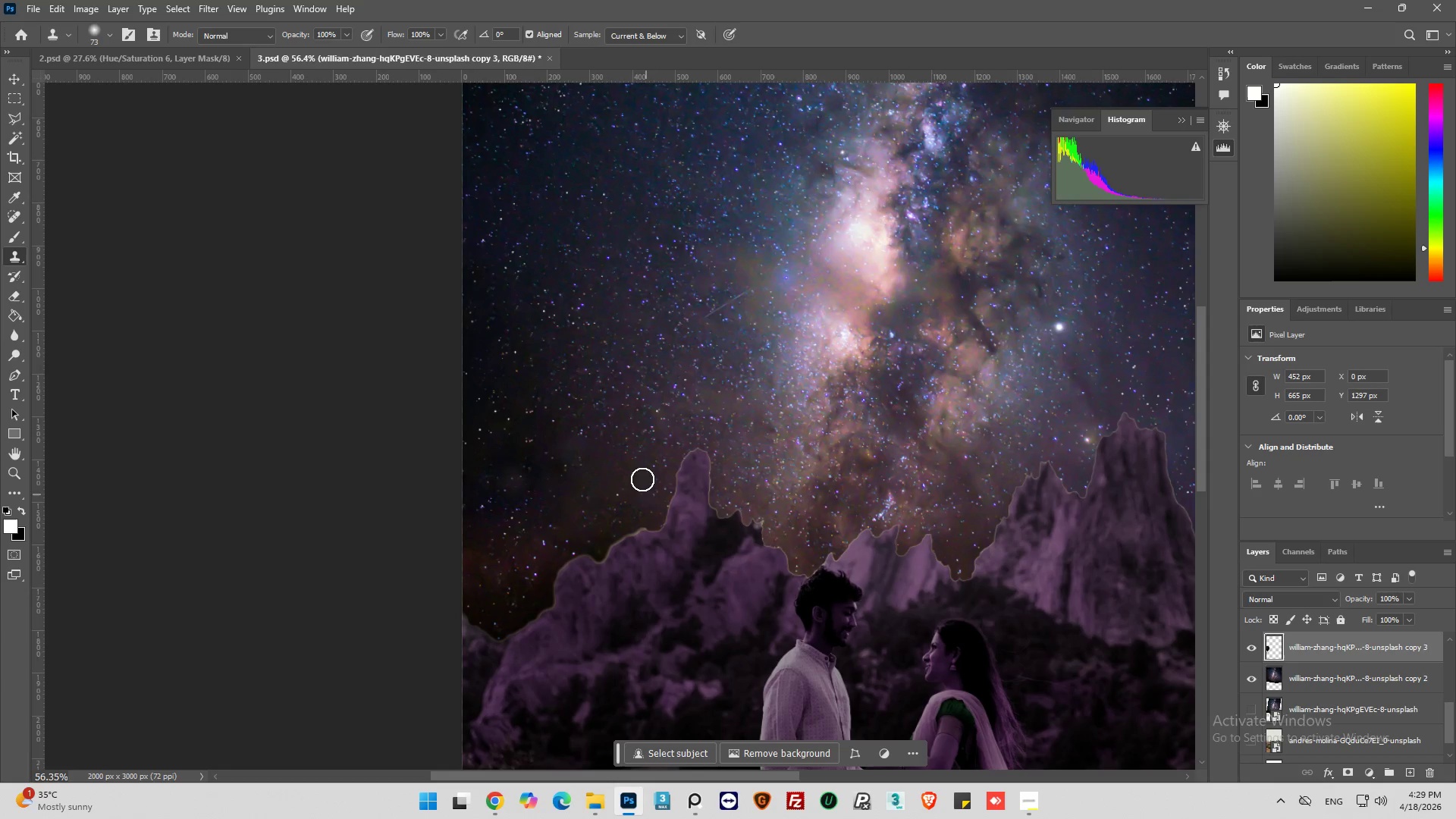 
hold_key(key=AltLeft, duration=0.84)
left_click([624, 435])
 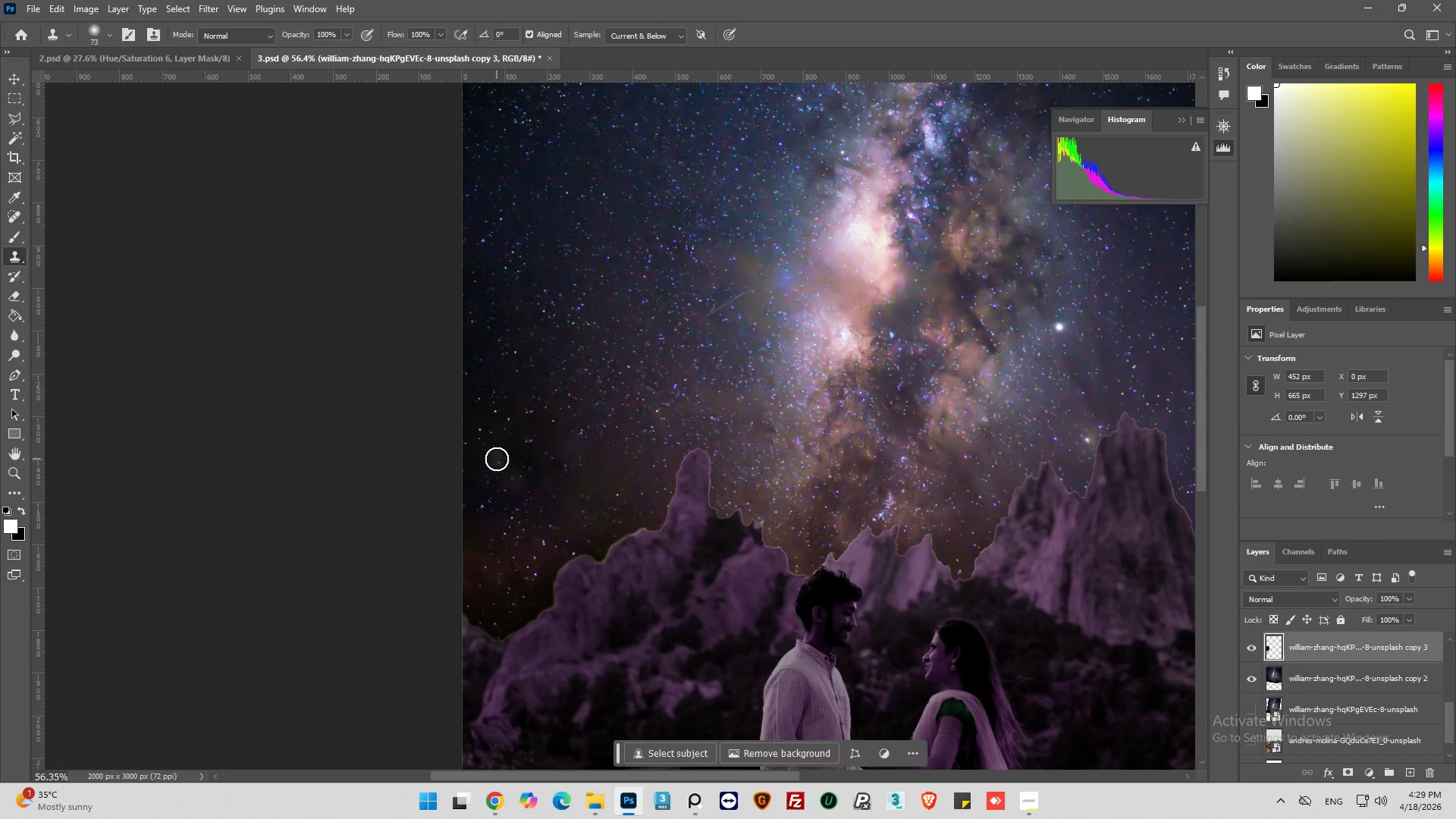 
left_click([507, 453])
 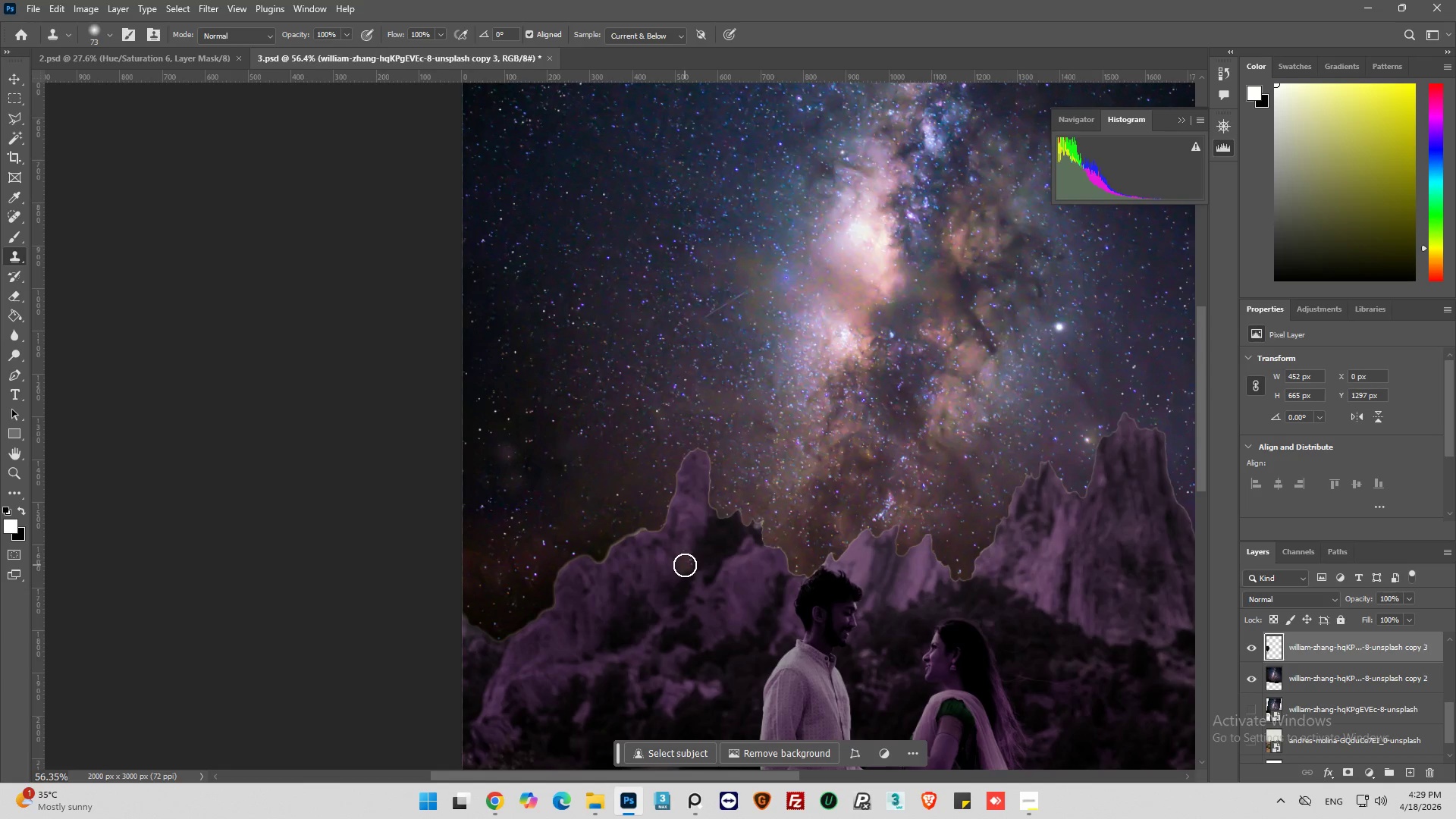 
key(Control+Z)
 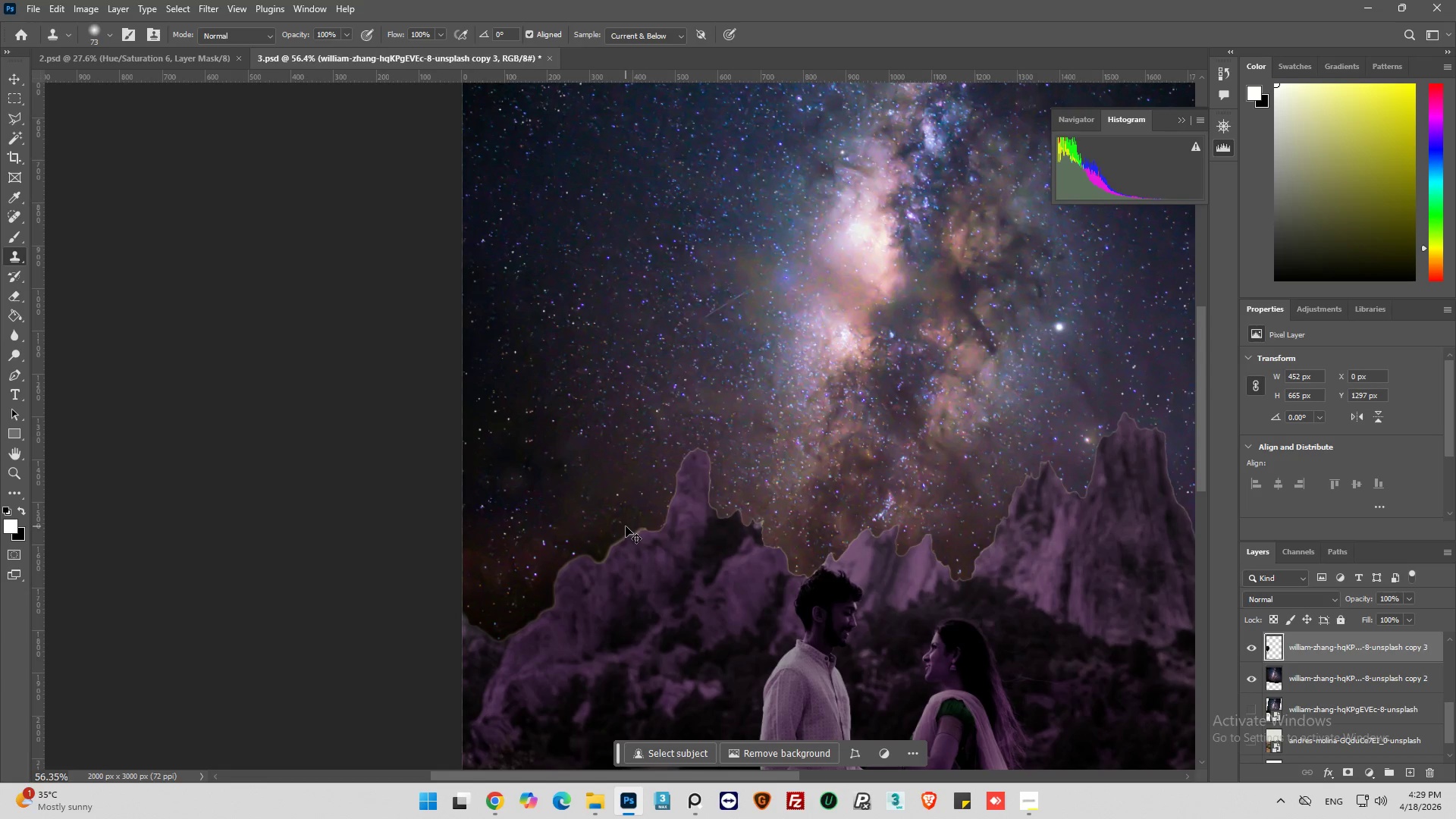 
key(Control+Z)
 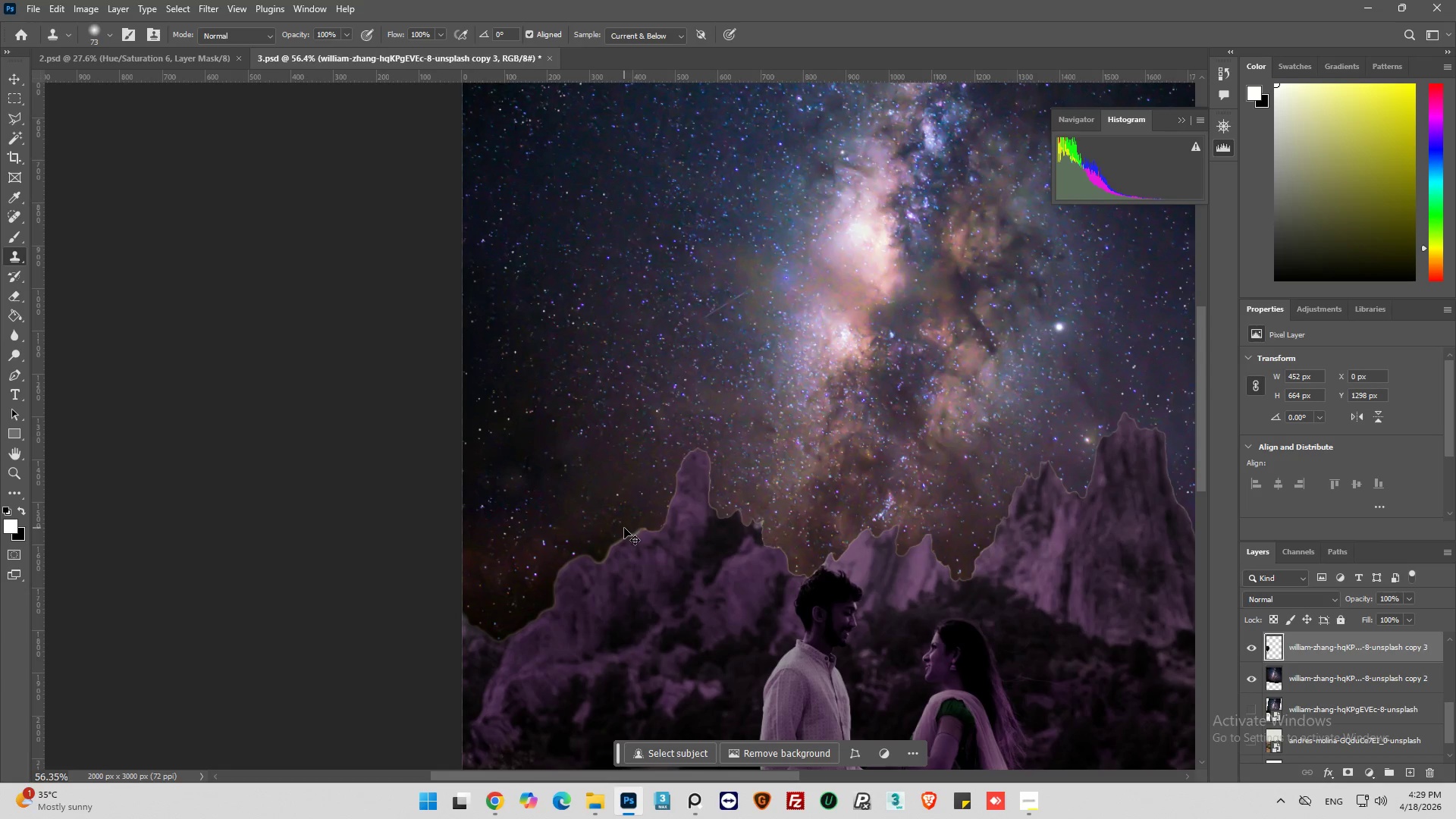 
key(Control+Z)
 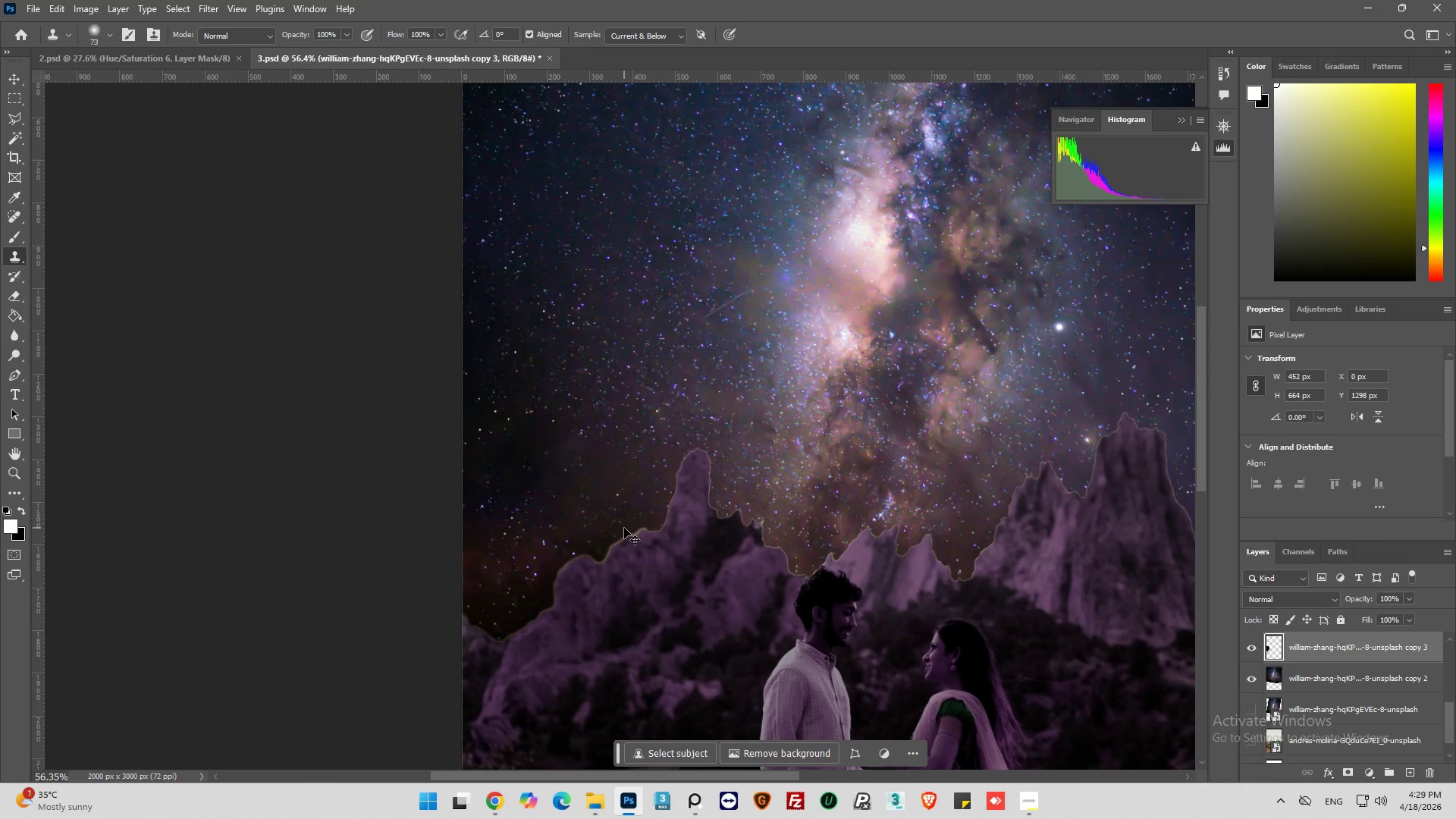 
key(Control+Z)
 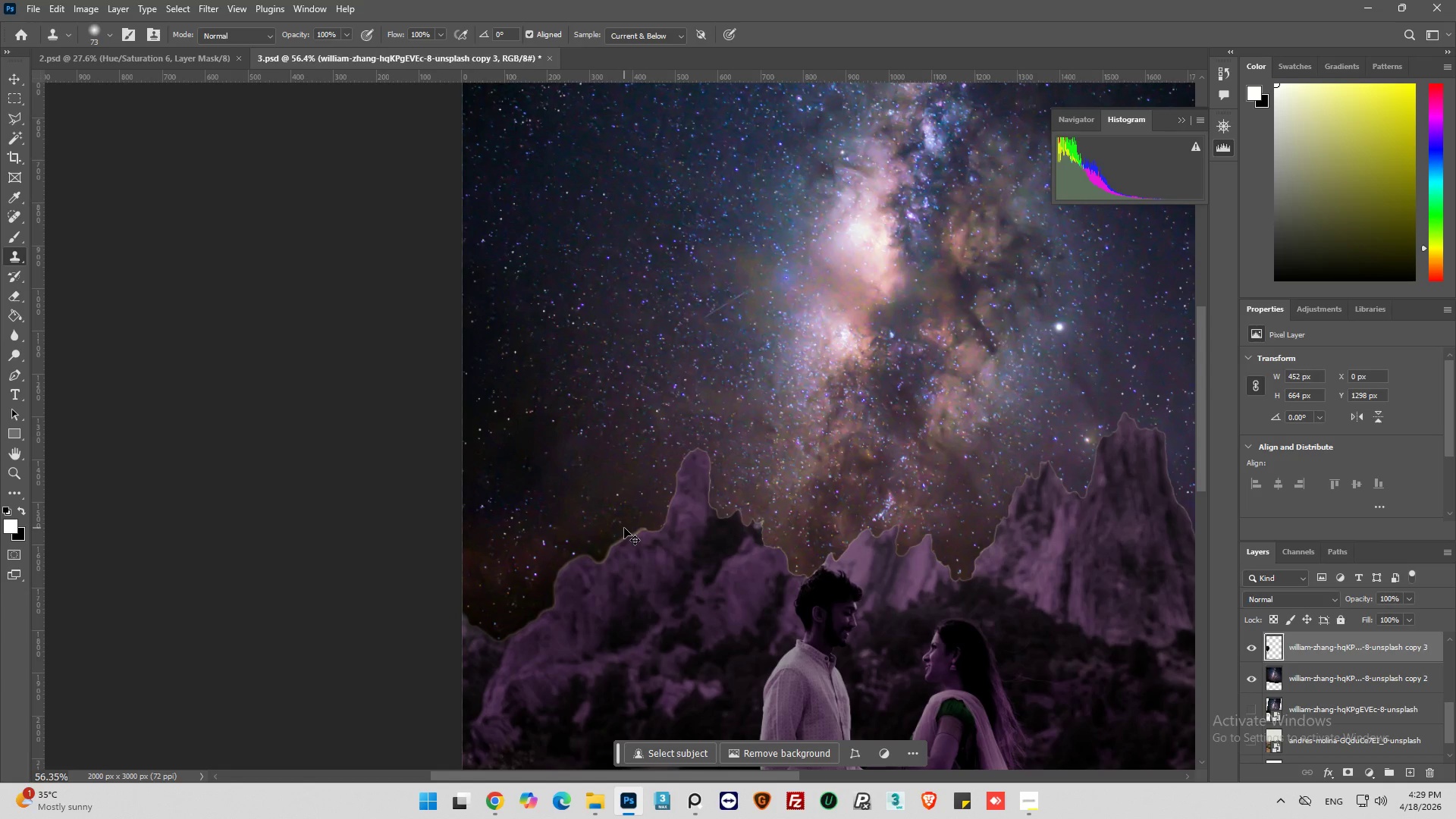 
key(Control+Z)
 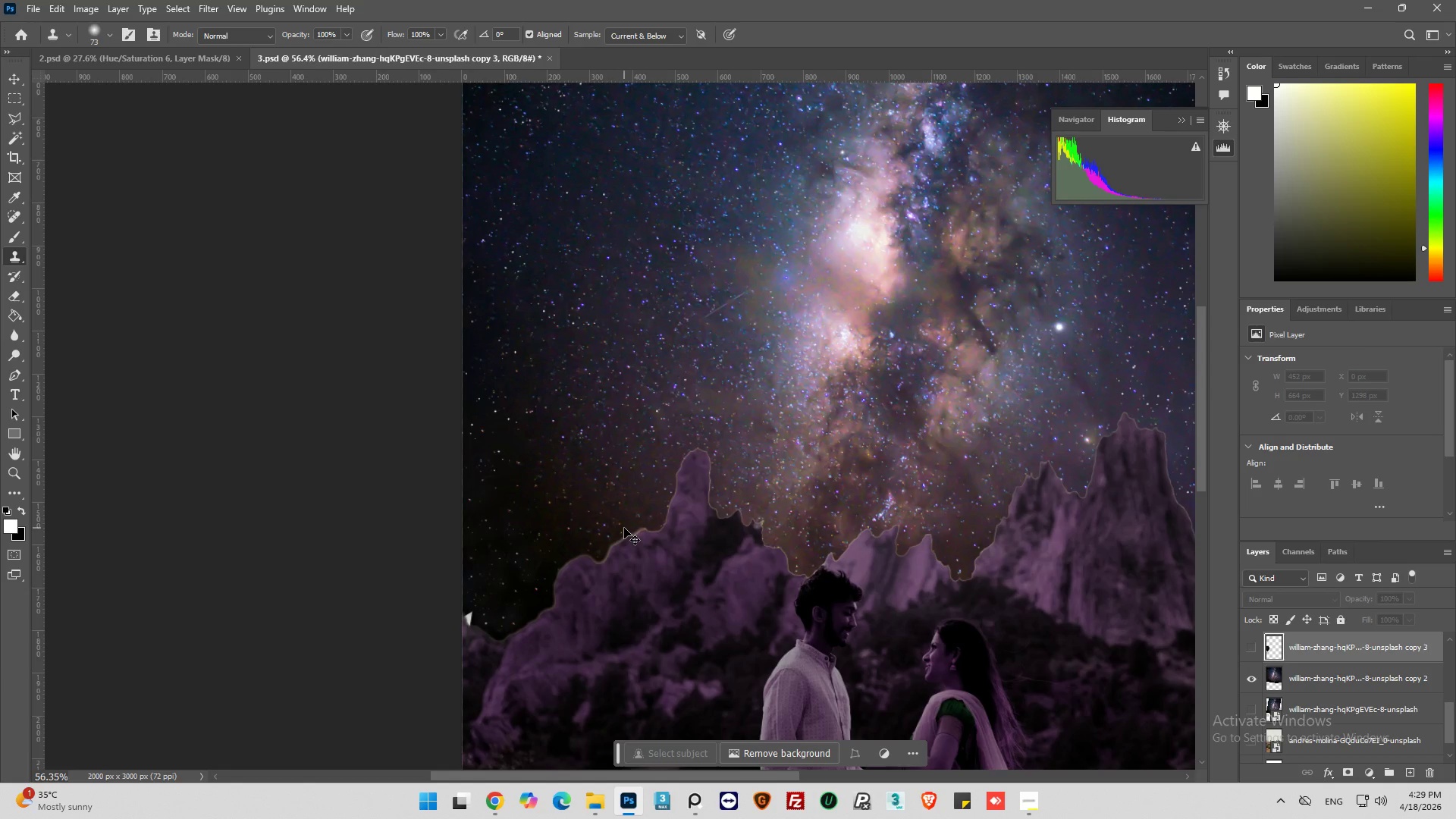 
key(Control+Shift+Z)
 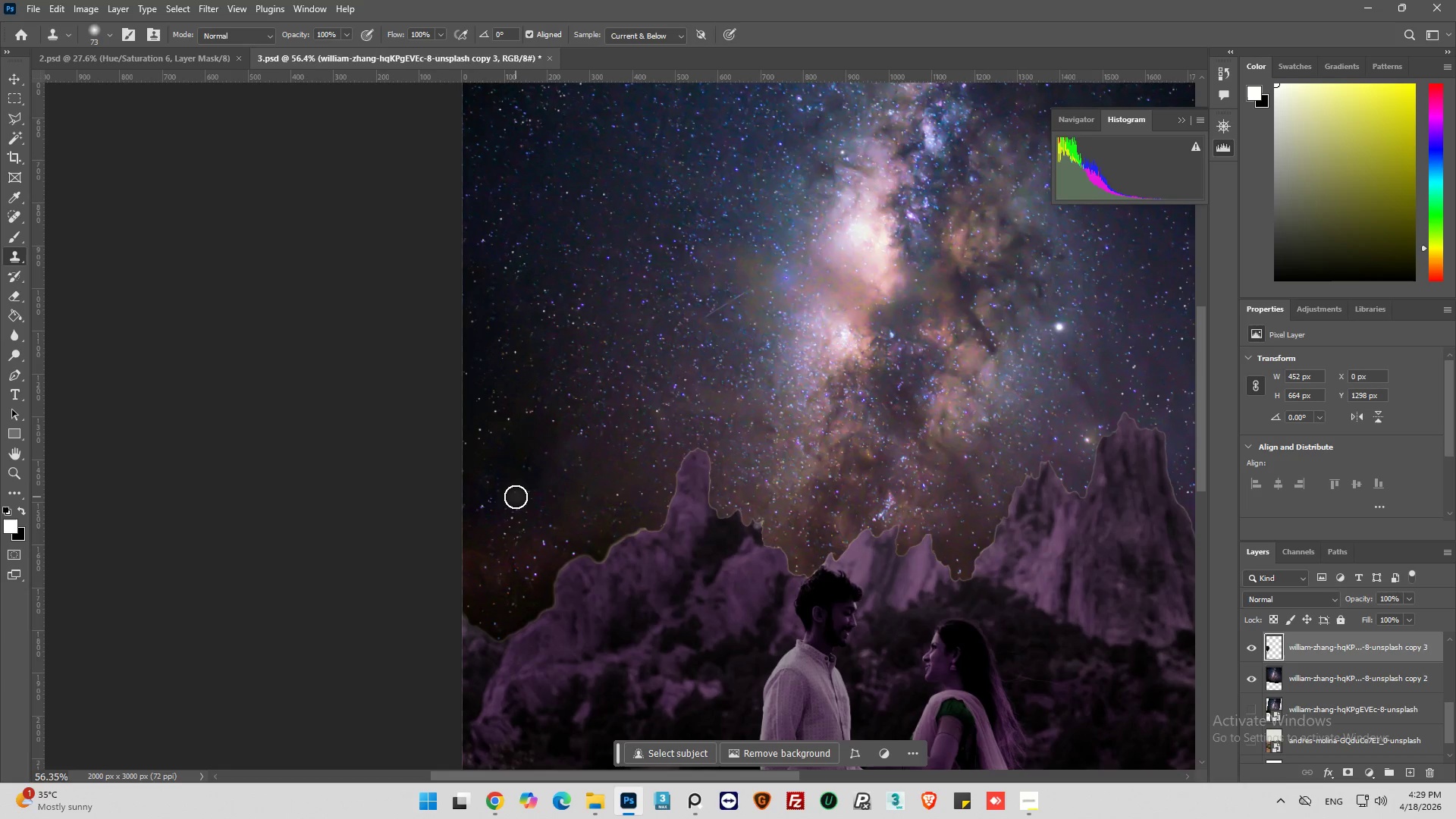 
hold_key(key=AltLeft, duration=0.69)
left_click([513, 526])
 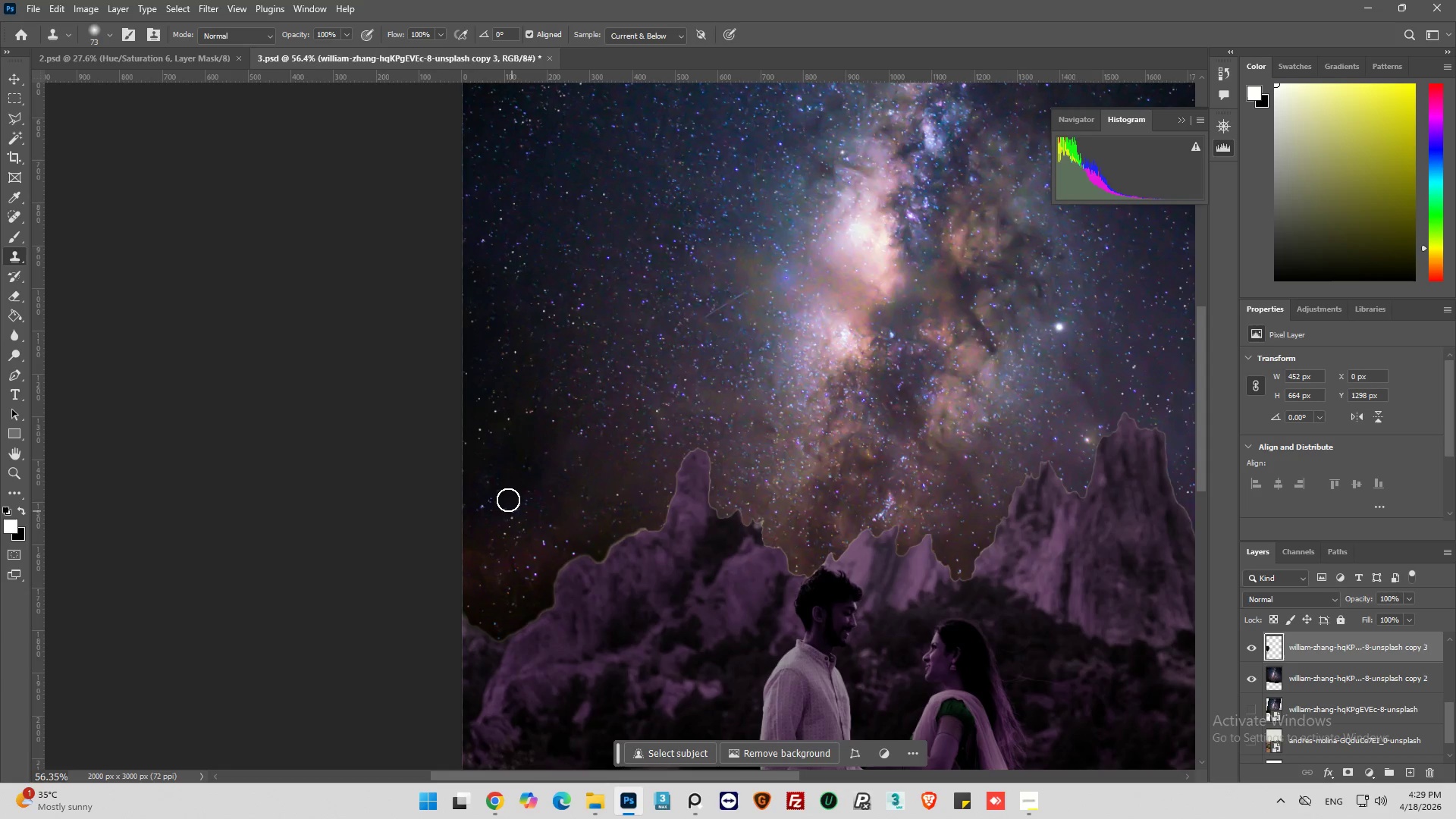 
left_click([507, 498])
 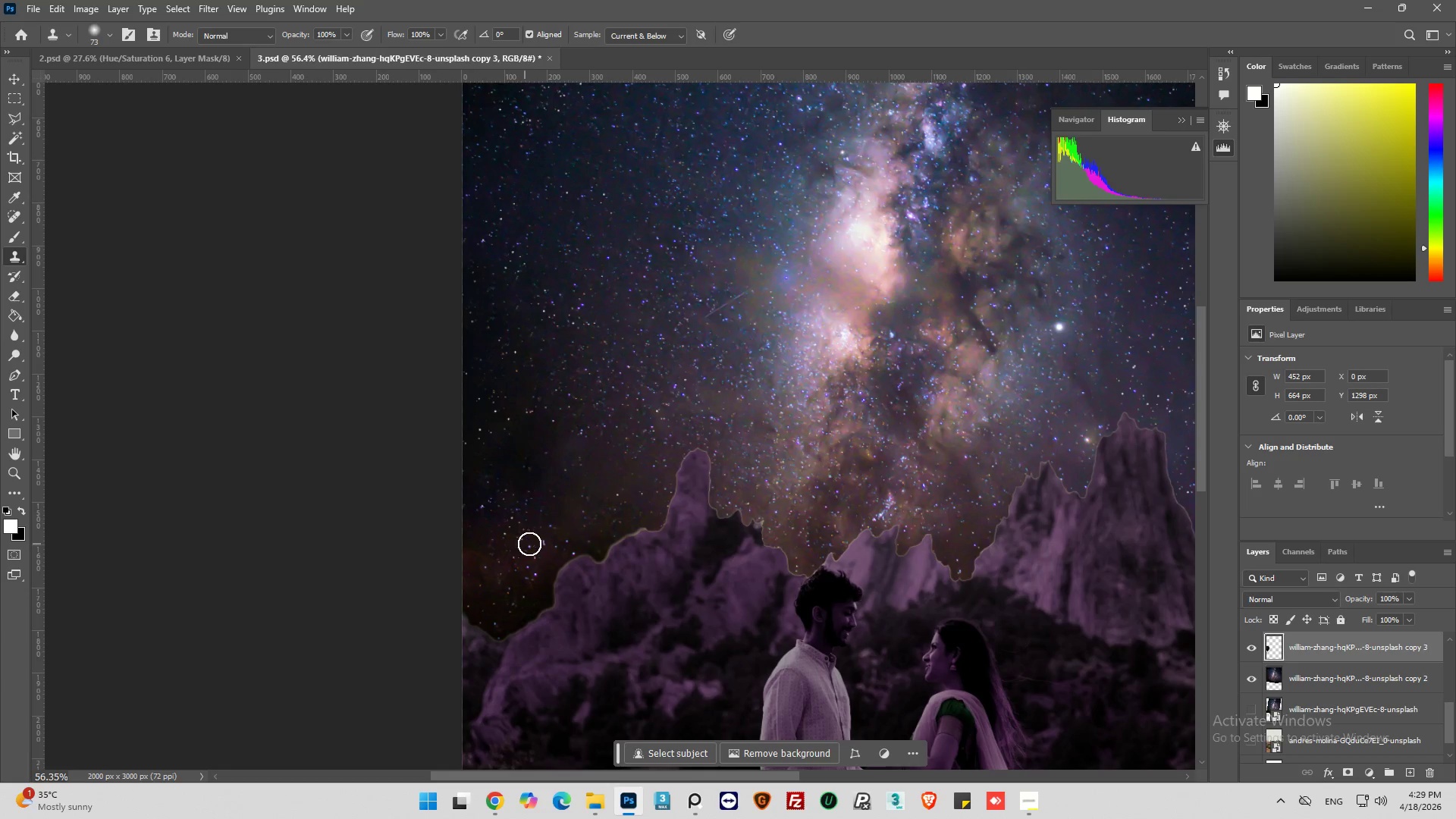 
hold_key(key=AltLeft, duration=0.55)
 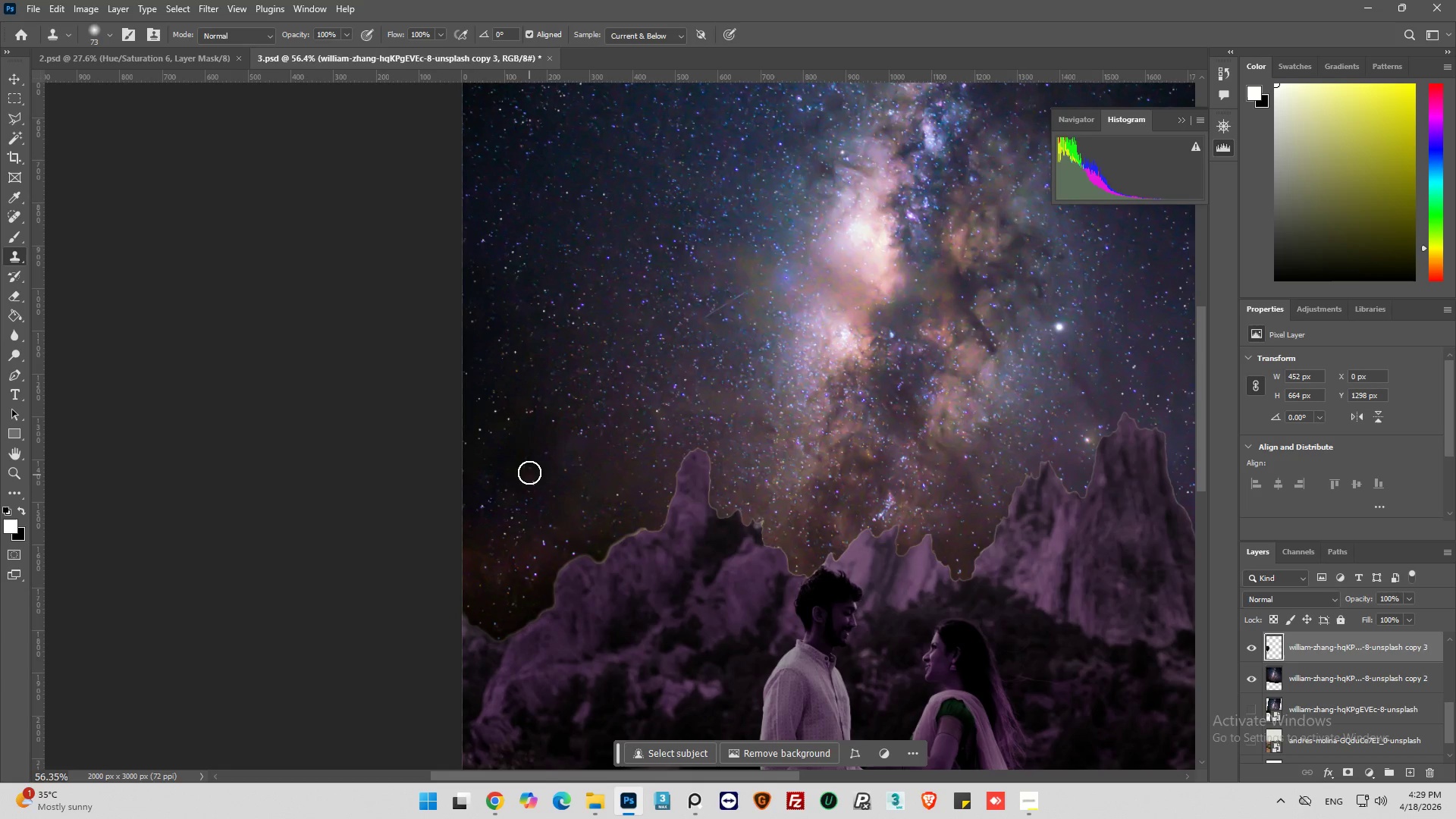 
left_click_drag(start_coordinate=[529, 472], to_coordinate=[533, 466])
 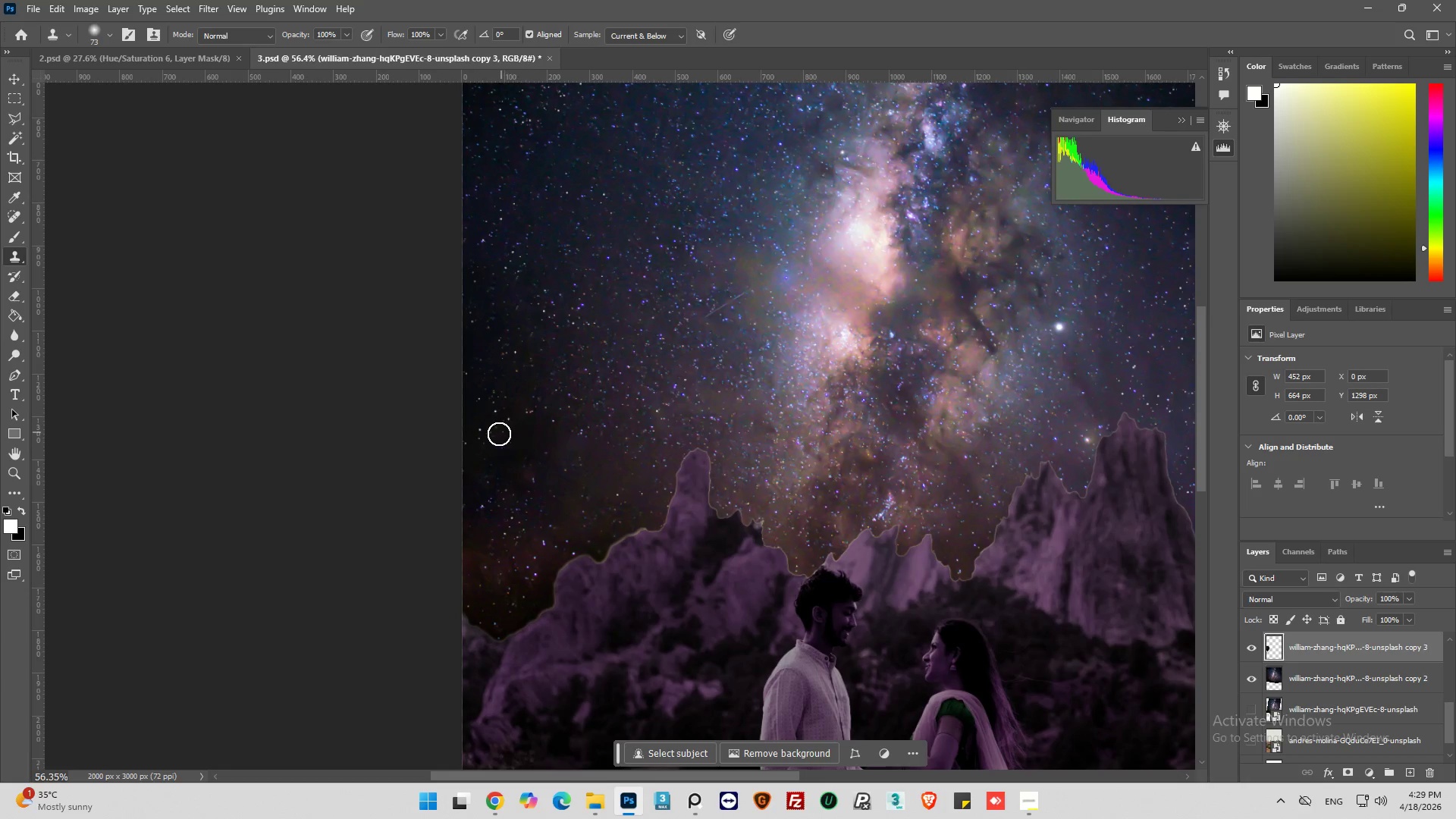 
hold_key(key=AltLeft, duration=0.58)
left_click([482, 430])
 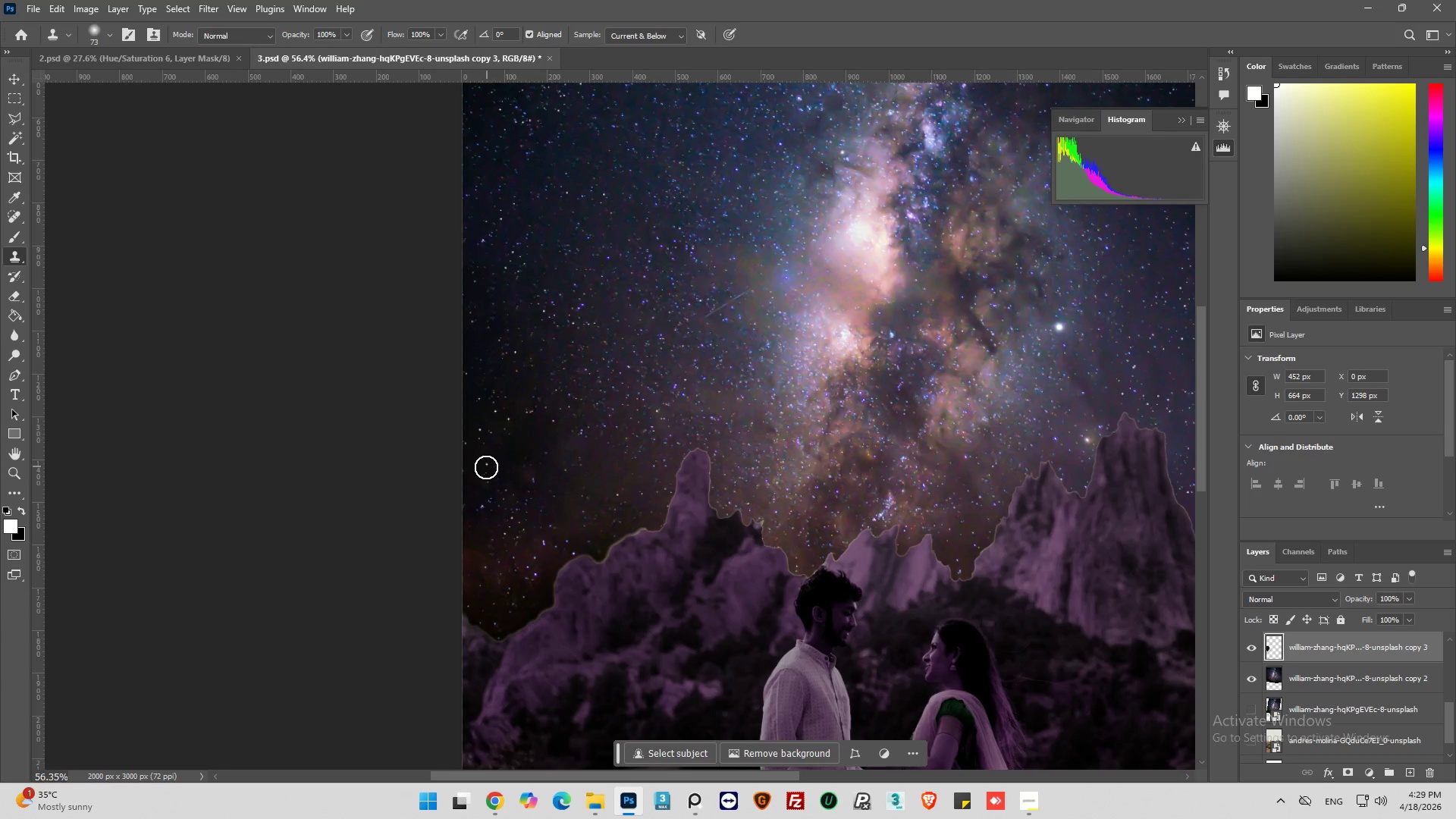 
hold_key(key=AltLeft, duration=0.77)
 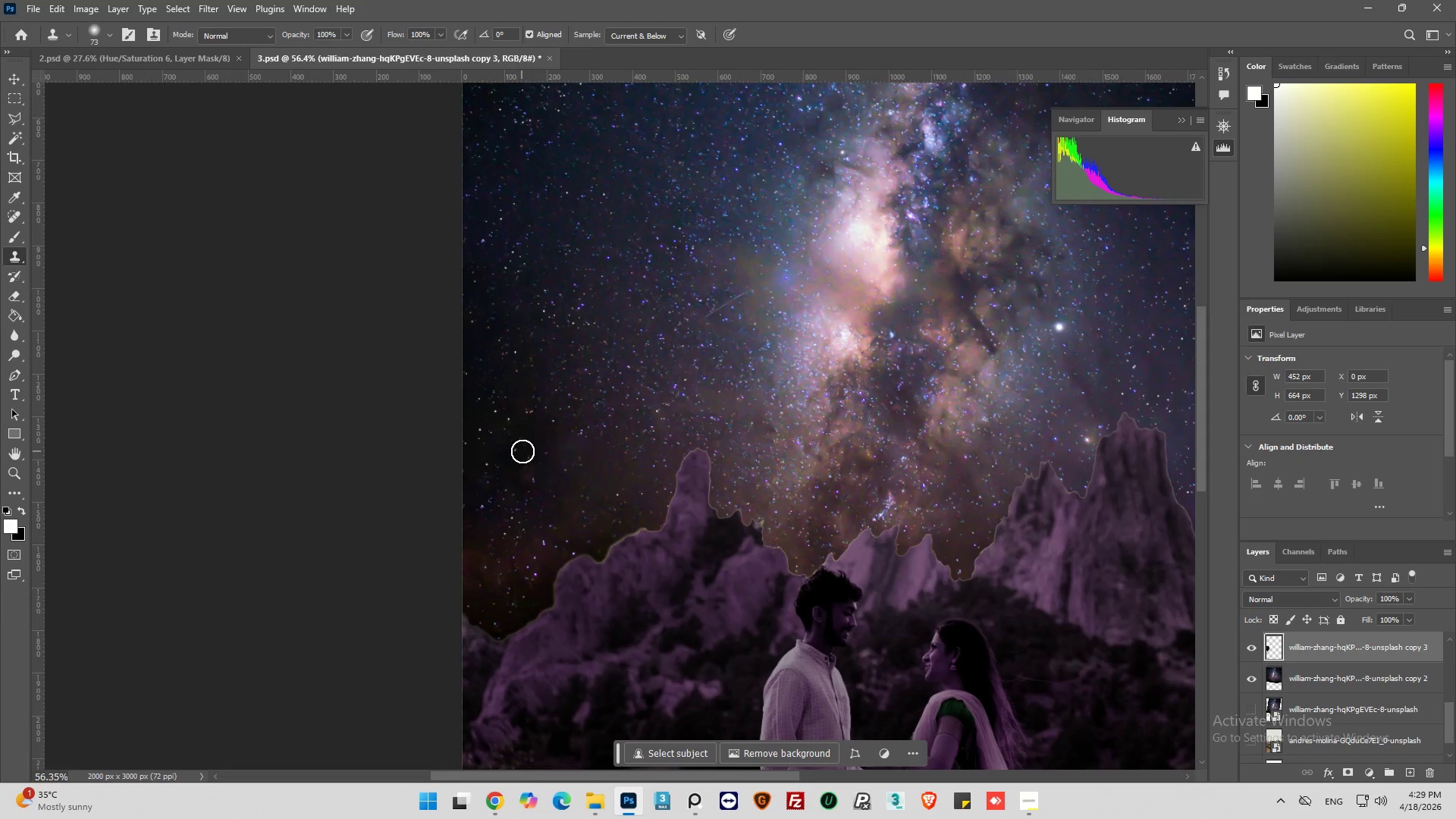 
left_click([502, 413])
 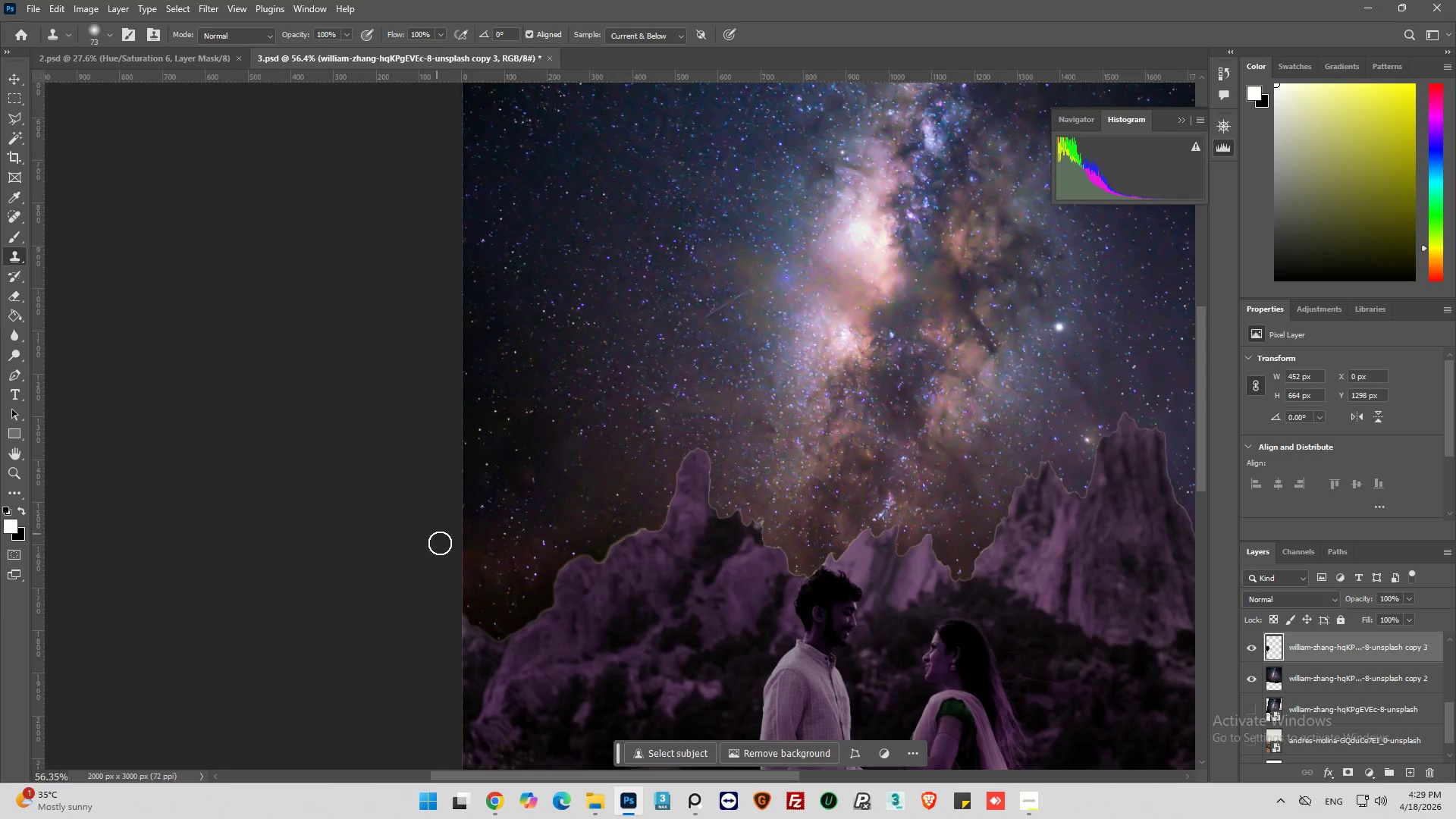 
hold_key(key=AltLeft, duration=0.98)
left_click([499, 391])
 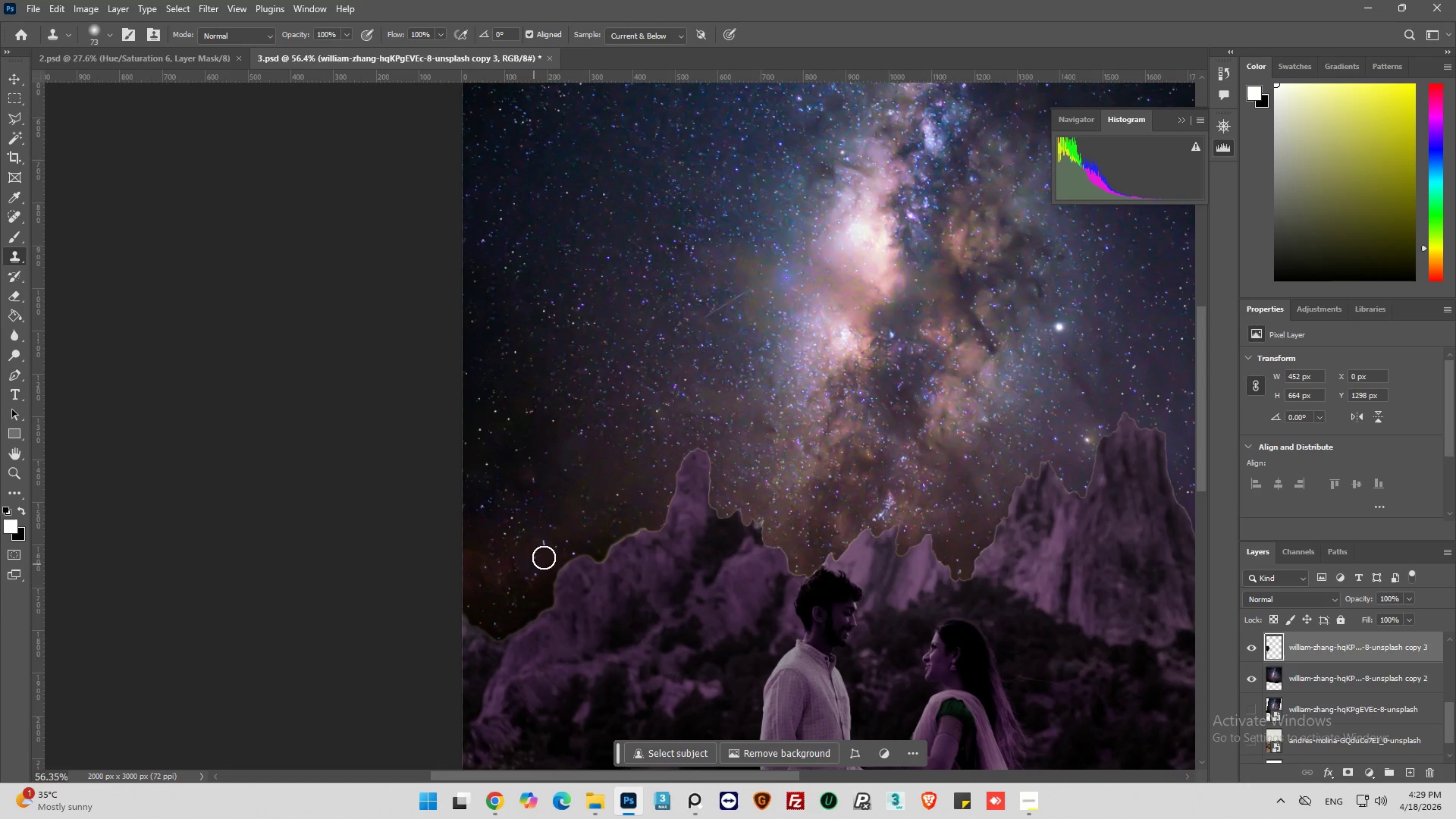 
hold_key(key=AltLeft, duration=0.97)
left_click([479, 432])
 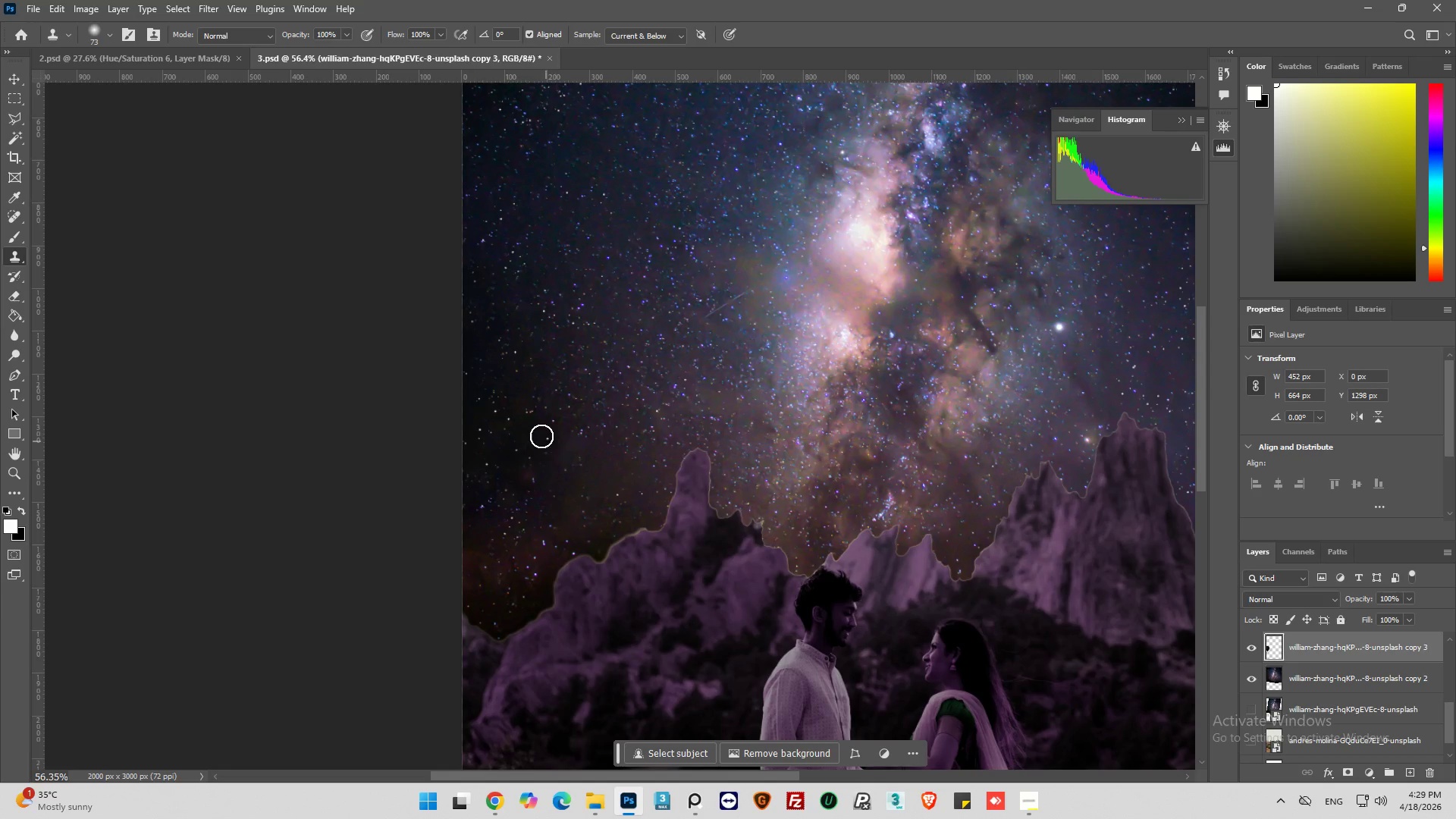 
left_click([541, 436])
 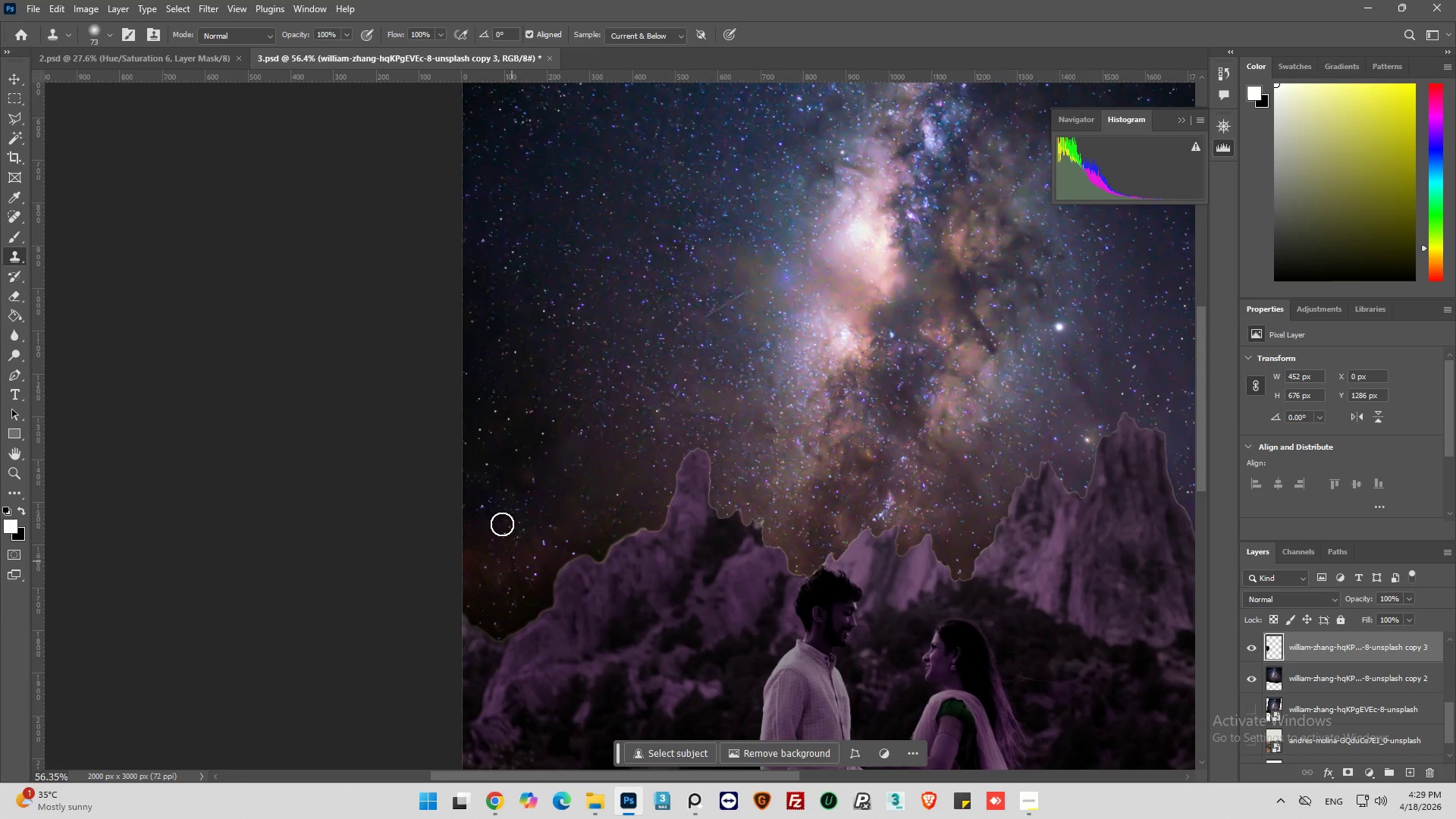 
hold_key(key=AltLeft, duration=0.7)
left_click([486, 466])
 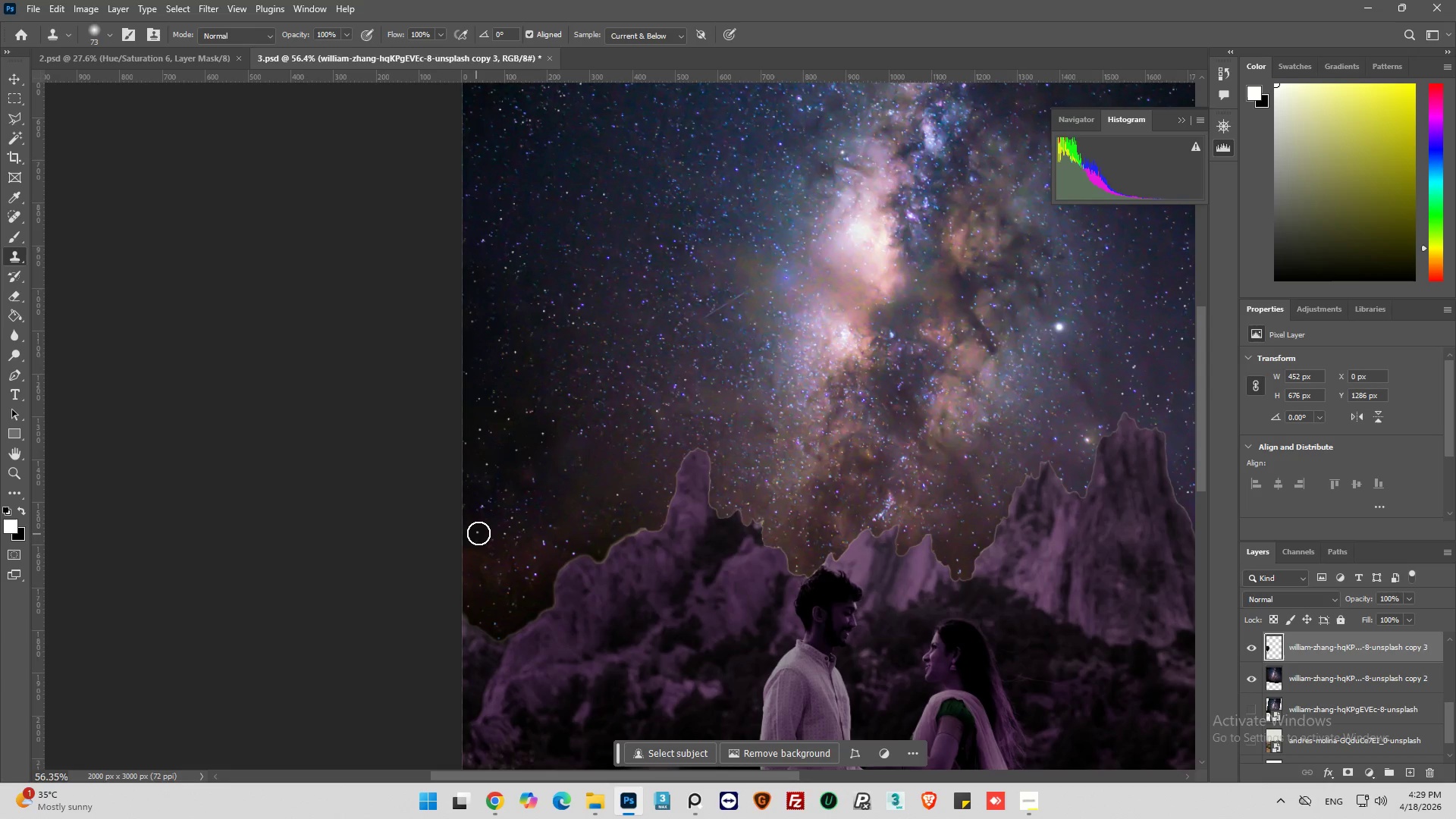 
left_click([475, 534])
 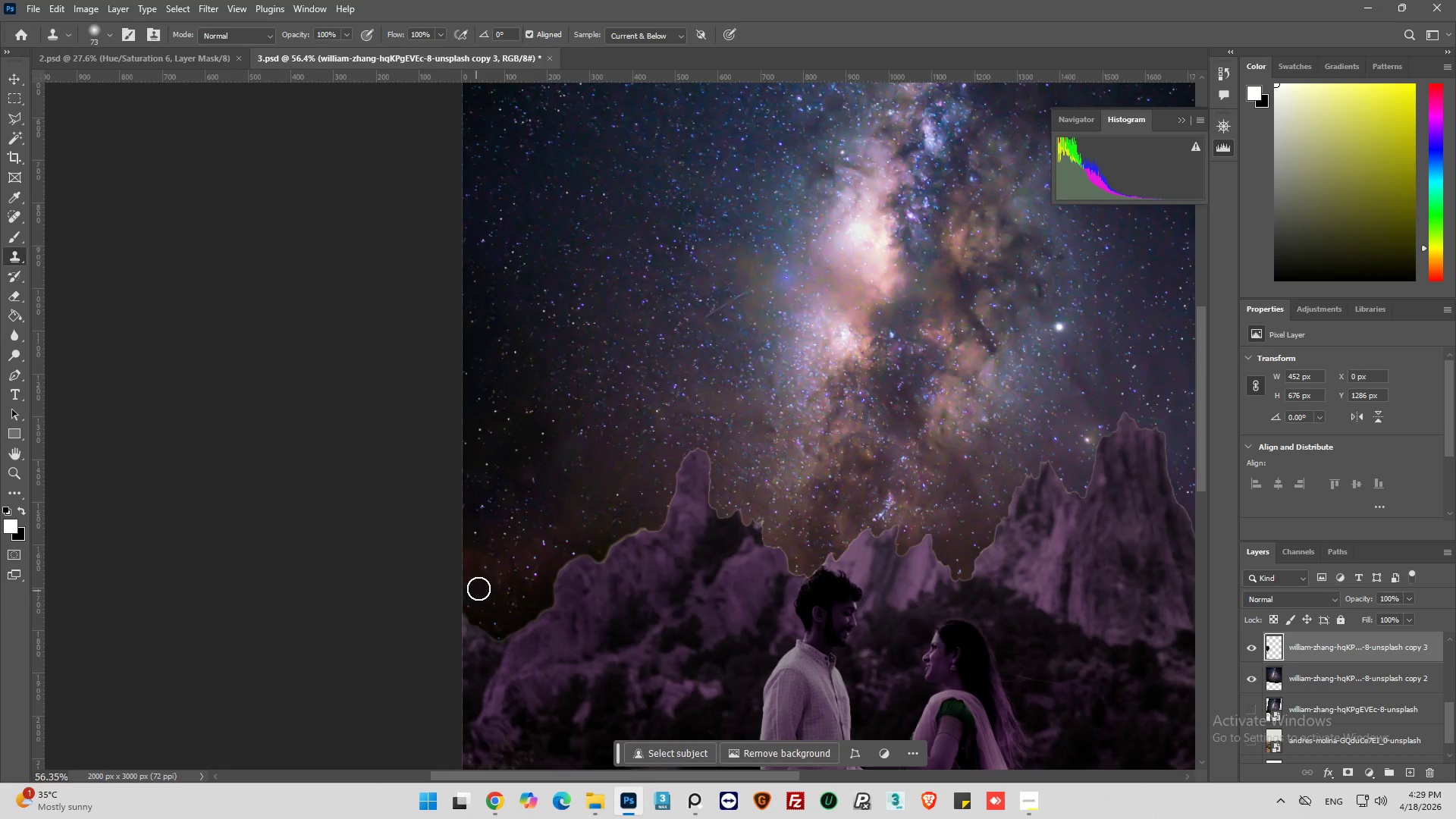 
hold_key(key=AltLeft, duration=0.83)
left_click([510, 529])
 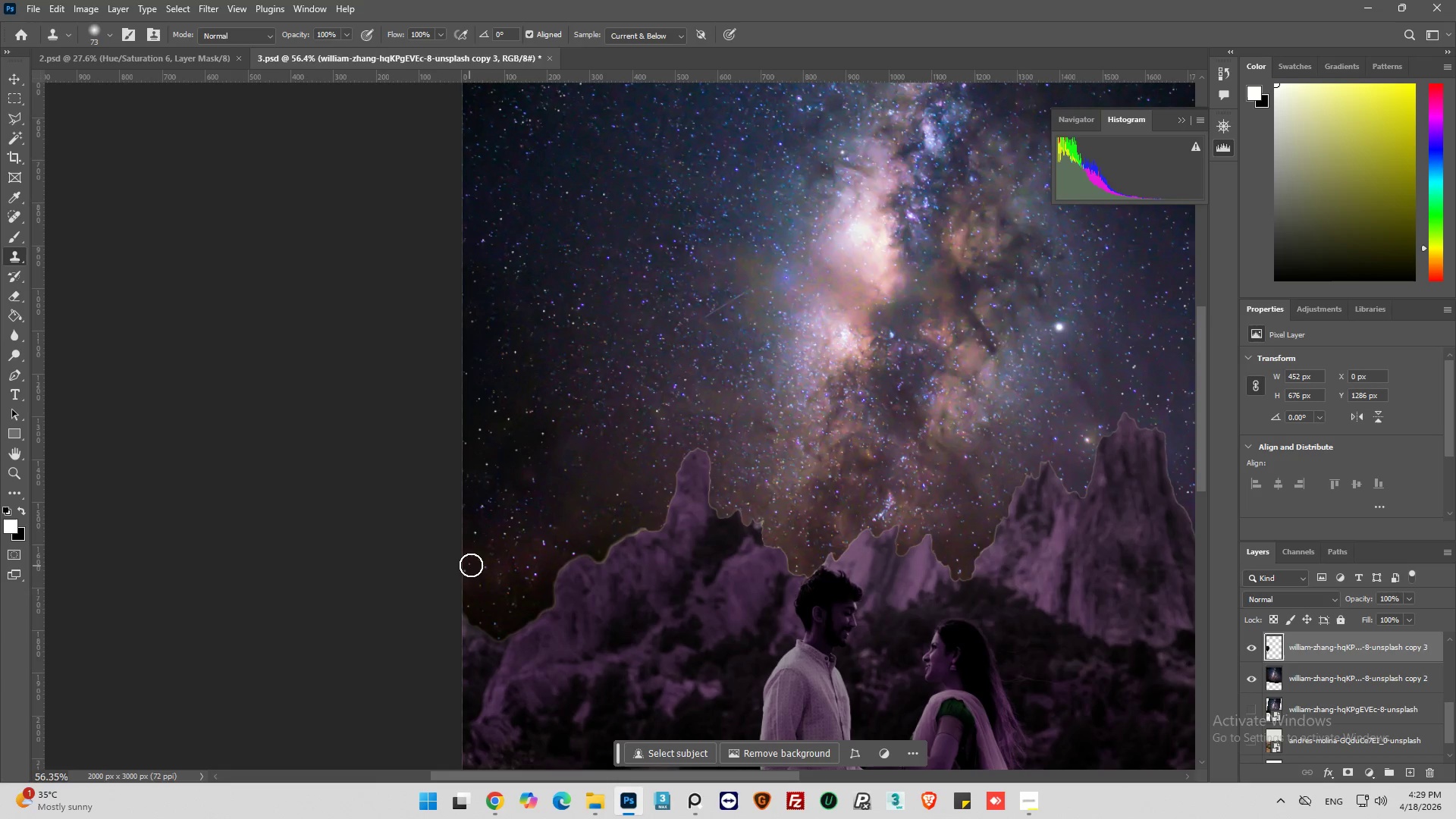 
left_click([471, 565])
 